 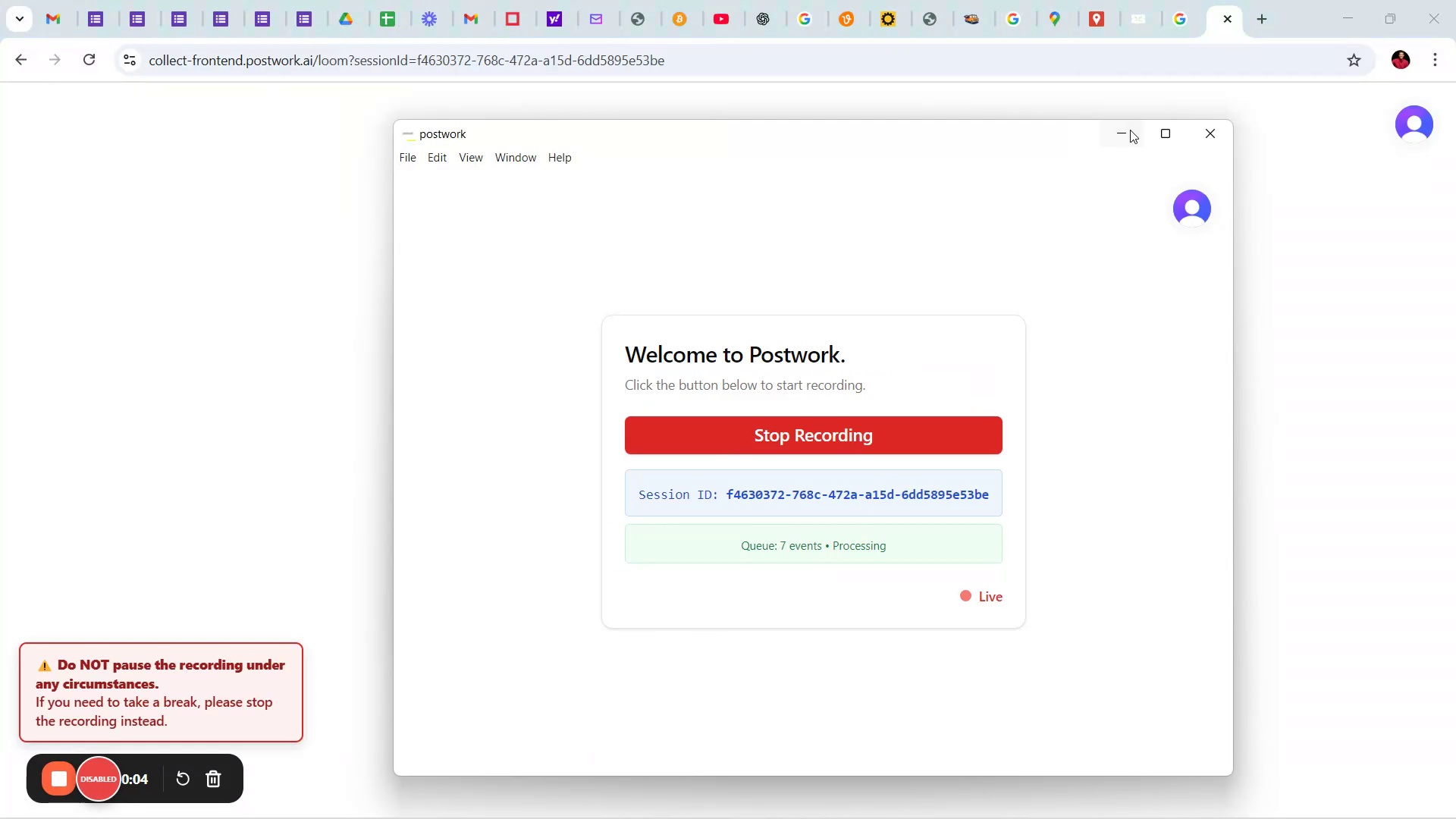 
left_click([604, 717])
 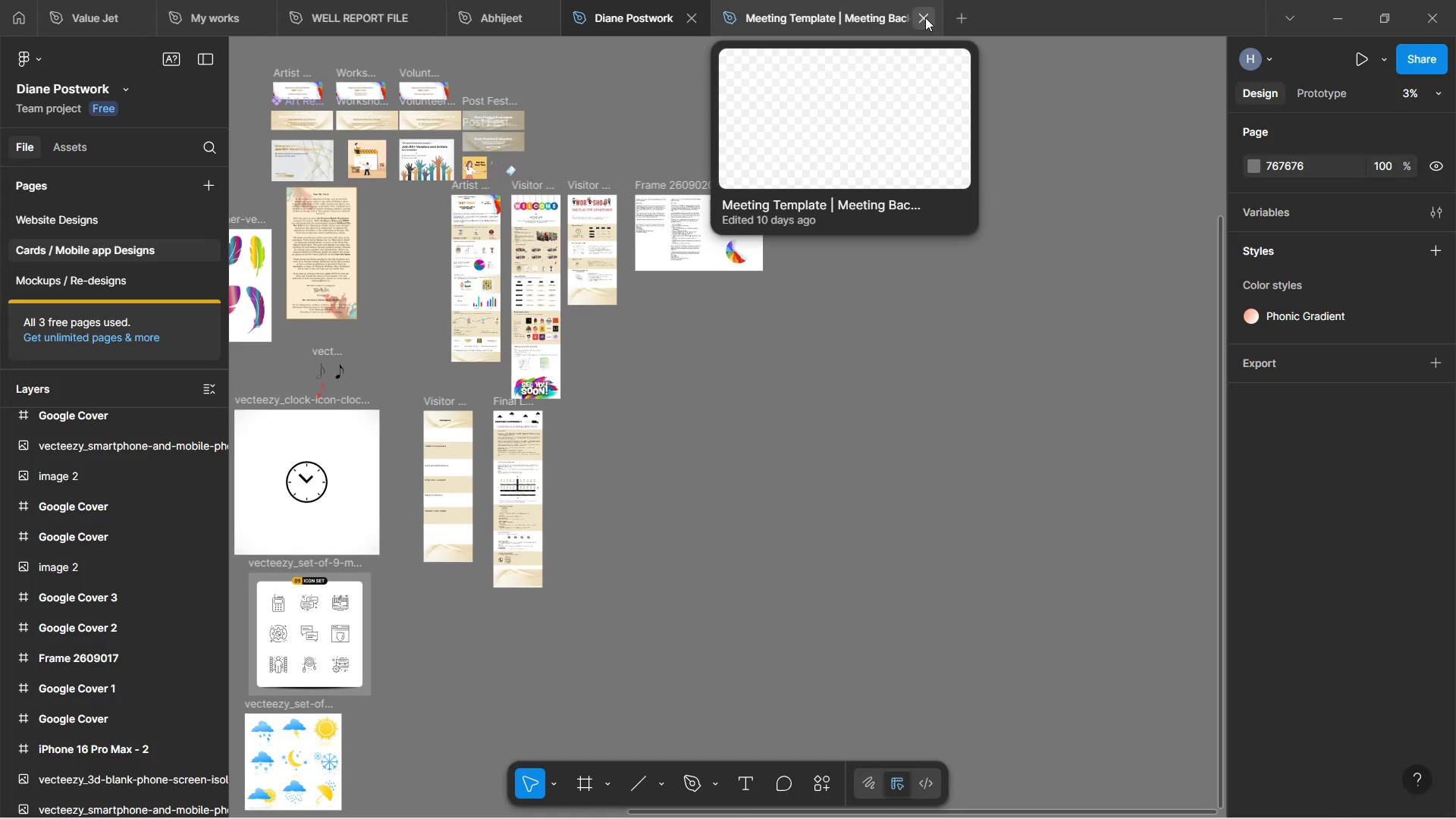 
wait(7.42)
 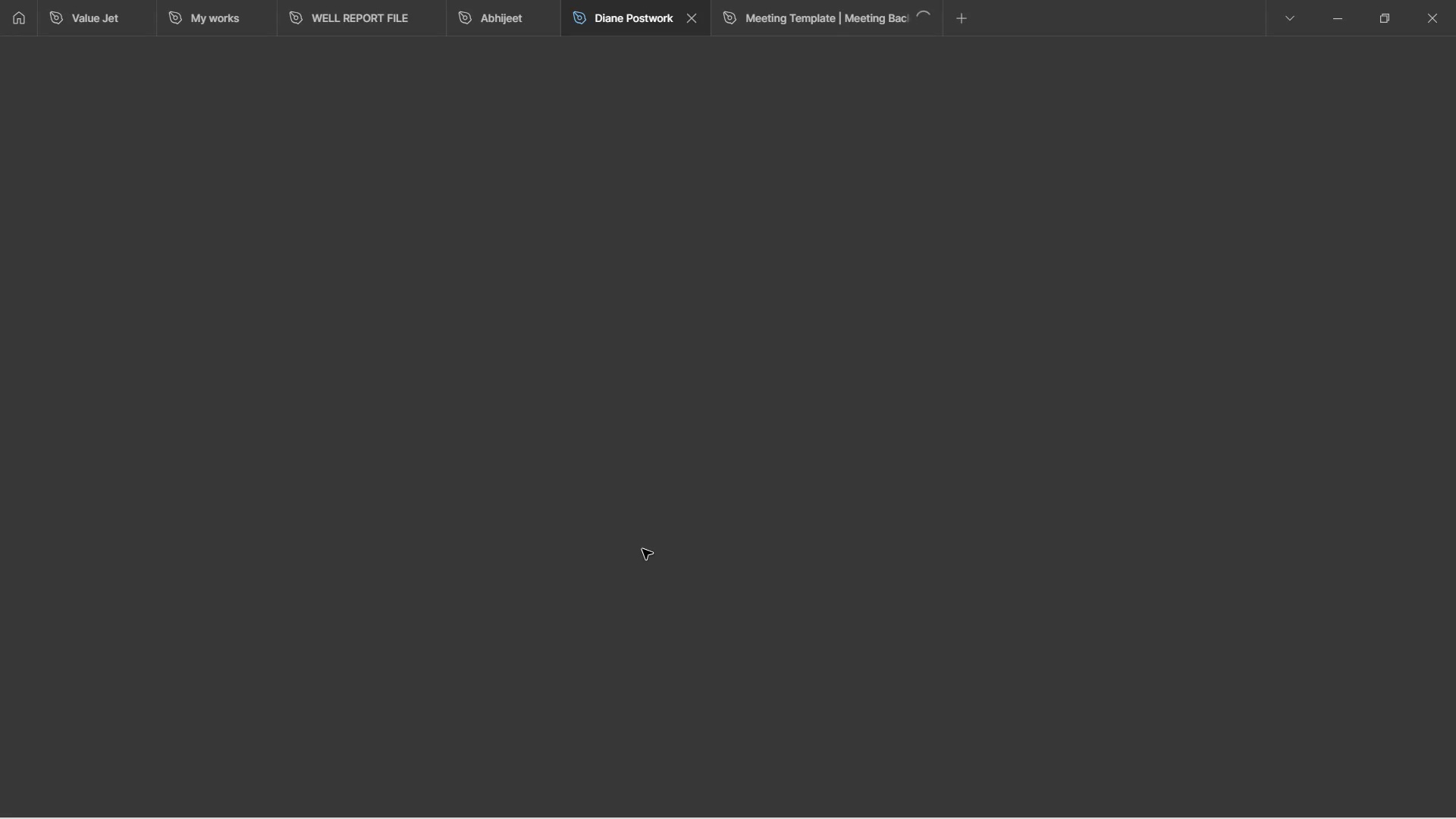 
left_click([887, 392])
 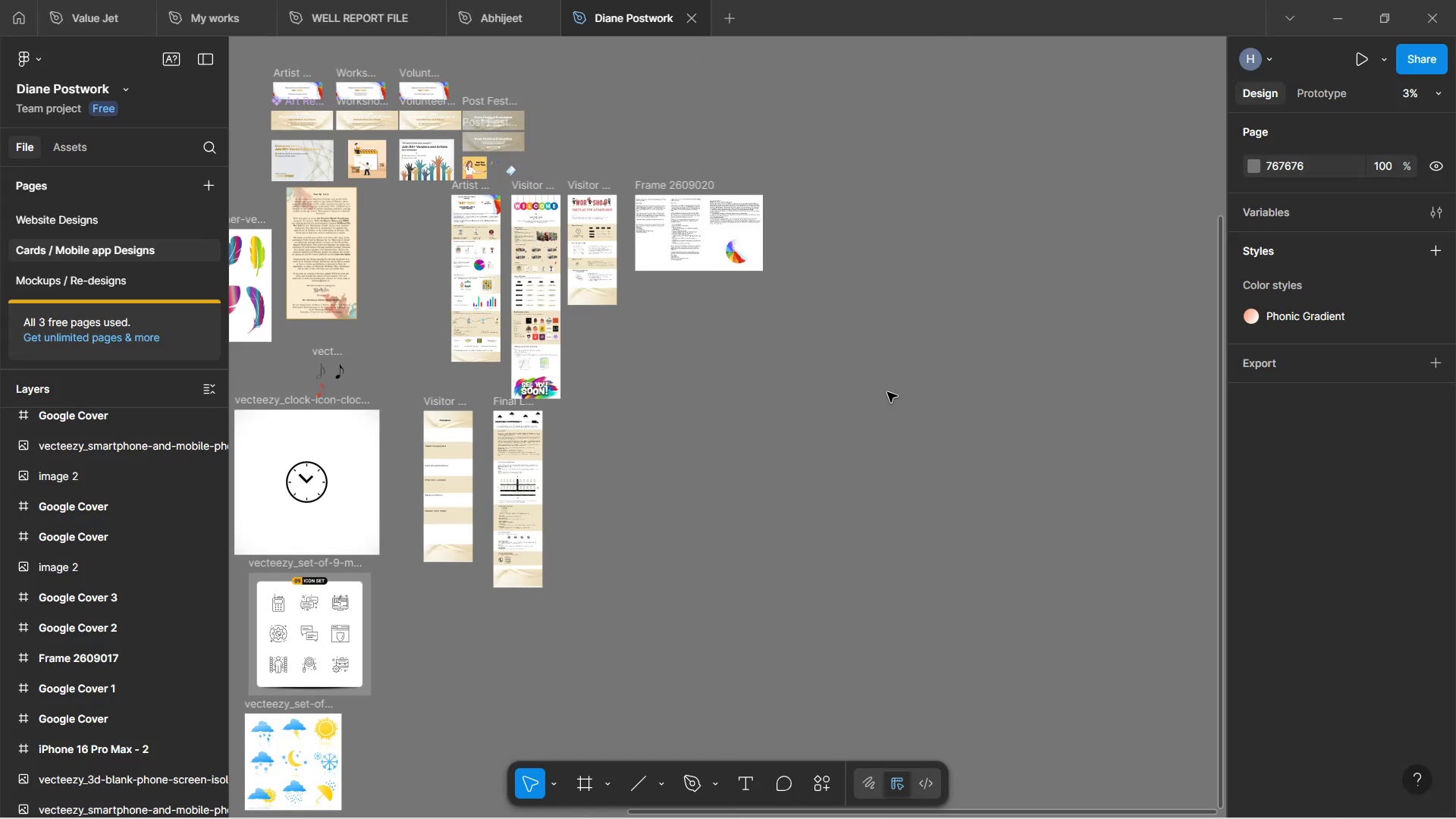 
scroll: coordinate [824, 353], scroll_direction: up, amount: 4.0
 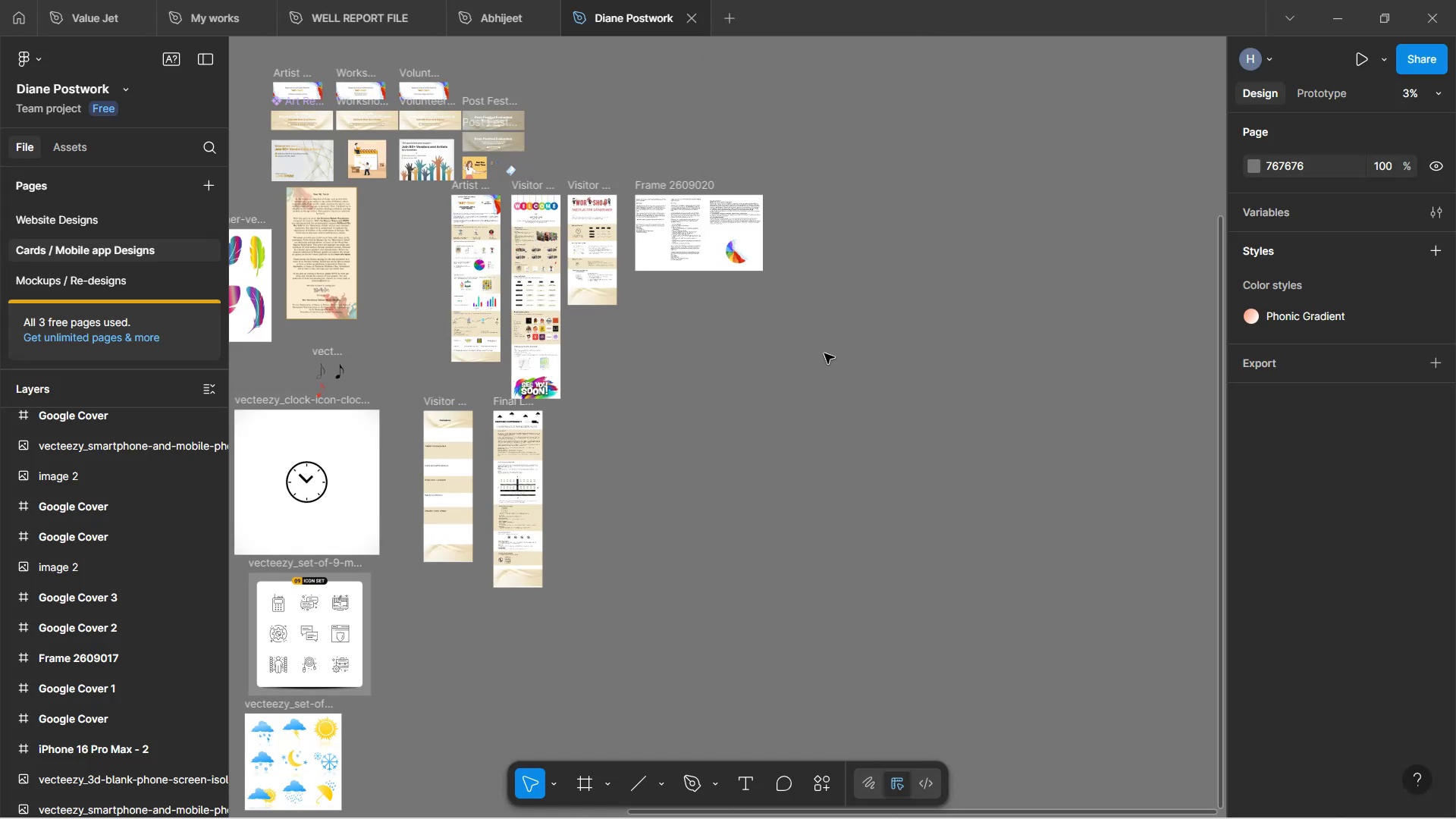 
scroll: coordinate [824, 353], scroll_direction: down, amount: 3.0
 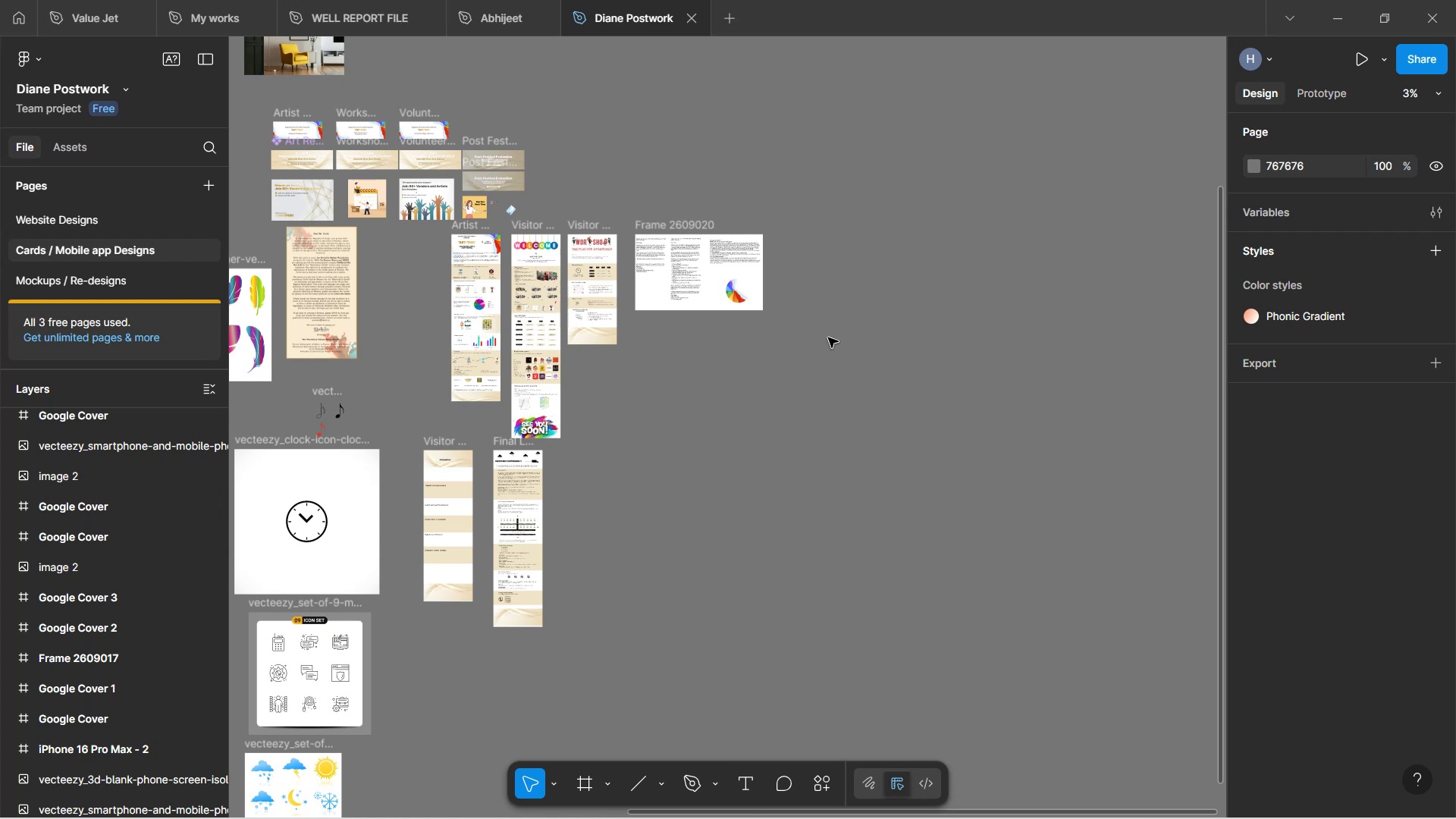 
wait(145.22)
 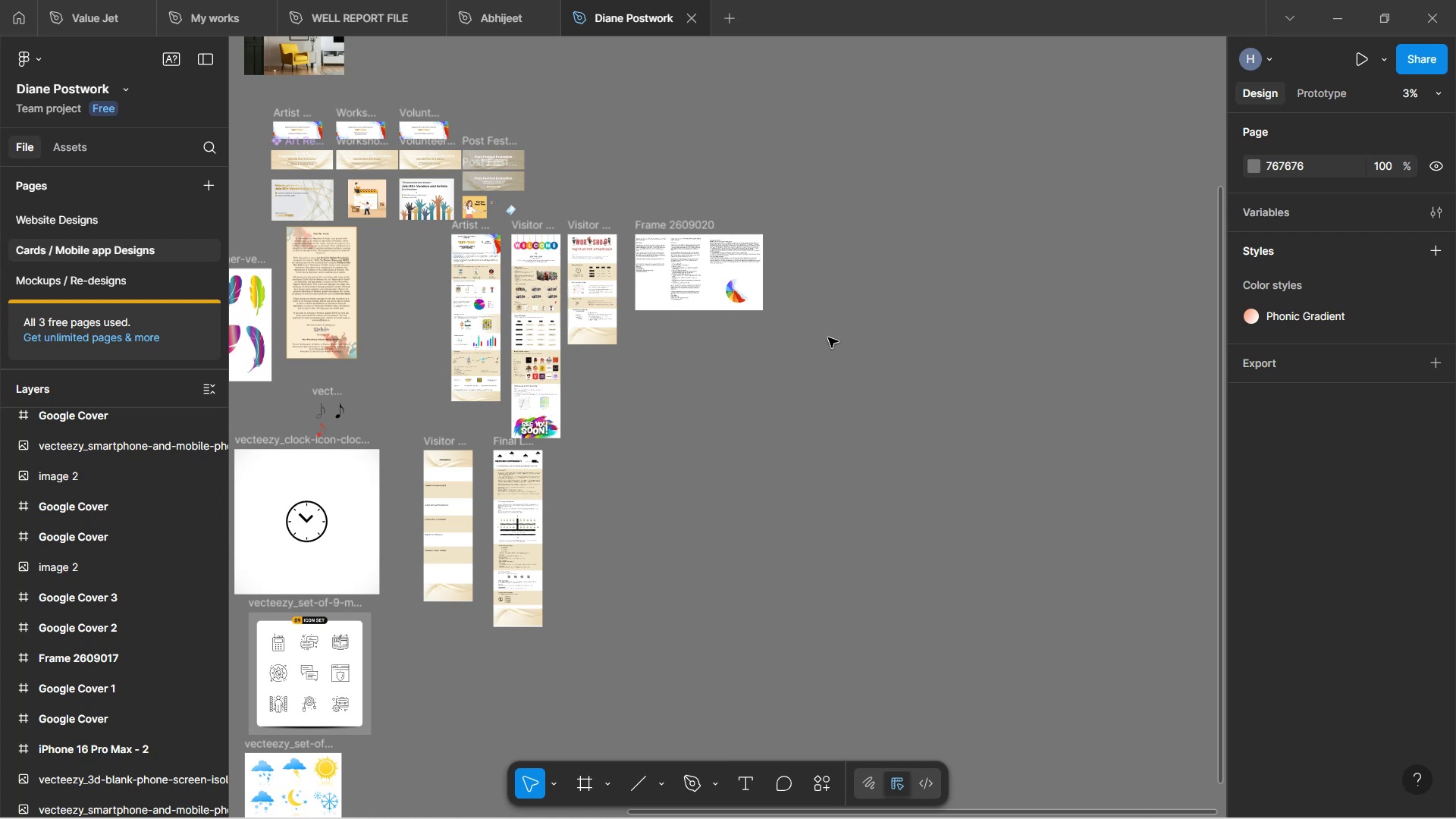 
scroll: coordinate [560, 451], scroll_direction: down, amount: 3.0
 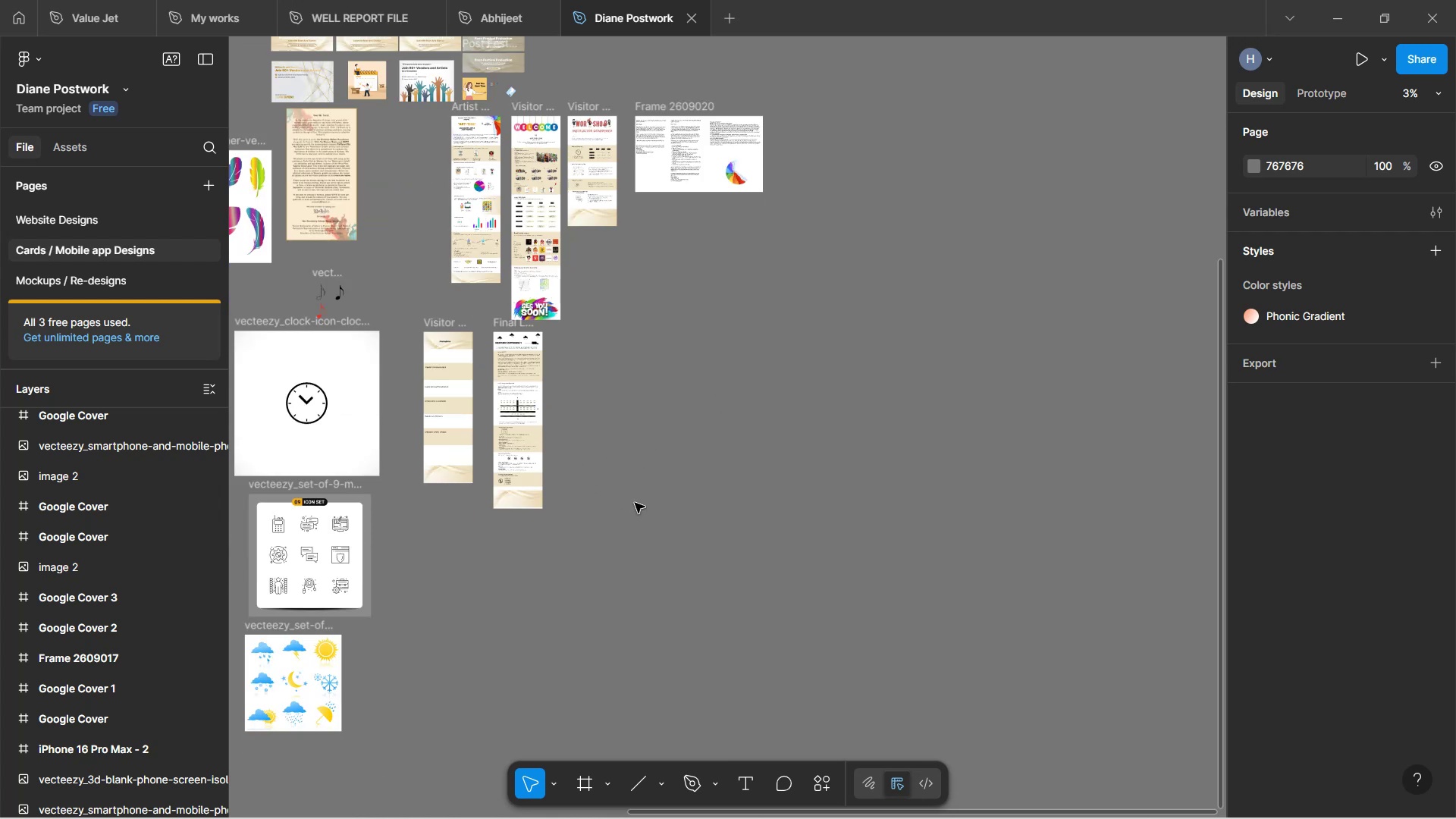 
hold_key(key=ControlLeft, duration=1.53)
scroll: coordinate [635, 503], scroll_direction: up, amount: 5.0
 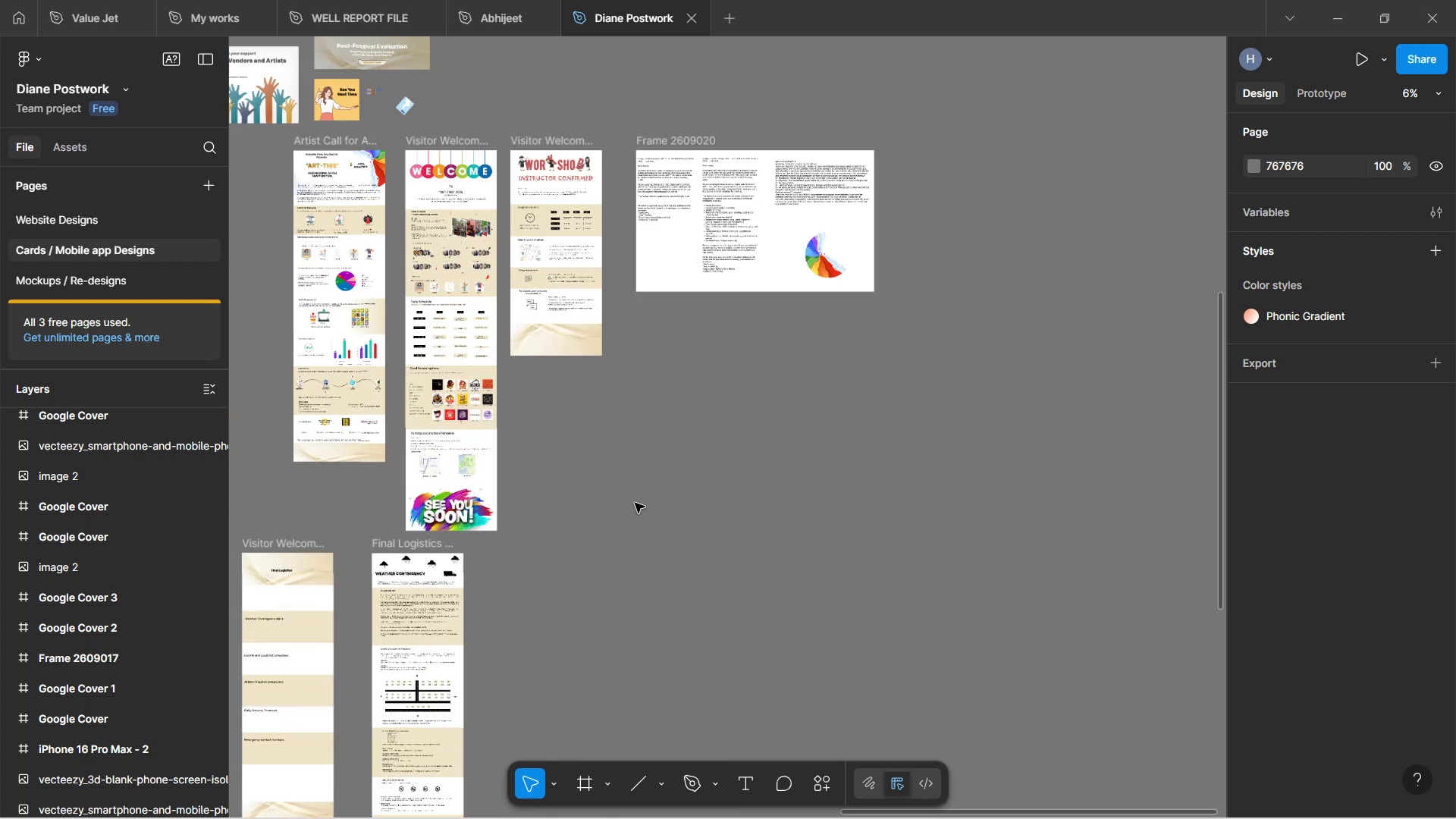 
hold_key(key=ControlLeft, duration=1.4)
 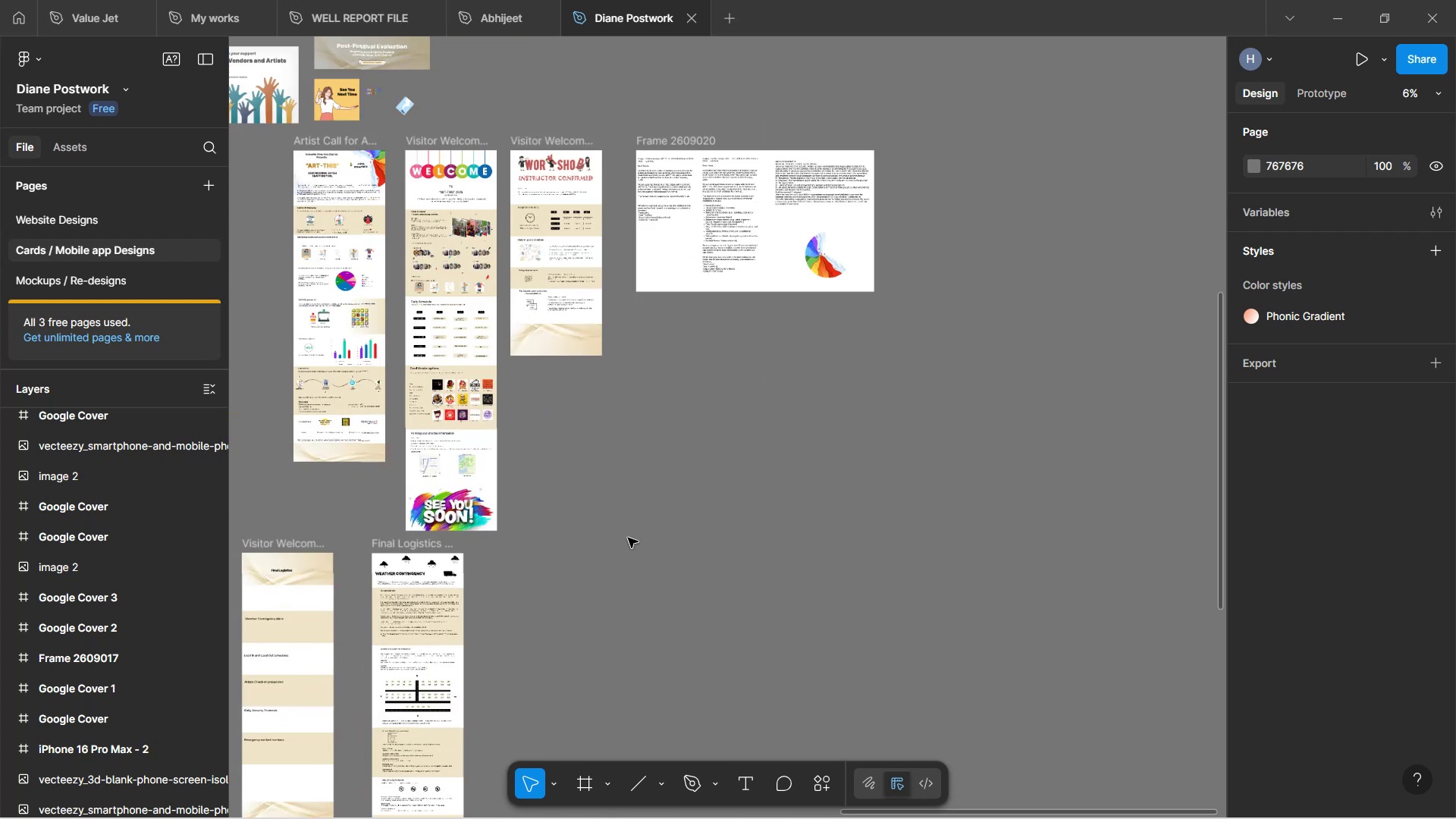 
left_click([628, 538])
 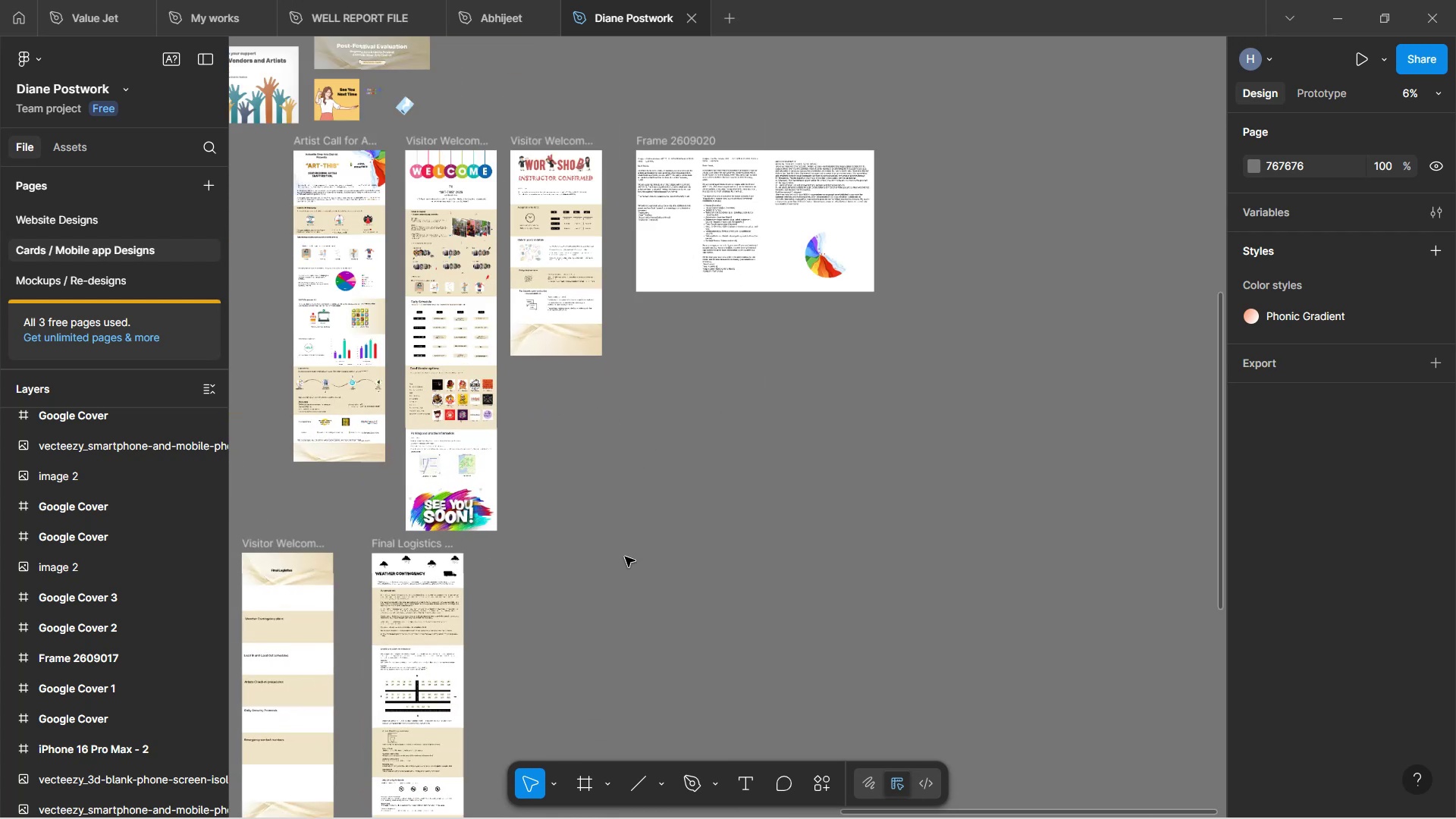 
hold_key(key=Space, duration=0.97)
 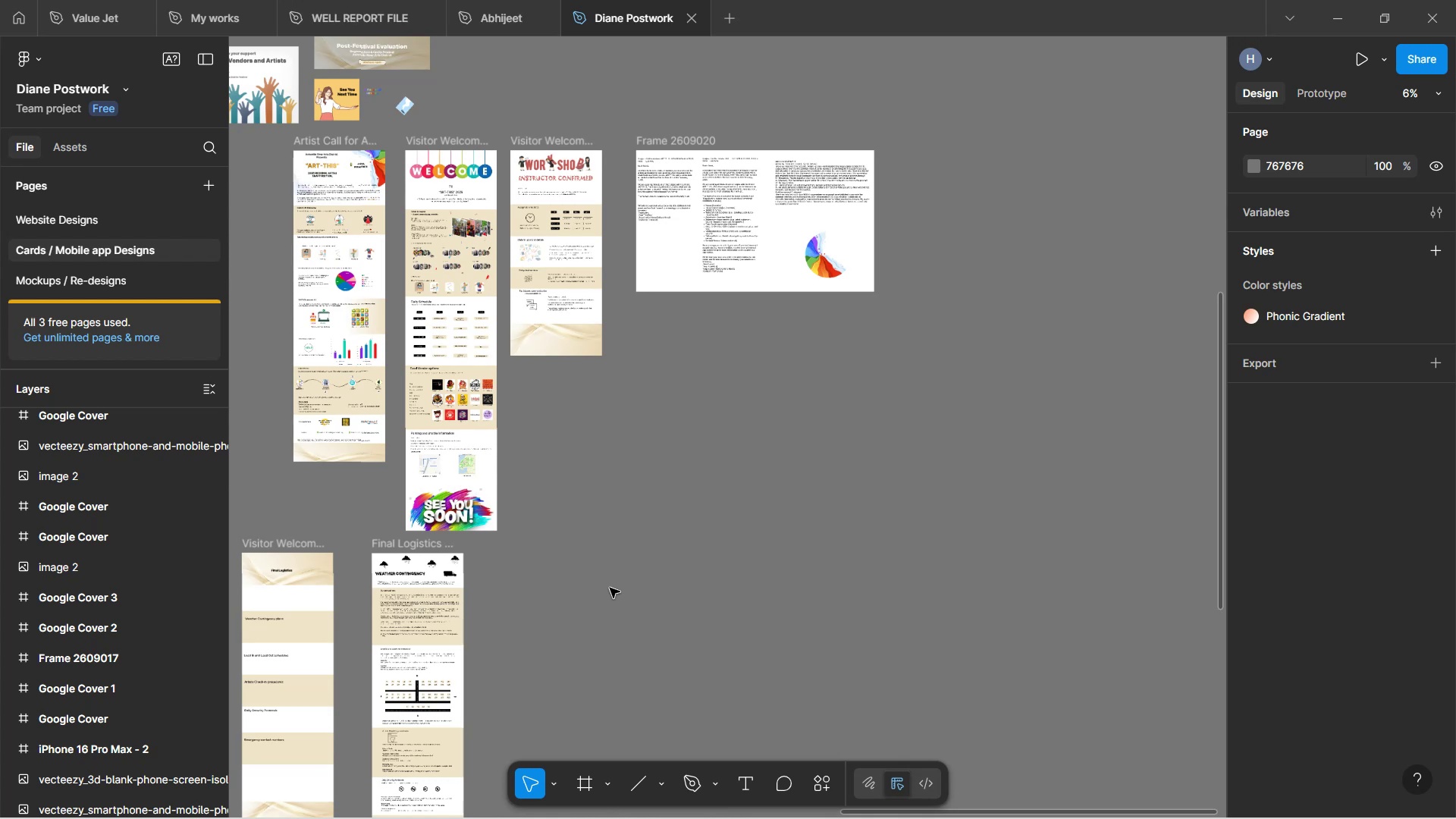 
hold_key(key=Space, duration=1.52)
 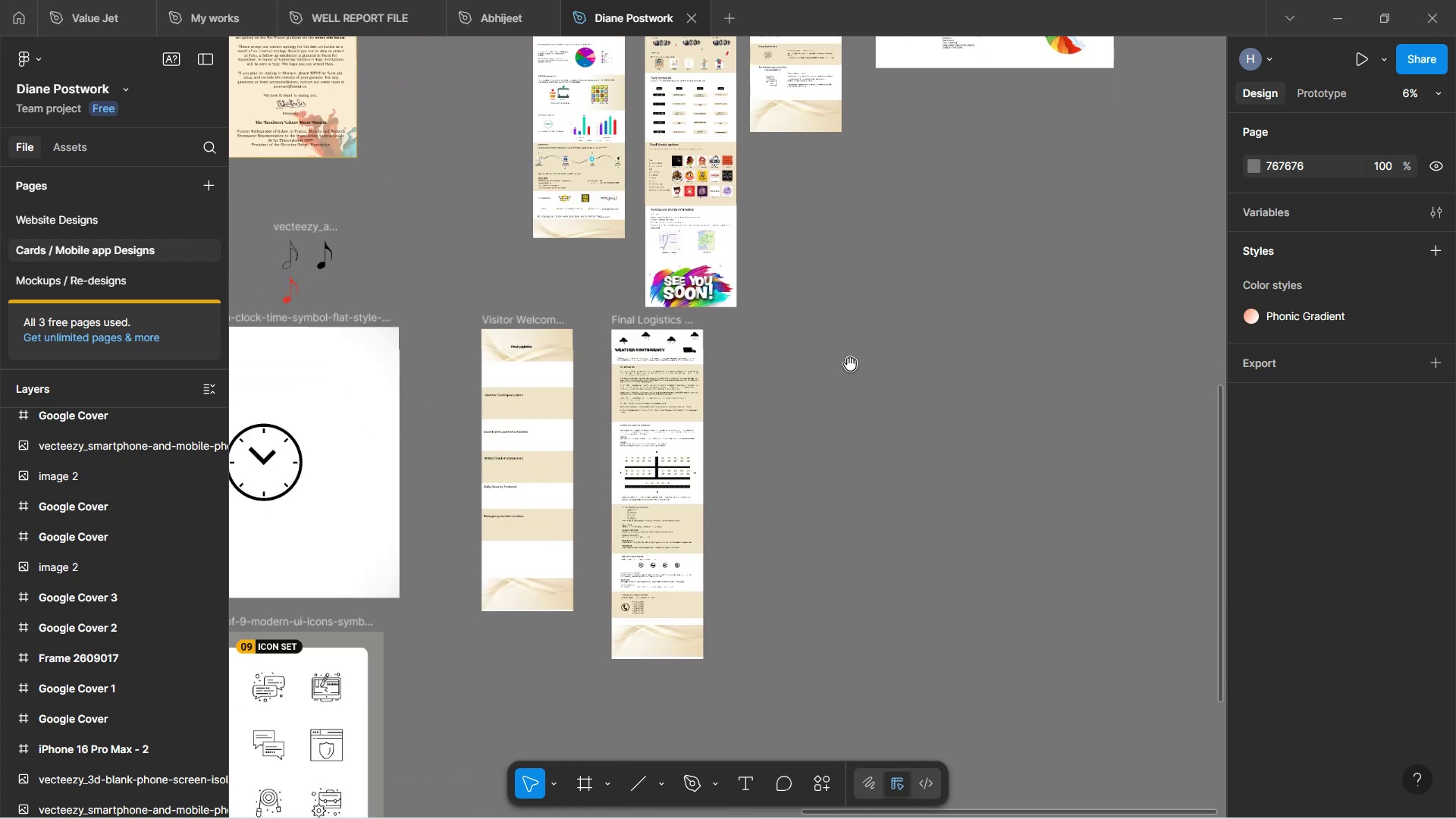 
left_click_drag(start_coordinate=[610, 588], to_coordinate=[850, 364])
 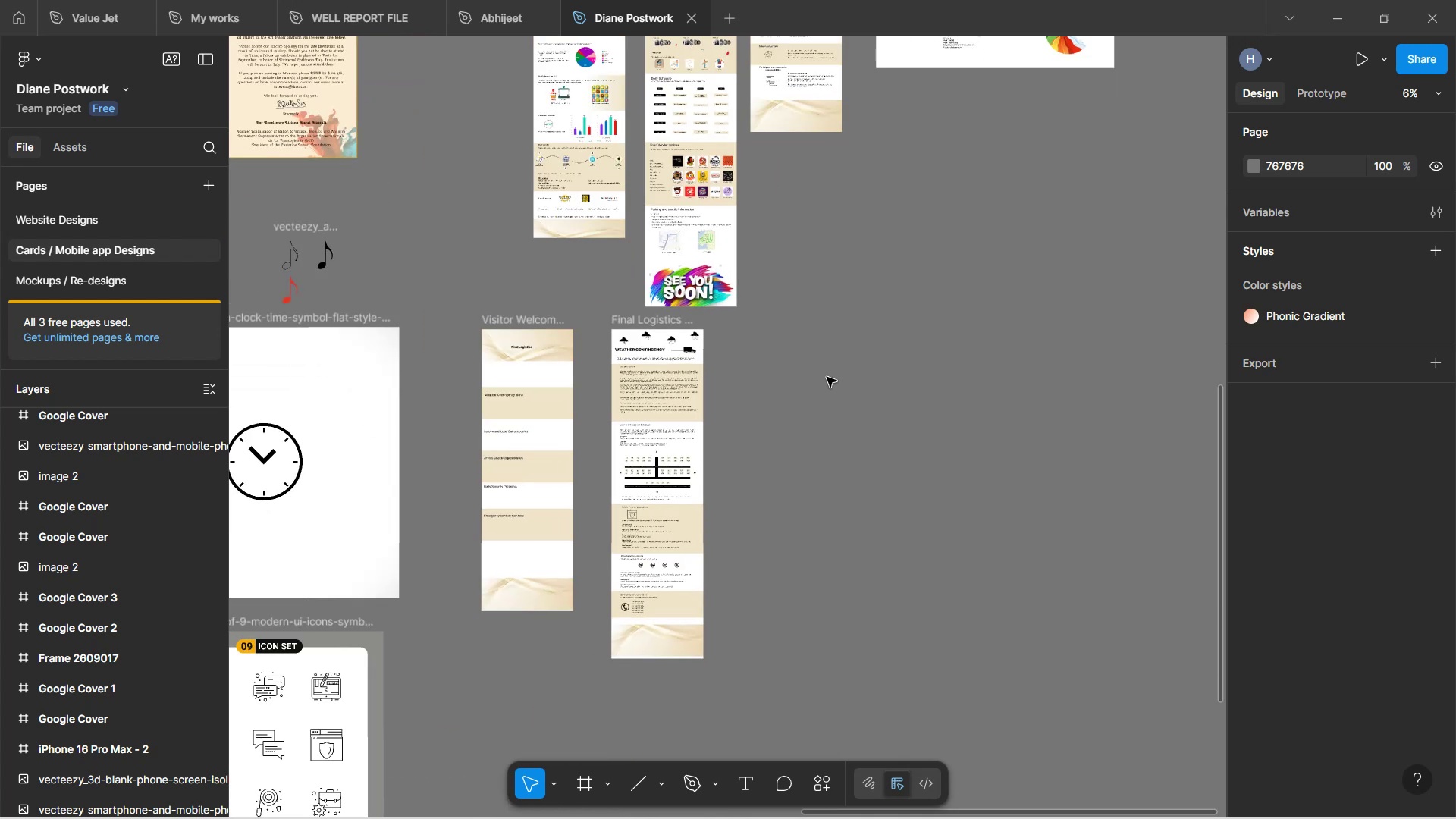 
key(Space)
 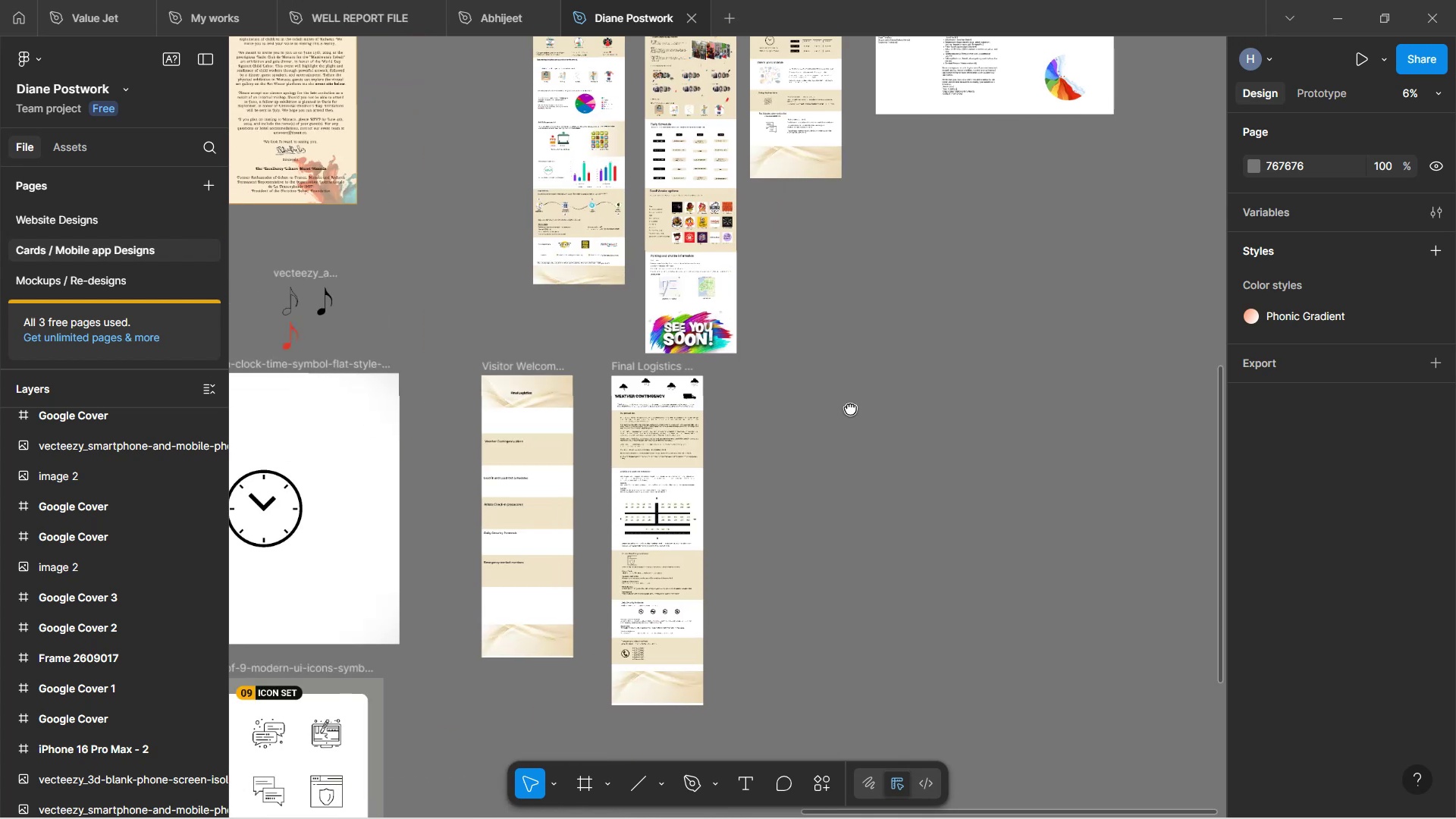 
key(Space)
 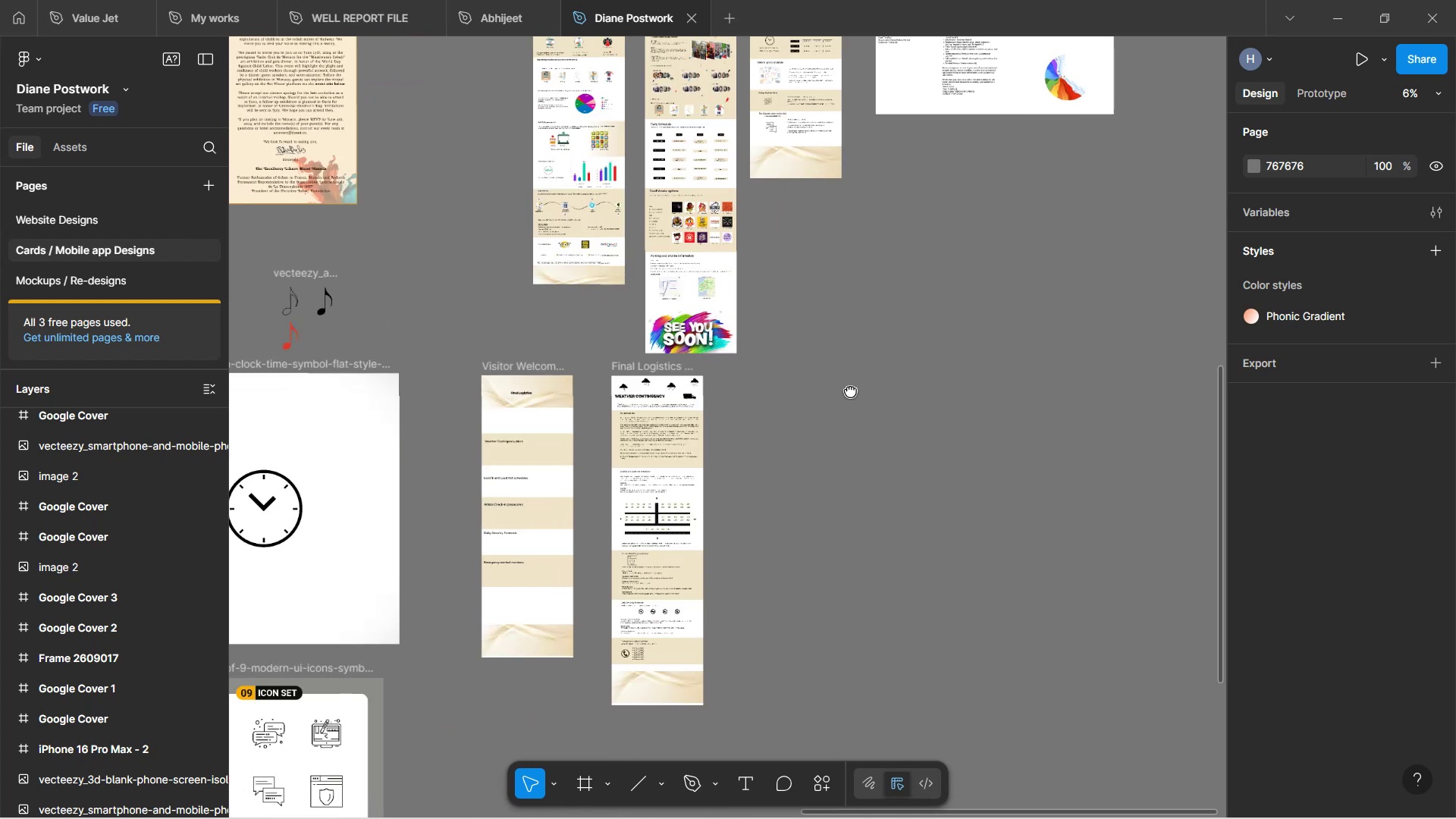 
key(Space)
 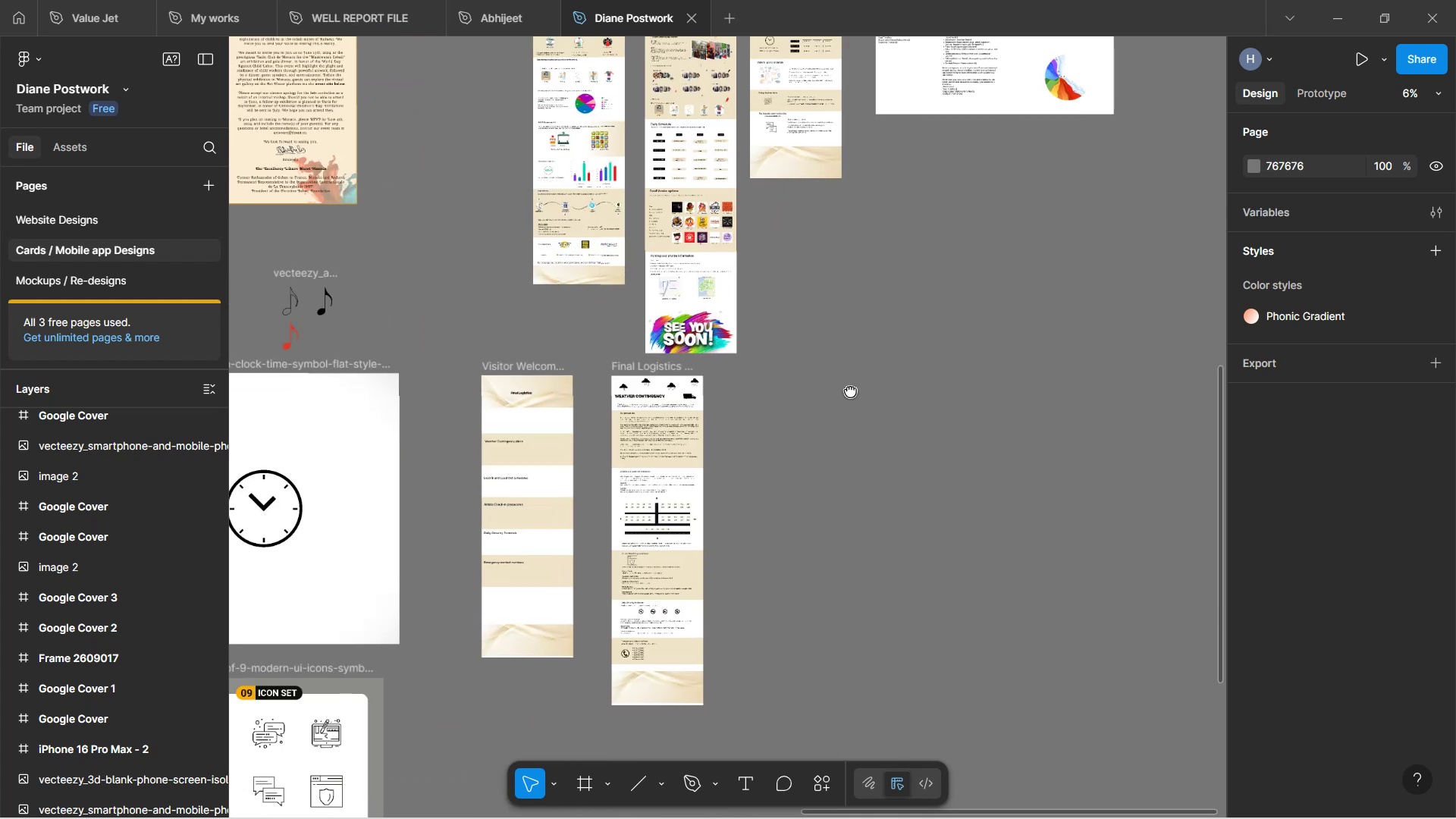 
key(Space)
 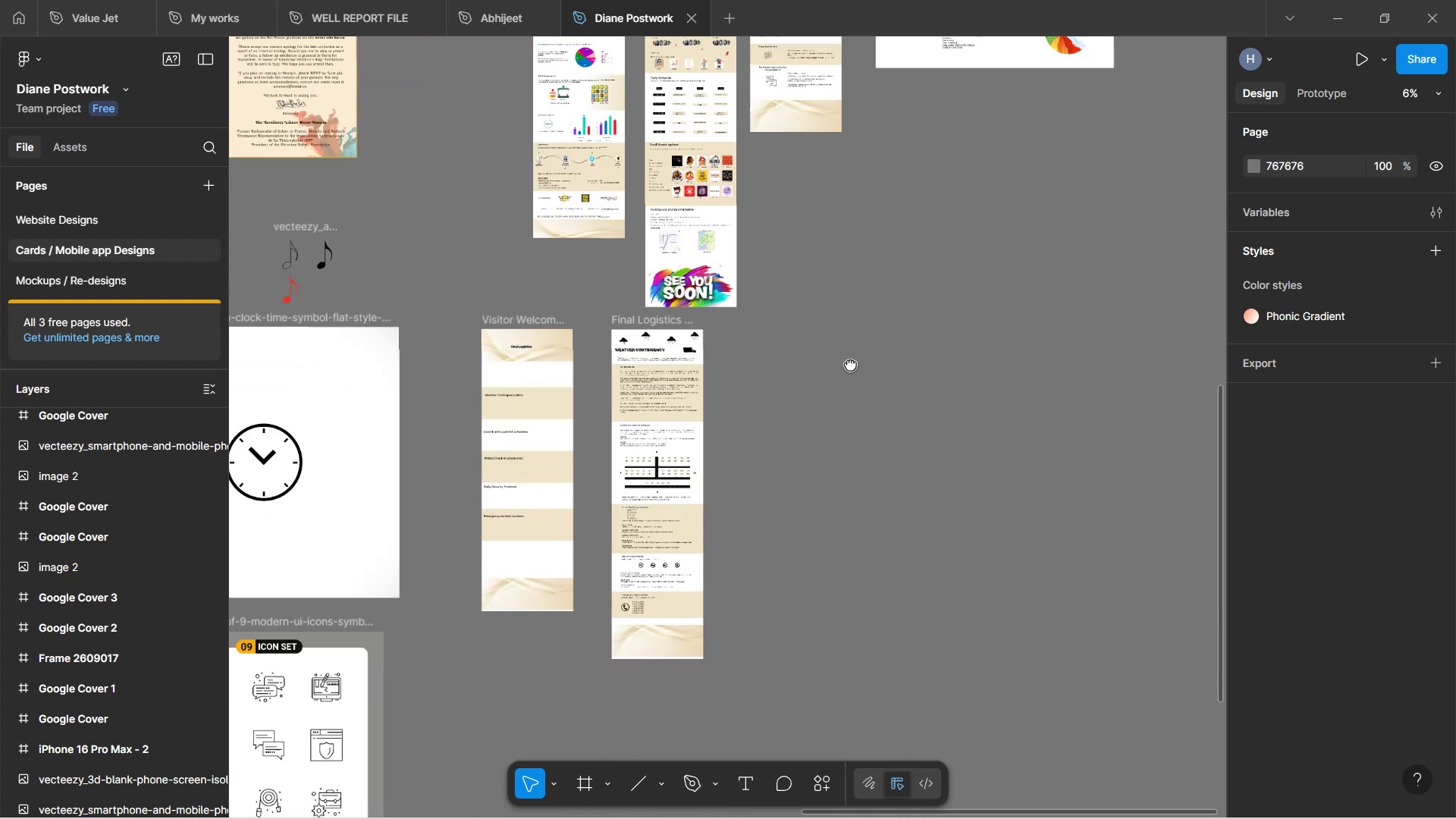 
key(Space)
 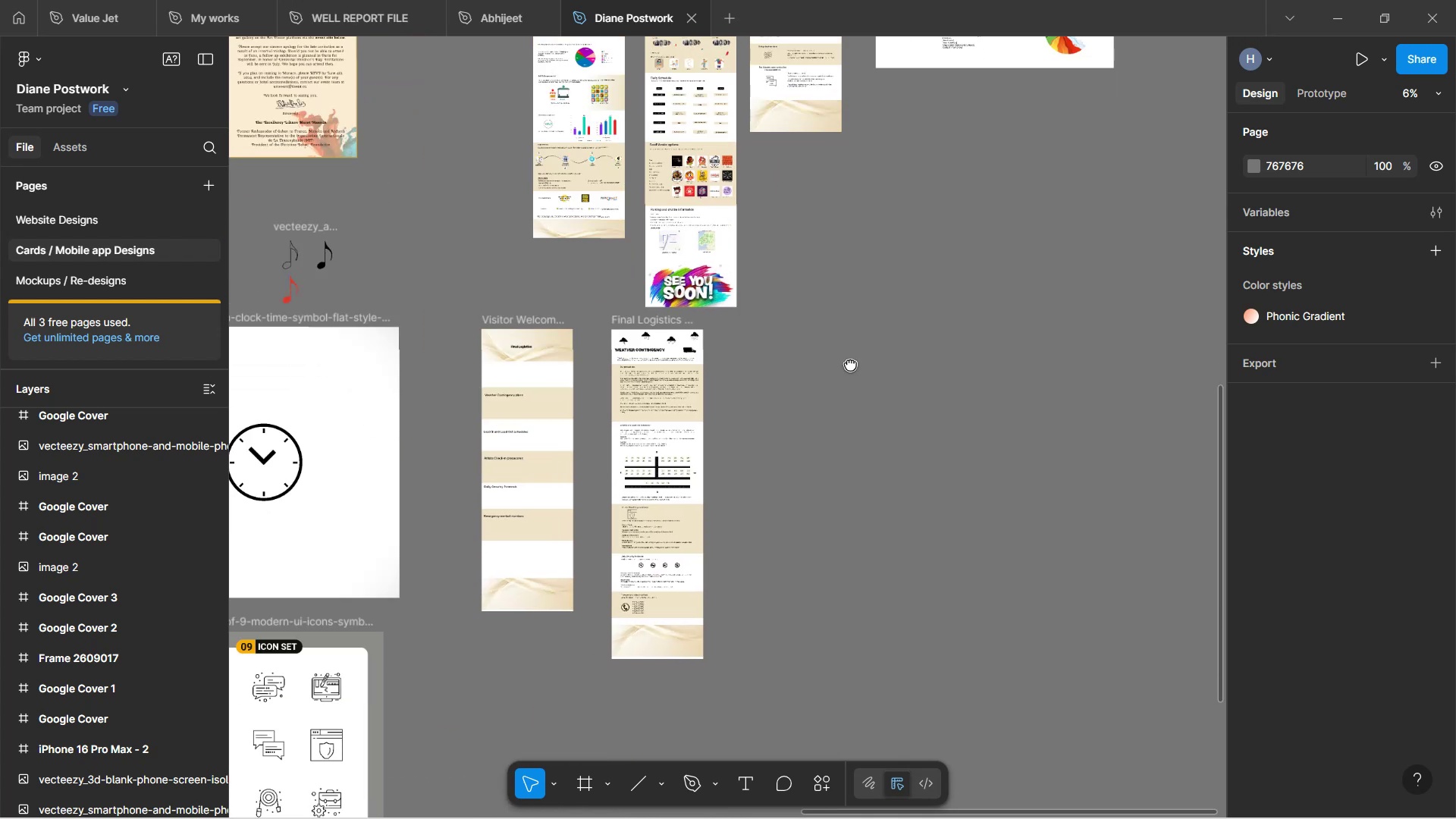 
key(Space)
 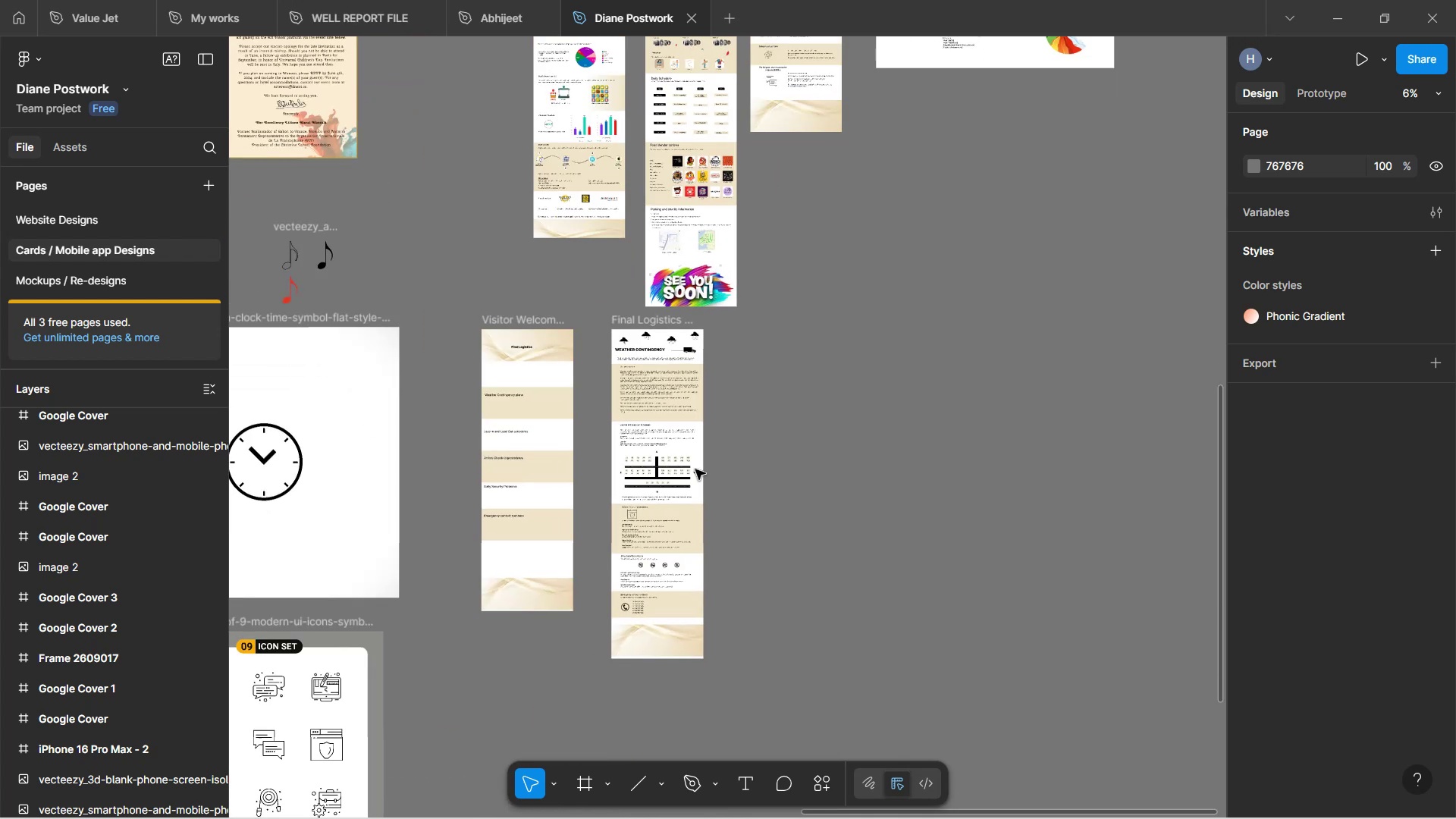 
hold_key(key=ControlLeft, duration=1.34)
scroll: coordinate [673, 473], scroll_direction: up, amount: 6.0
 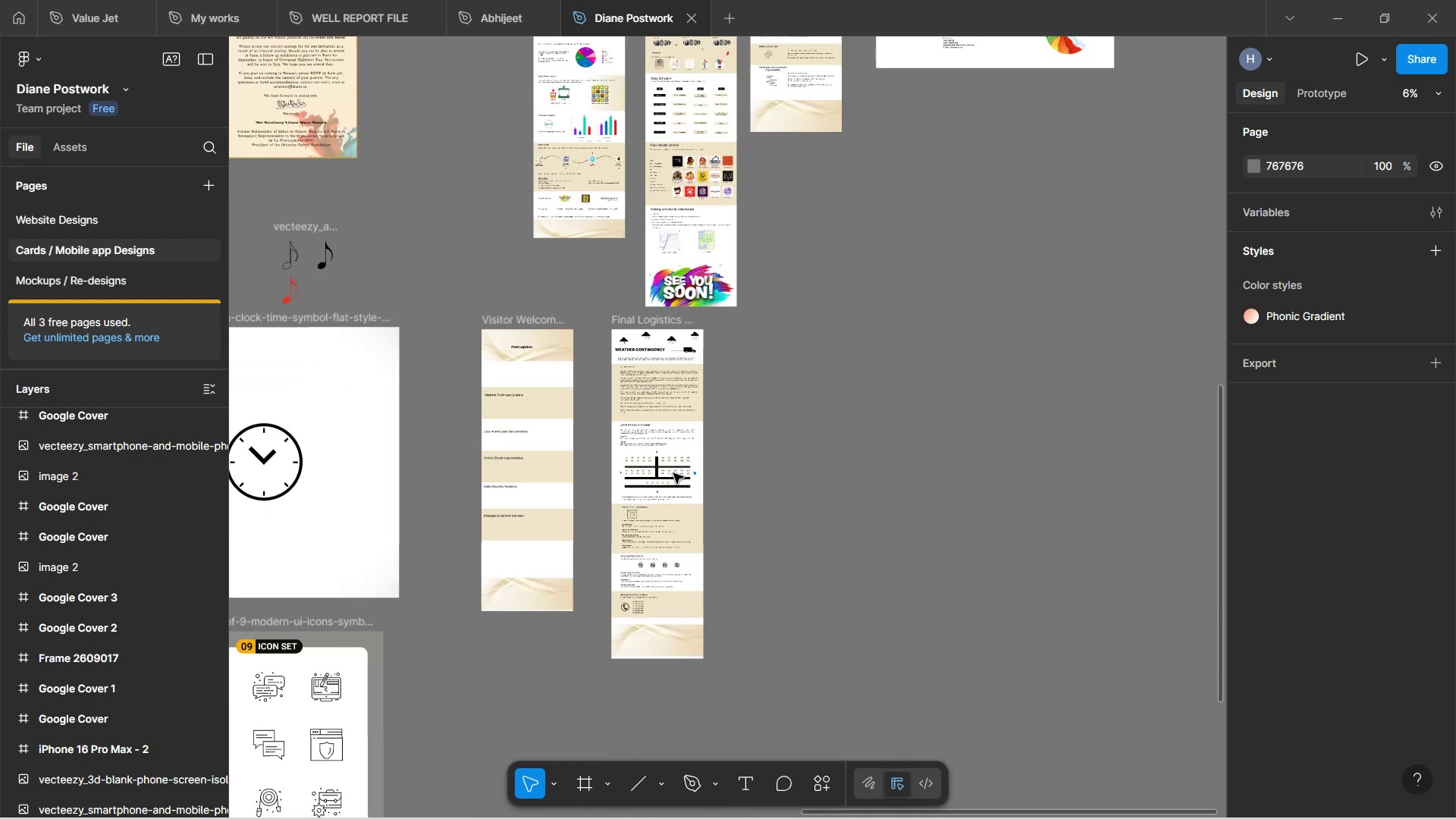 
wait(5.05)
 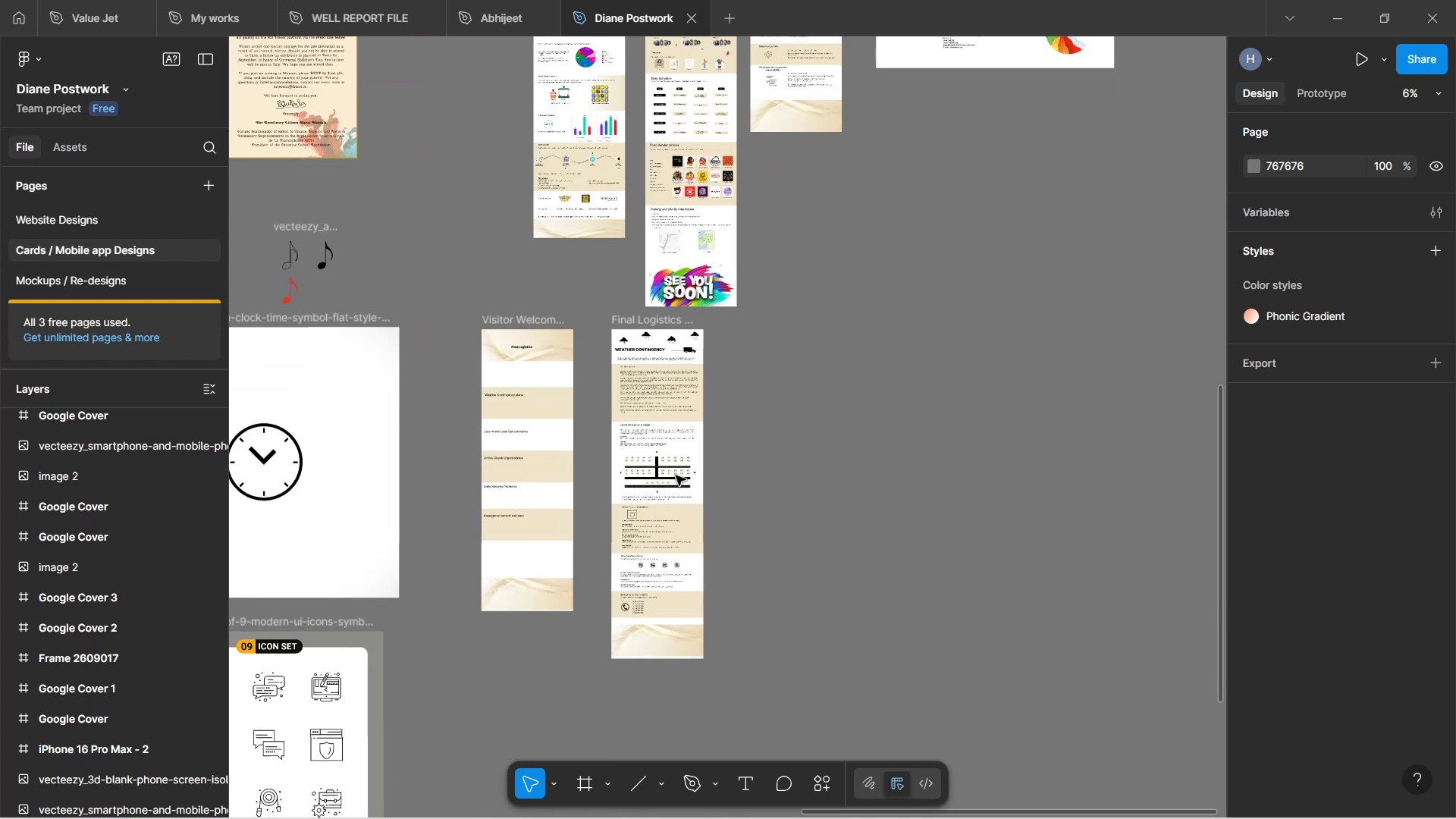 
hold_key(key=ControlLeft, duration=1.52)
scroll: coordinate [690, 304], scroll_direction: up, amount: 8.0
 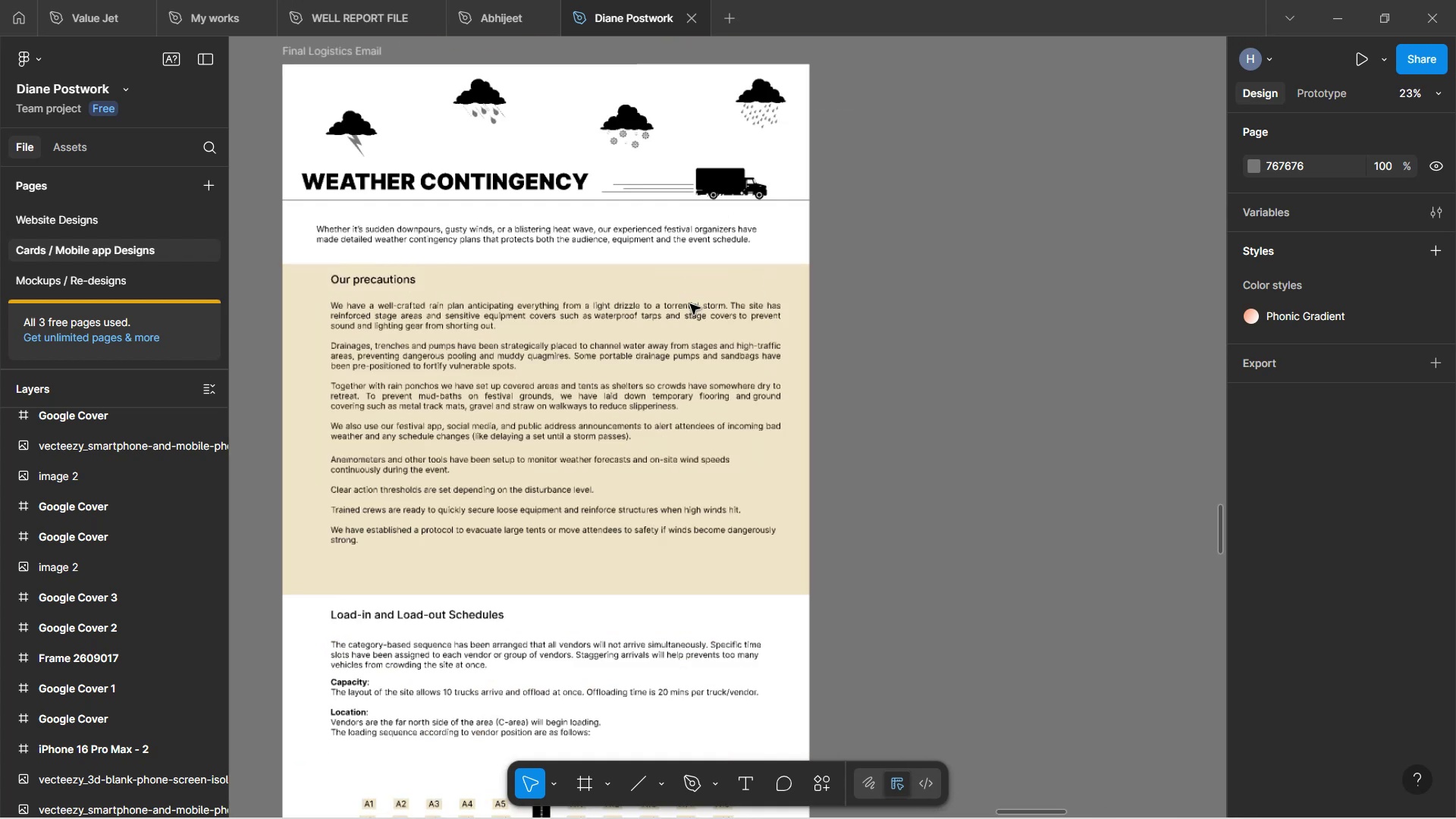 
hold_key(key=ControlLeft, duration=1.2)
 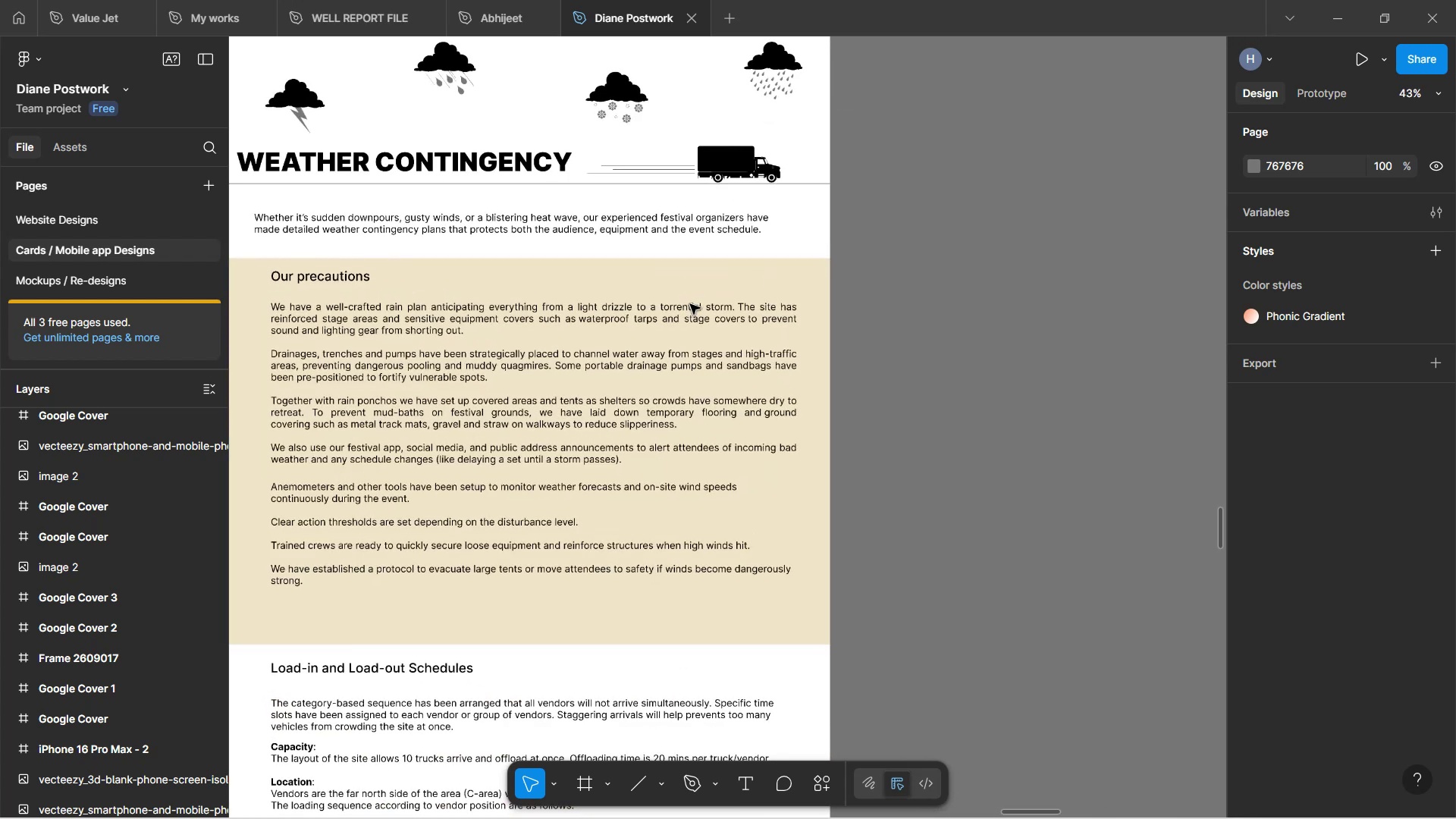 
hold_key(key=Space, duration=1.52)
 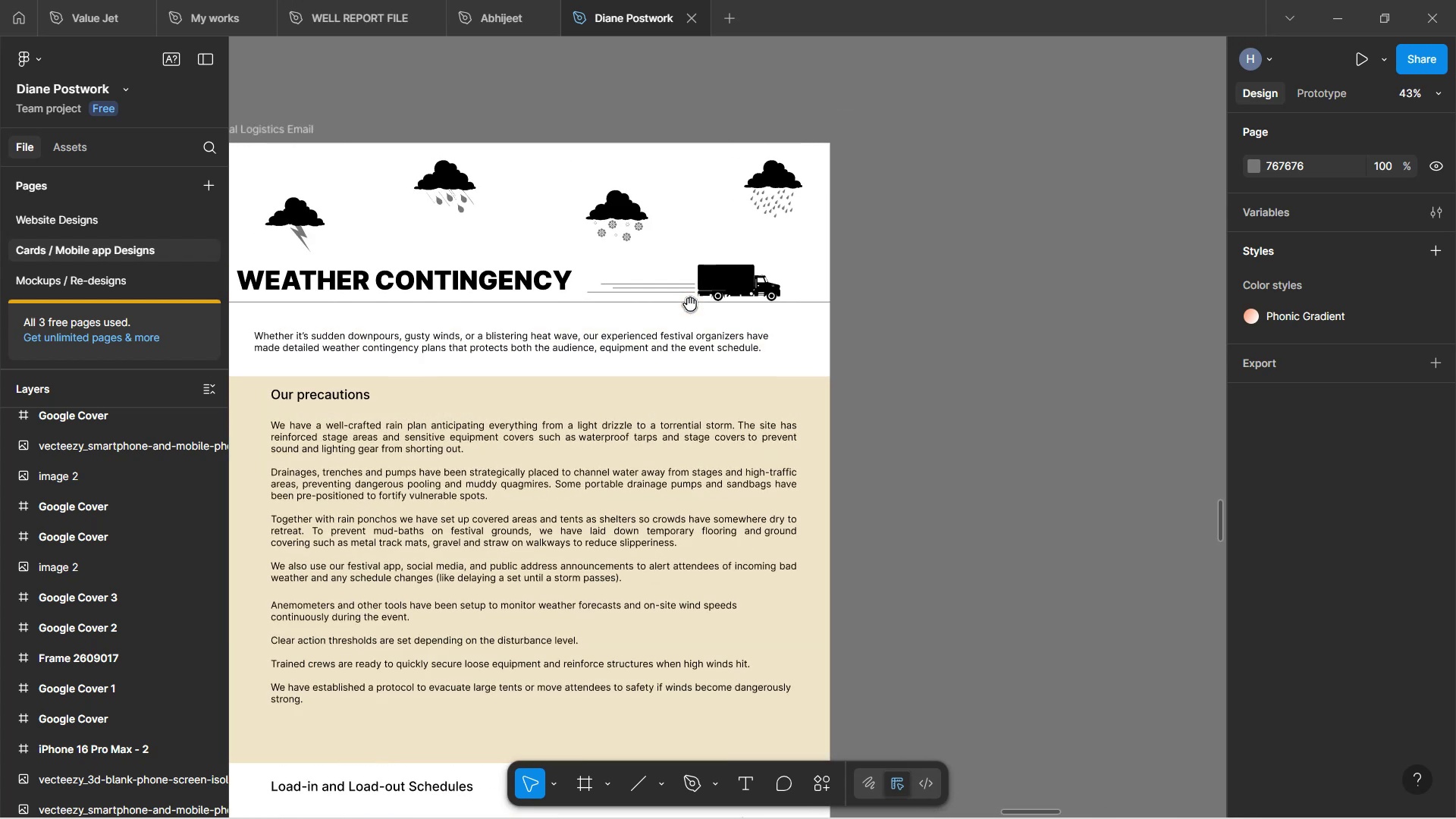 
scroll: coordinate [690, 304], scroll_direction: up, amount: 3.0
 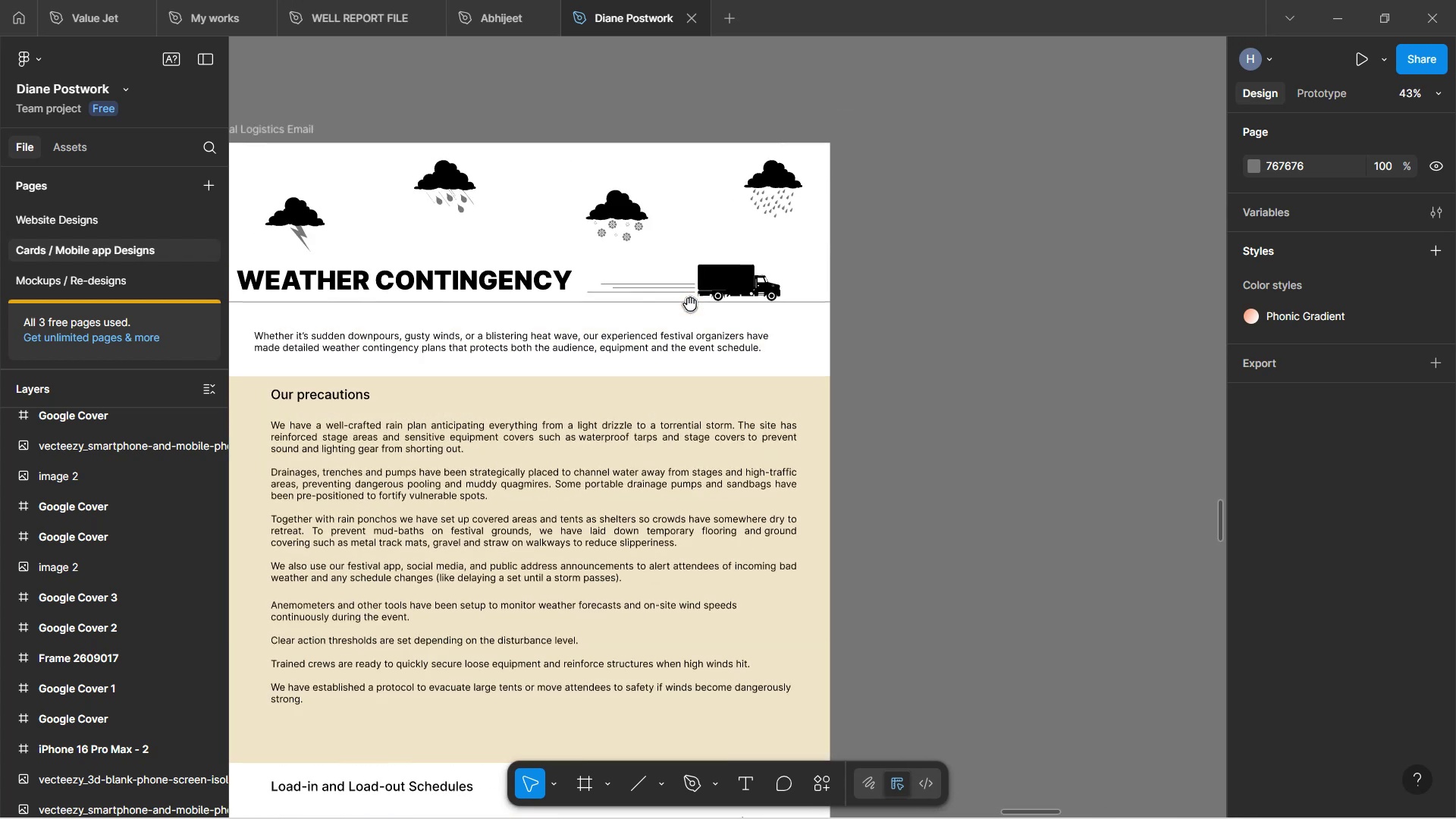 
hold_key(key=Space, duration=1.65)
 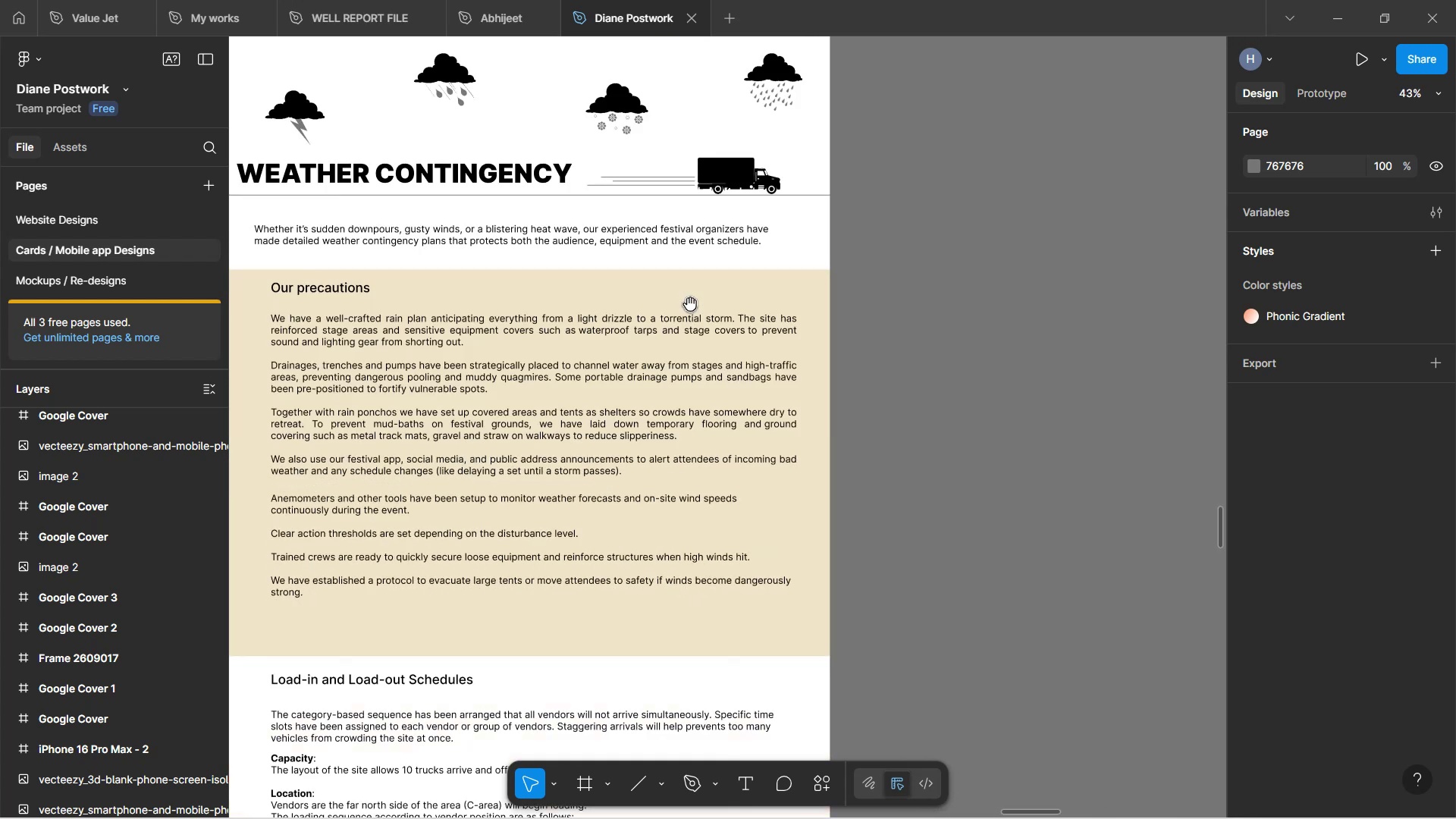 
scroll: coordinate [690, 304], scroll_direction: up, amount: 3.0
 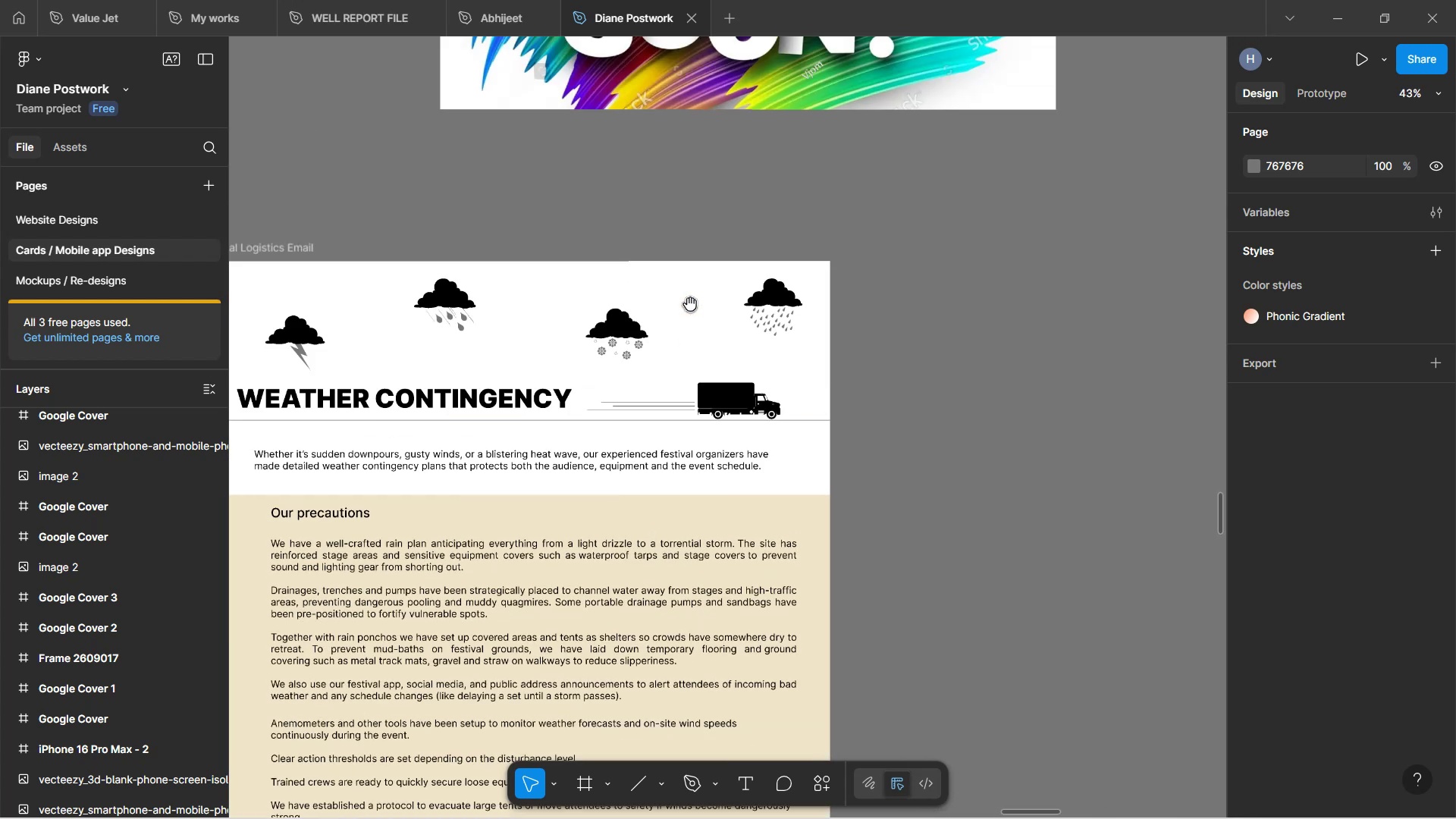 
scroll: coordinate [690, 304], scroll_direction: down, amount: 11.0
 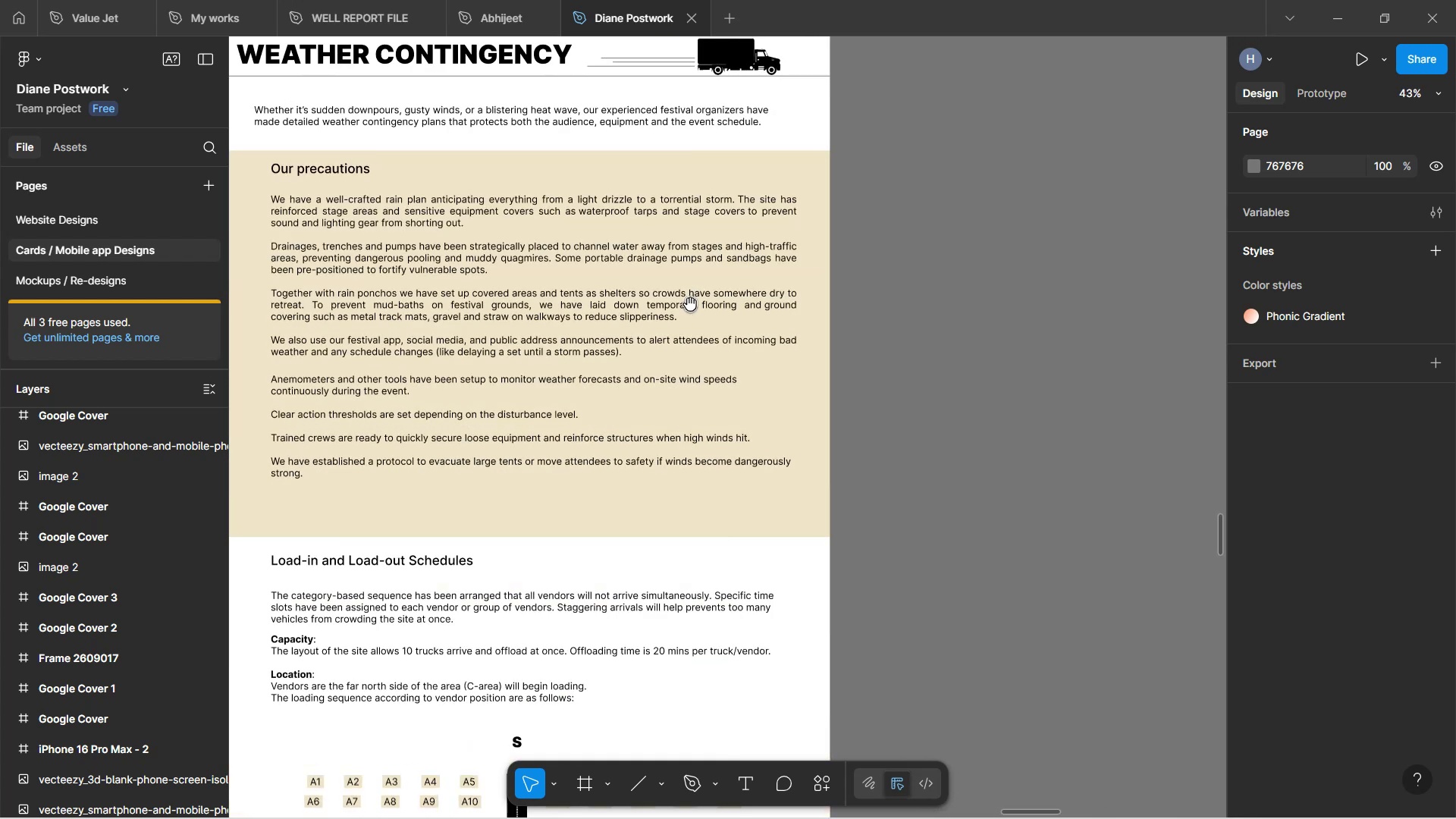 
hold_key(key=Space, duration=1.51)
 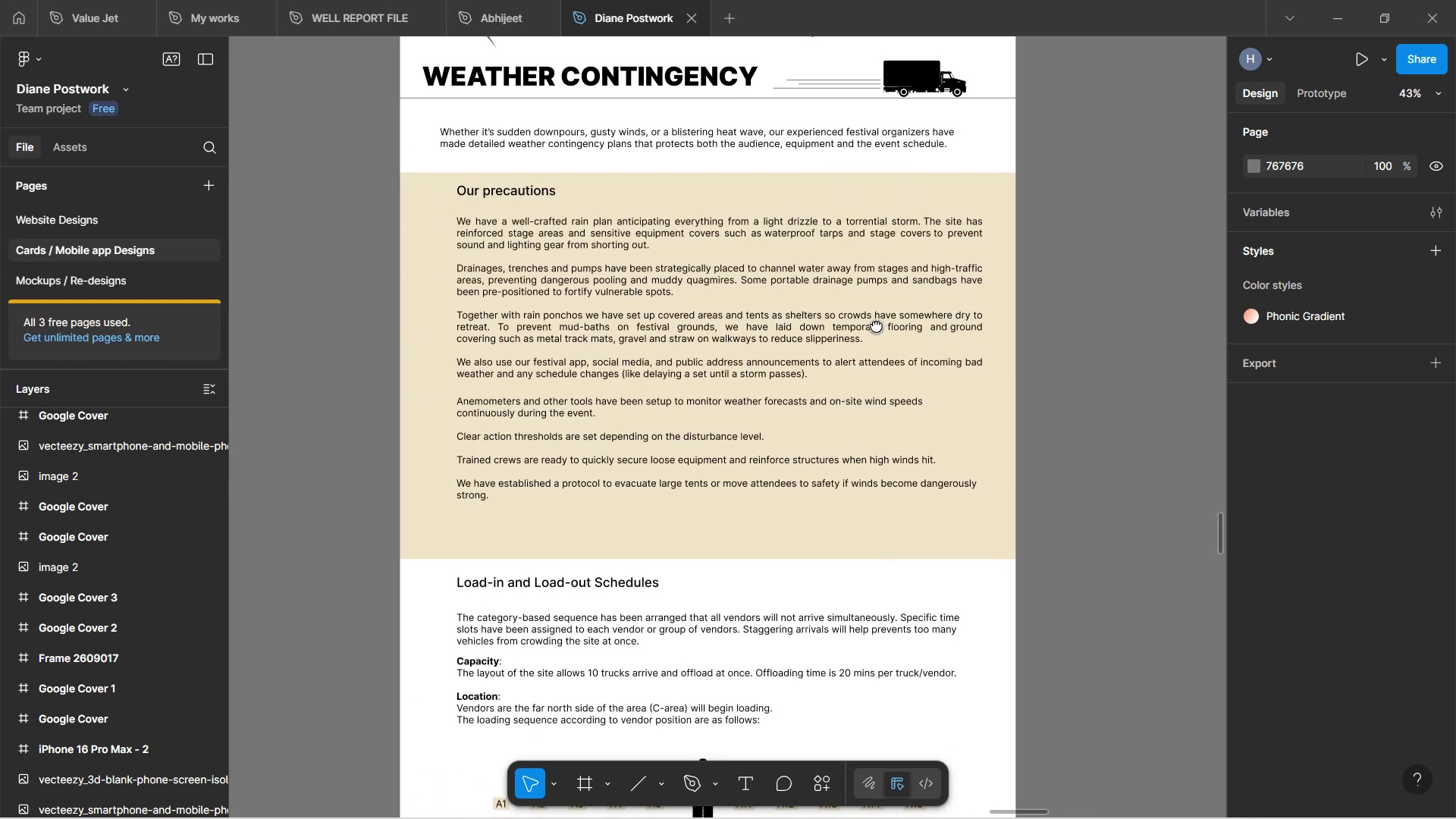 
left_click_drag(start_coordinate=[690, 304], to_coordinate=[860, 326])
 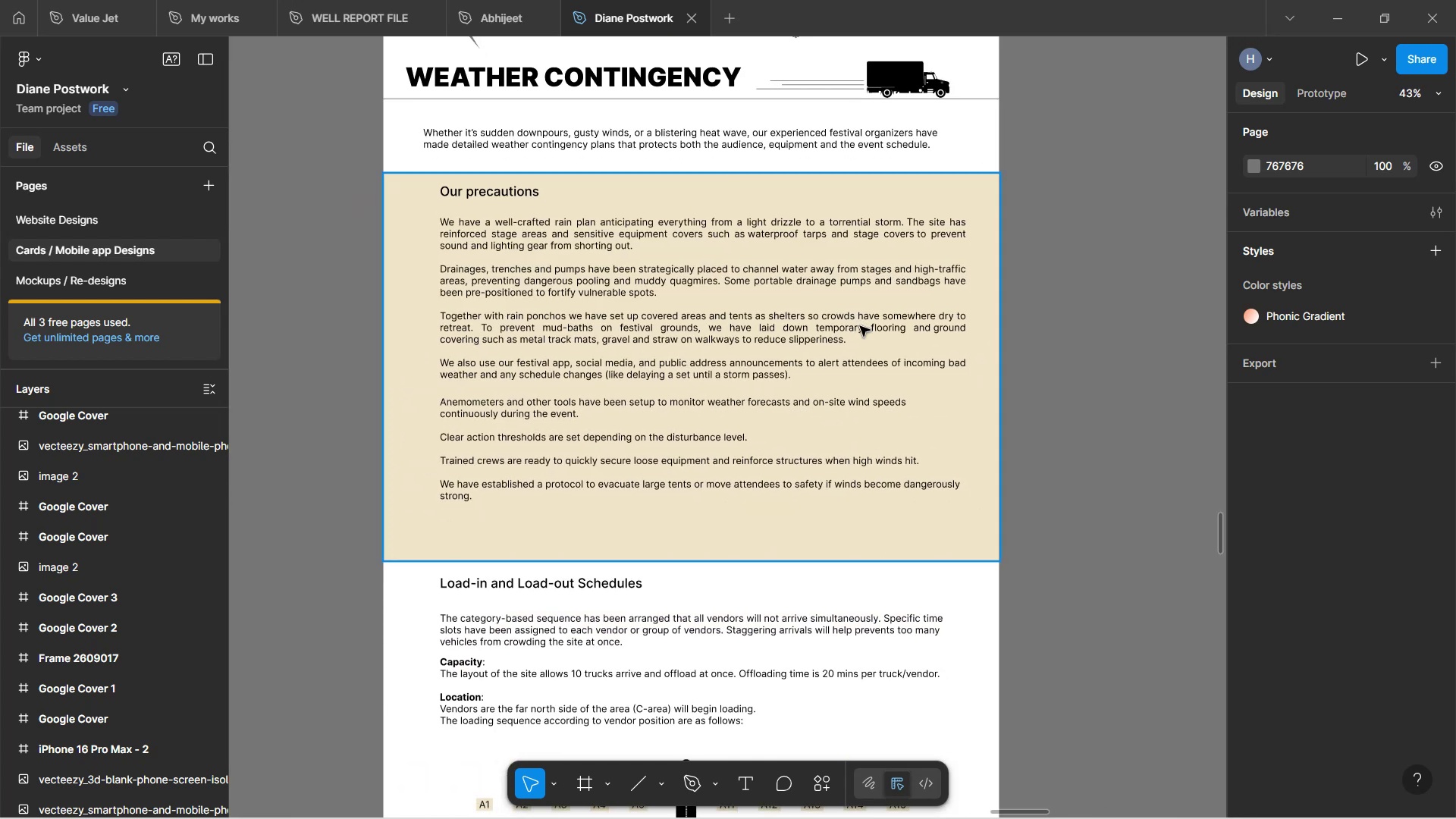 
hold_key(key=Space, duration=1.51)
 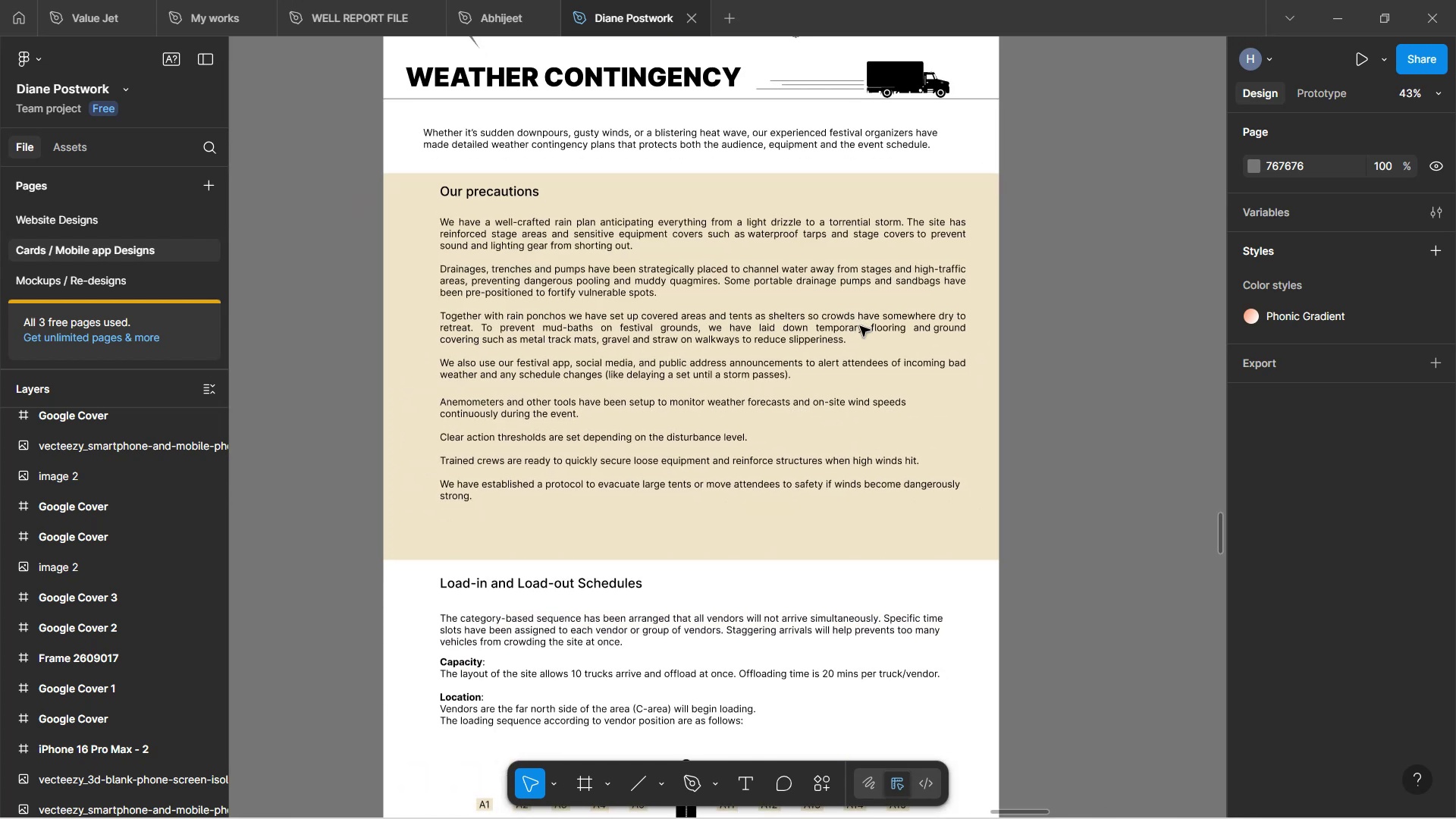 
key(Control+ControlLeft)
 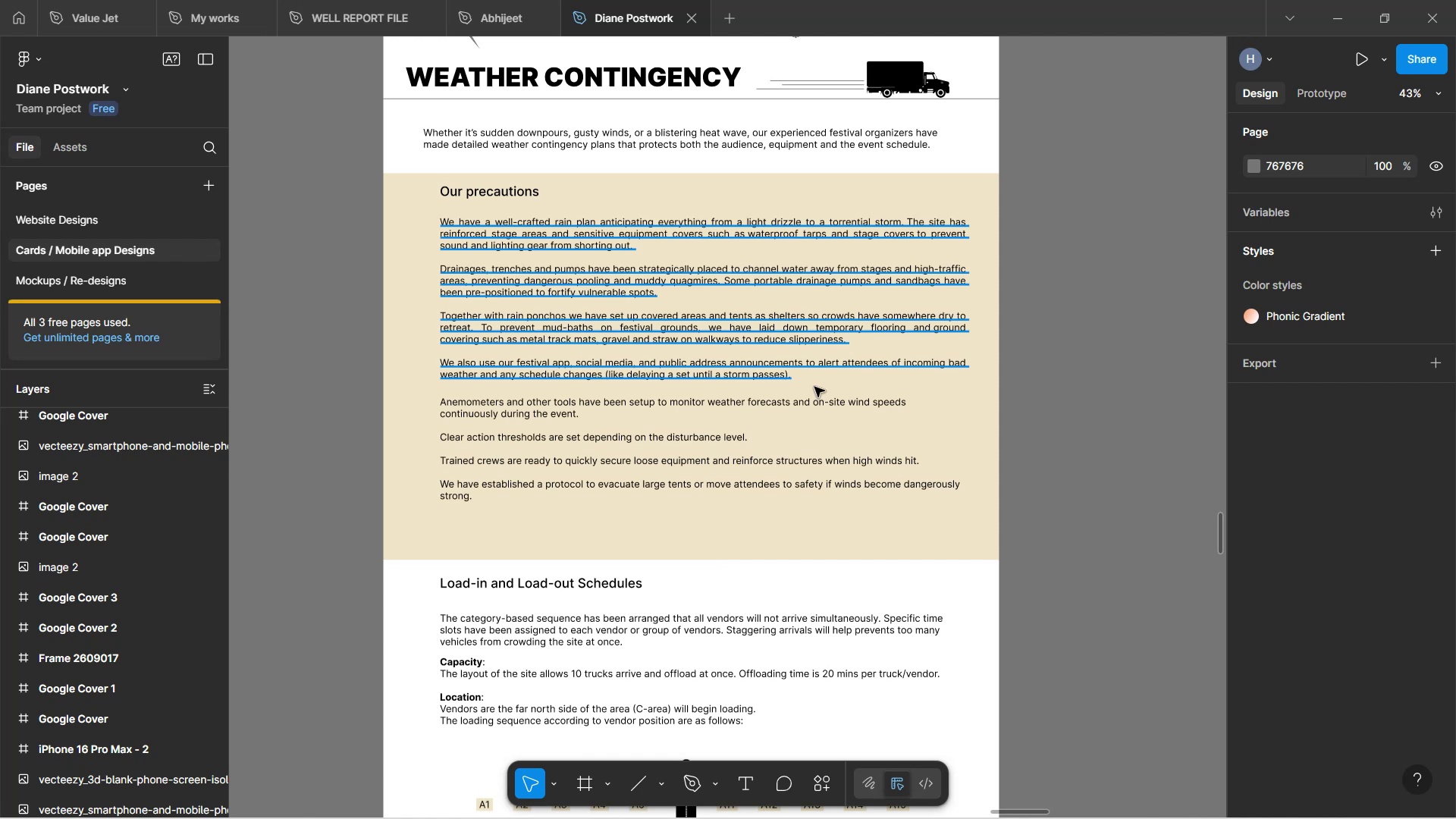 
scroll: coordinate [777, 420], scroll_direction: up, amount: 12.0
 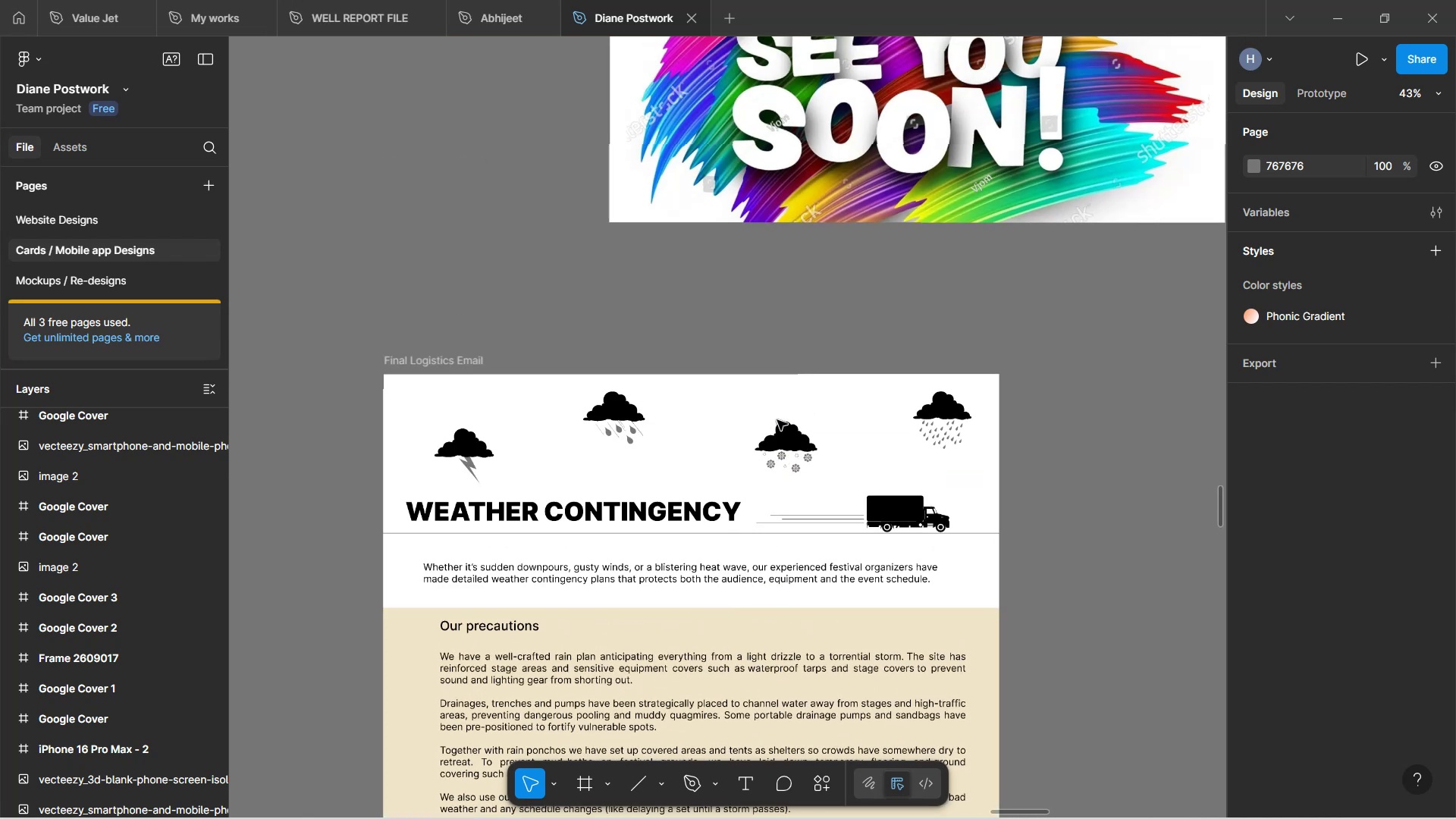 
hold_key(key=ControlLeft, duration=0.64)
scroll: coordinate [778, 419], scroll_direction: up, amount: 1.0
 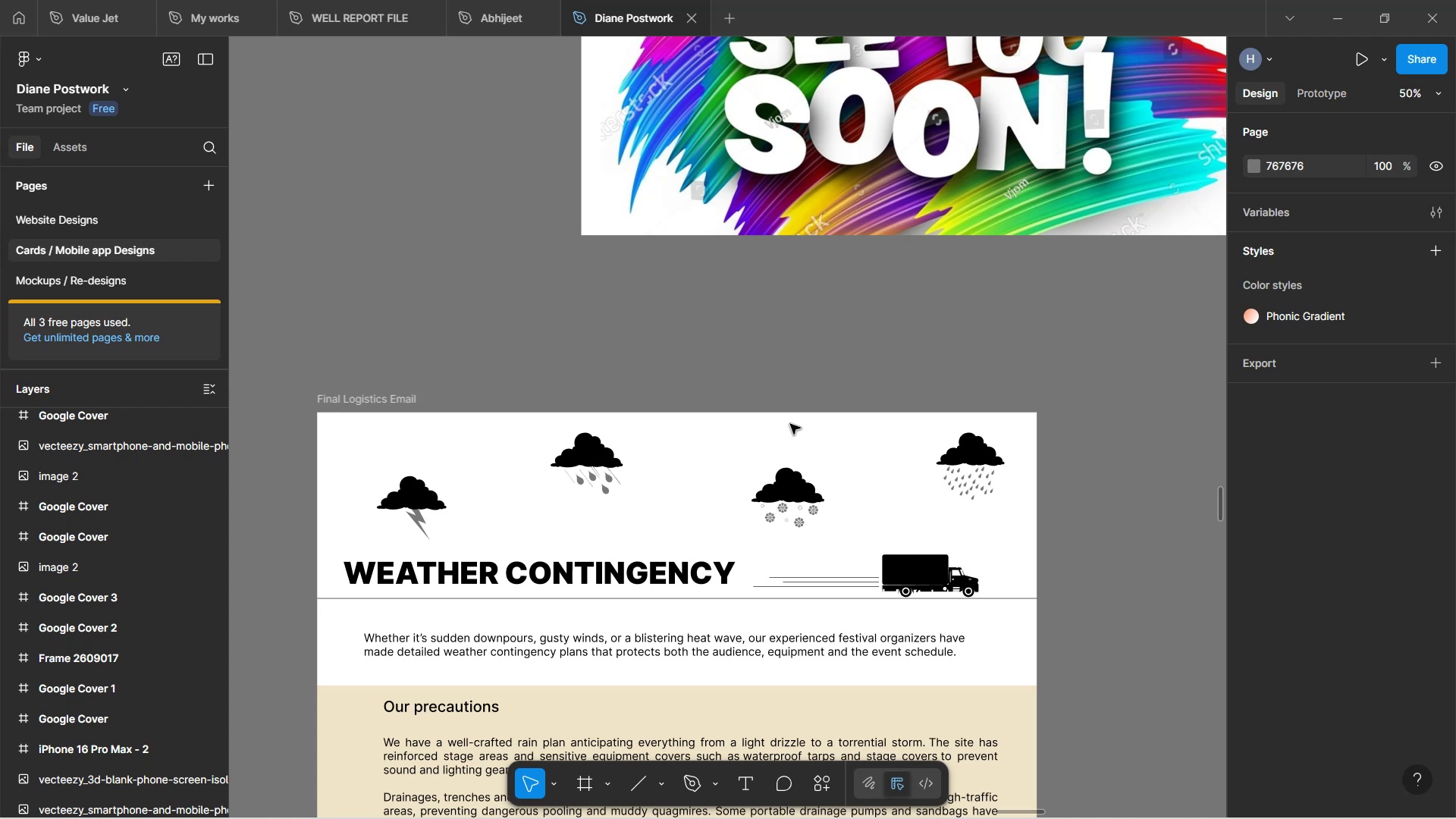 
wait(270.87)
 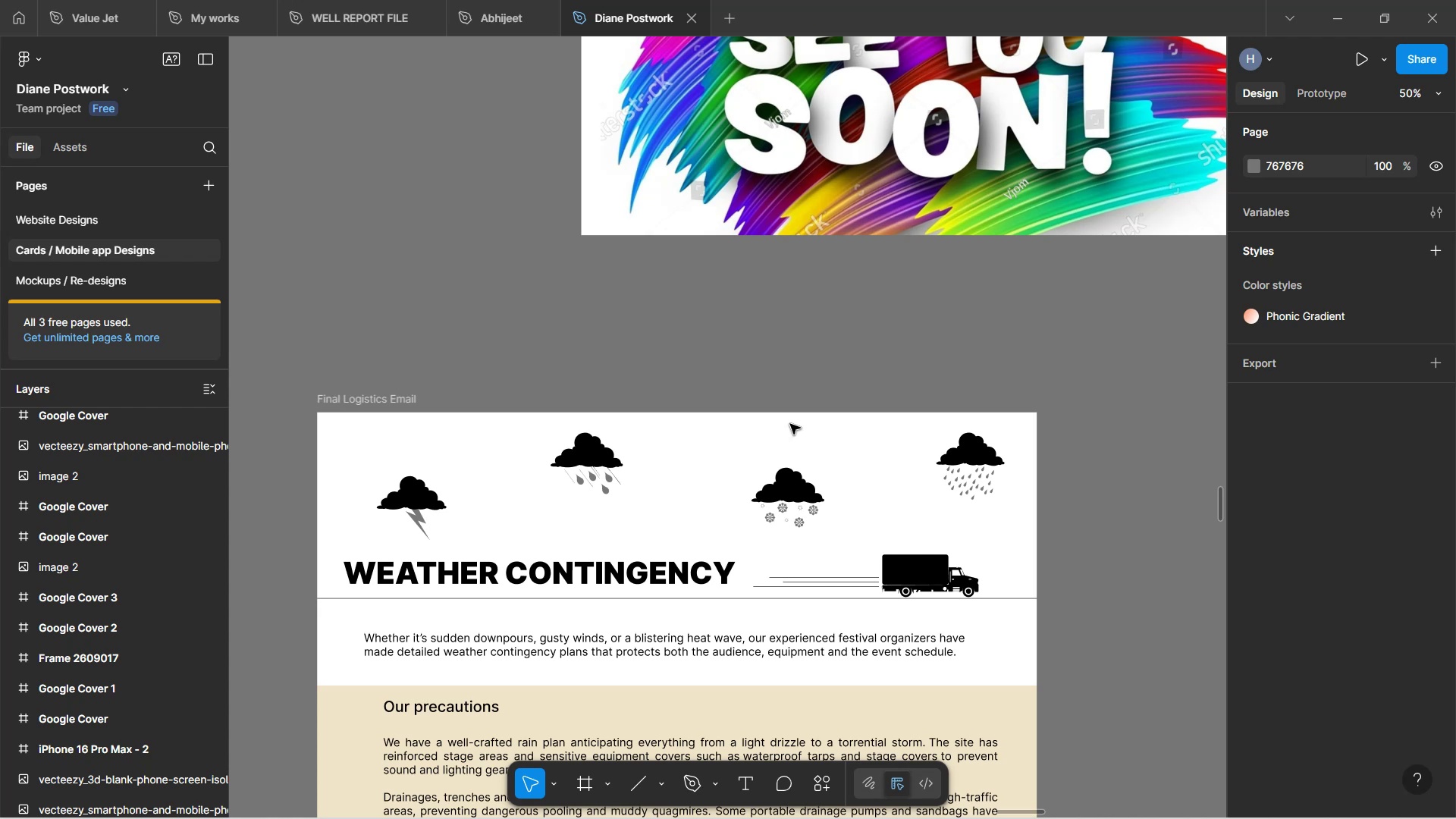 
scroll: coordinate [753, 390], scroll_direction: down, amount: 14.0
 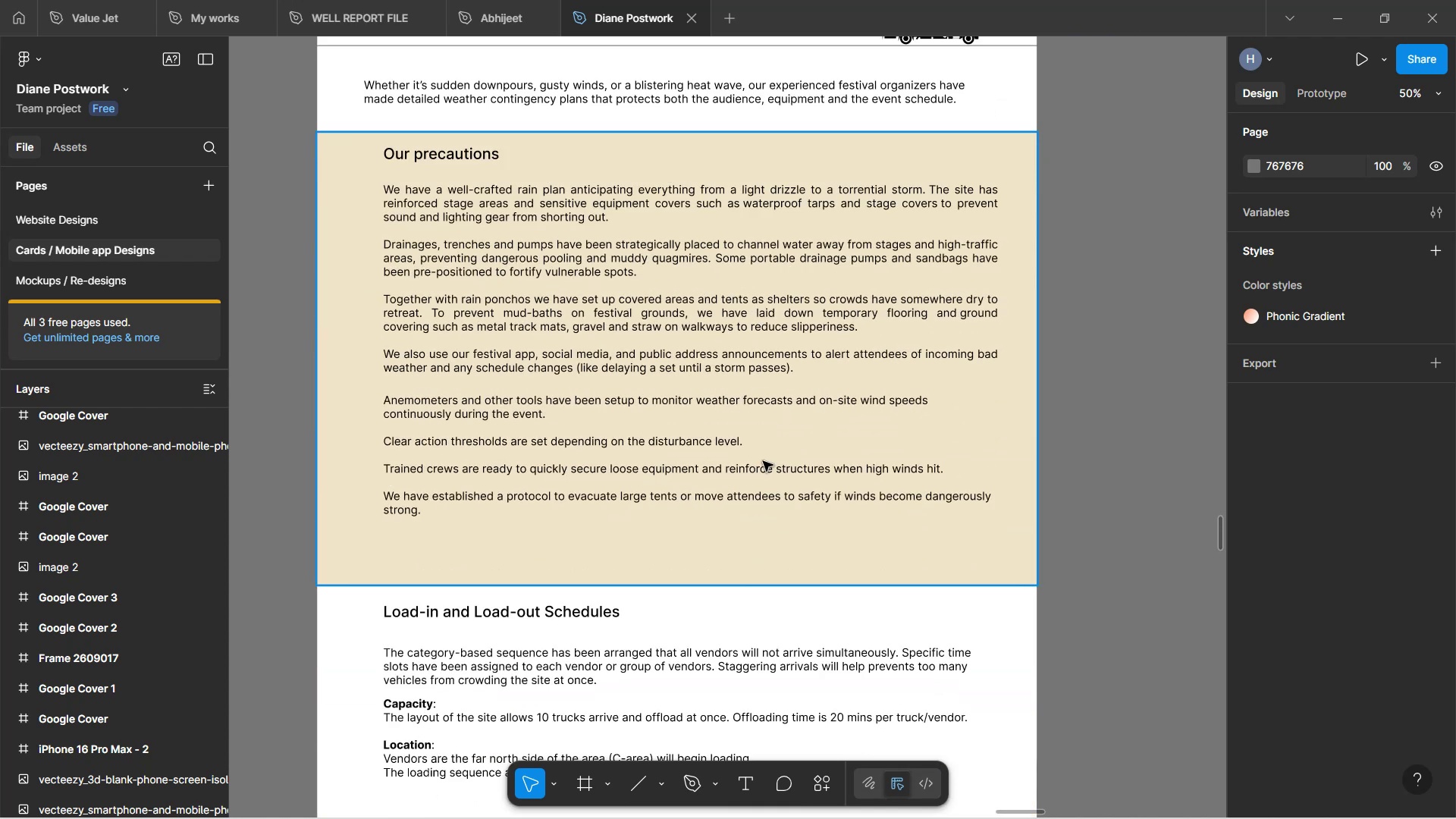 
hold_key(key=ControlLeft, duration=0.54)
scroll: coordinate [902, 522], scroll_direction: down, amount: 18.0
 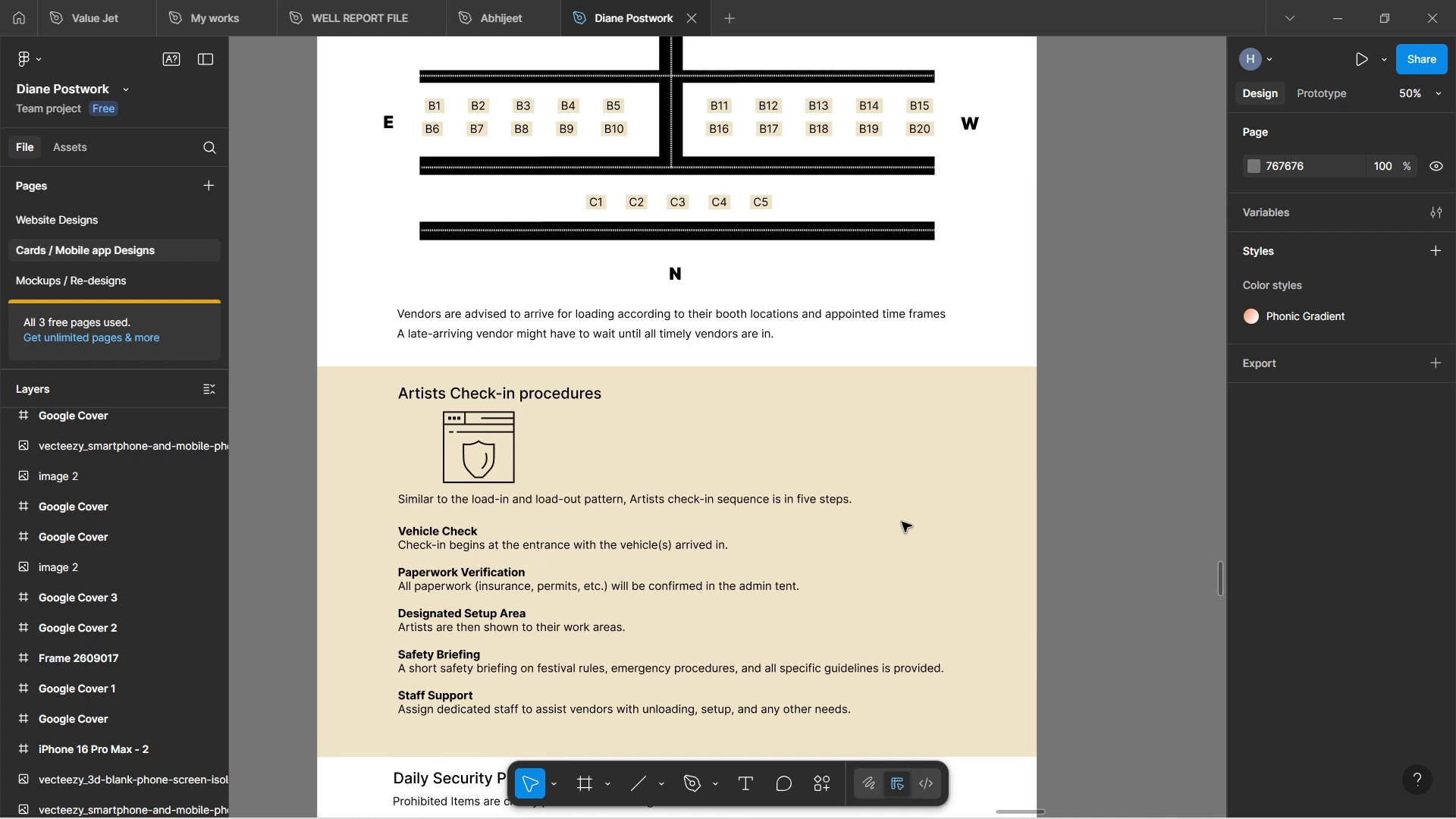 
wait(10.87)
 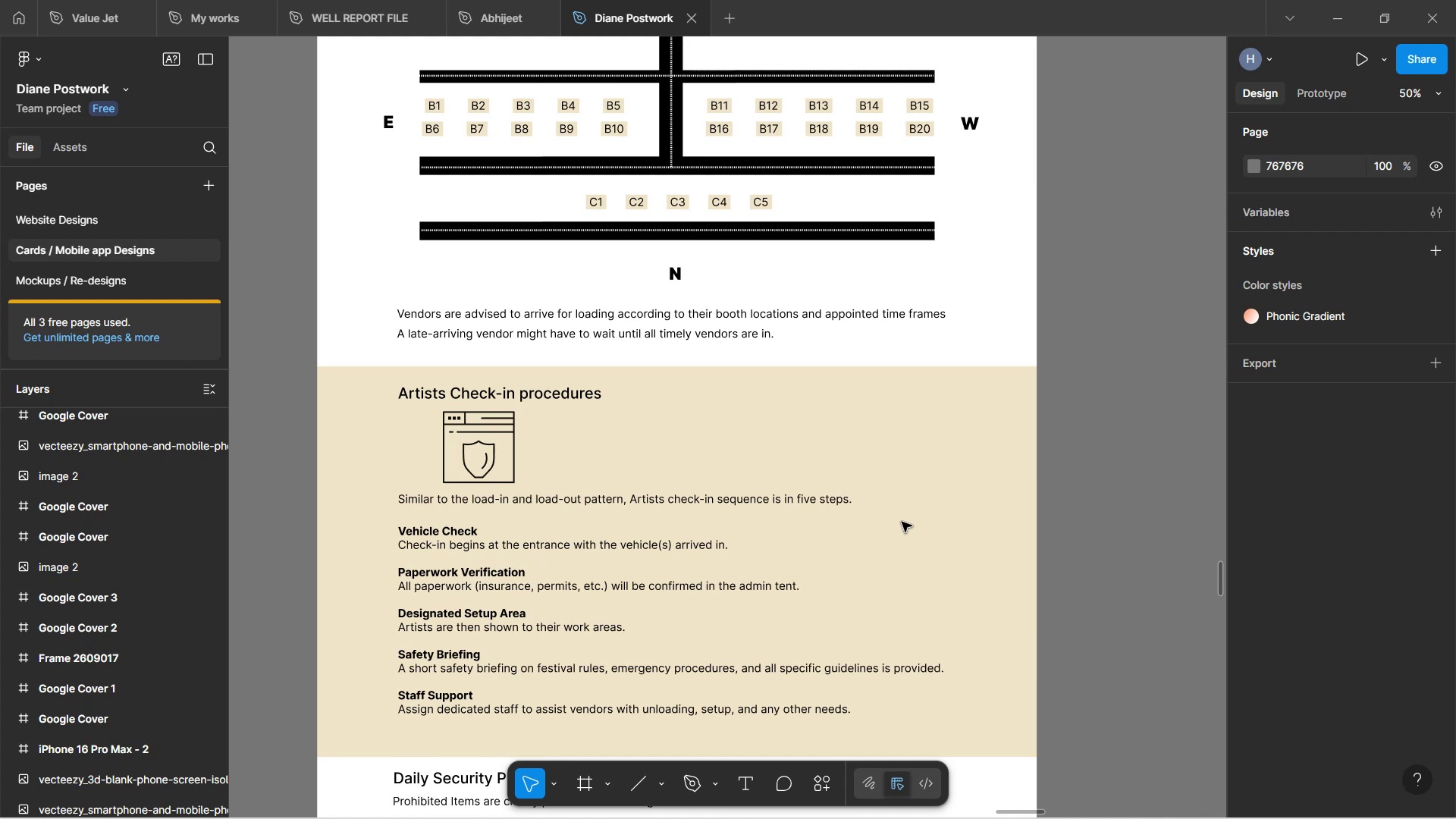 
scroll: coordinate [909, 519], scroll_direction: down, amount: 27.0
 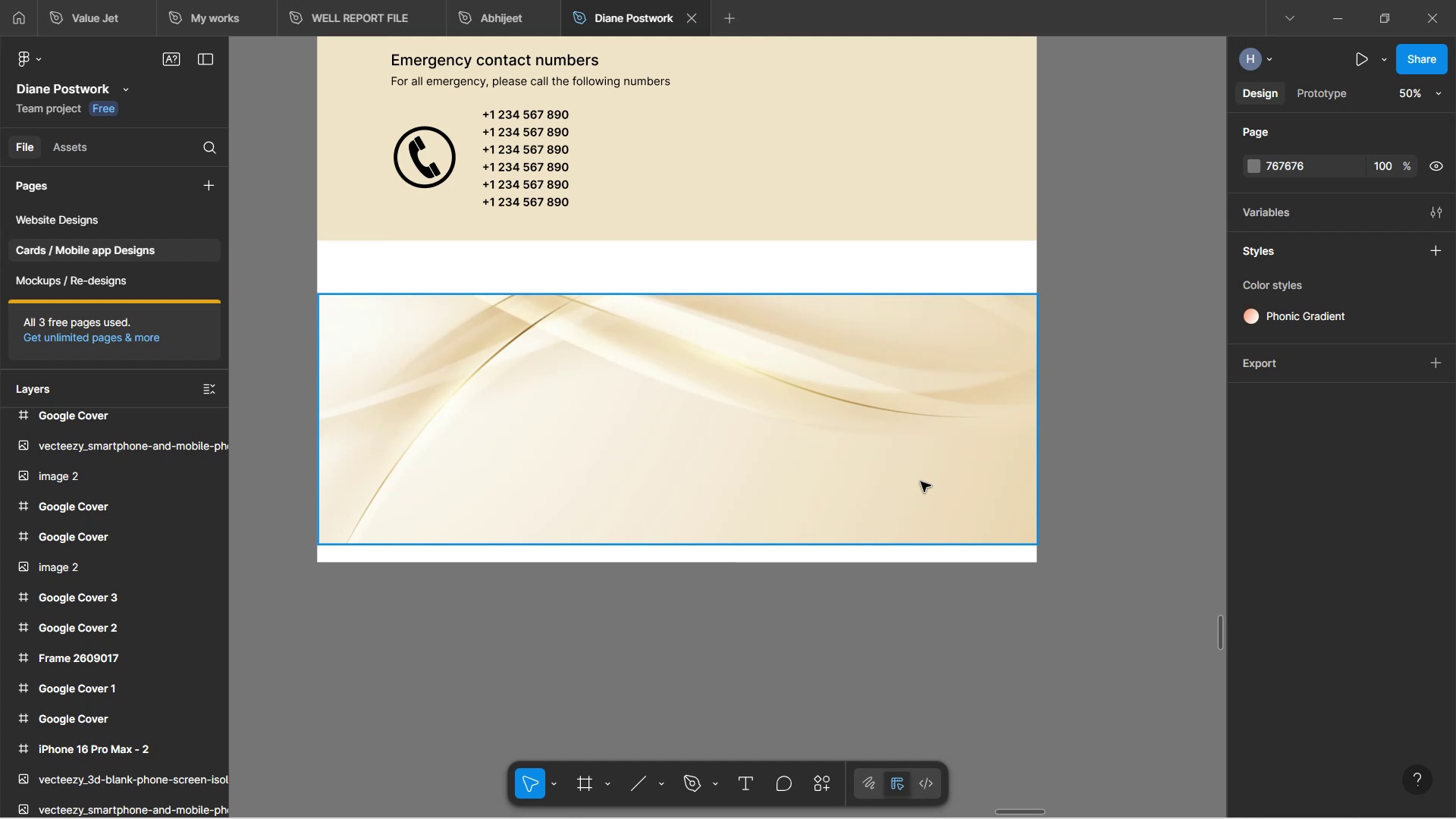 
wait(53.24)
 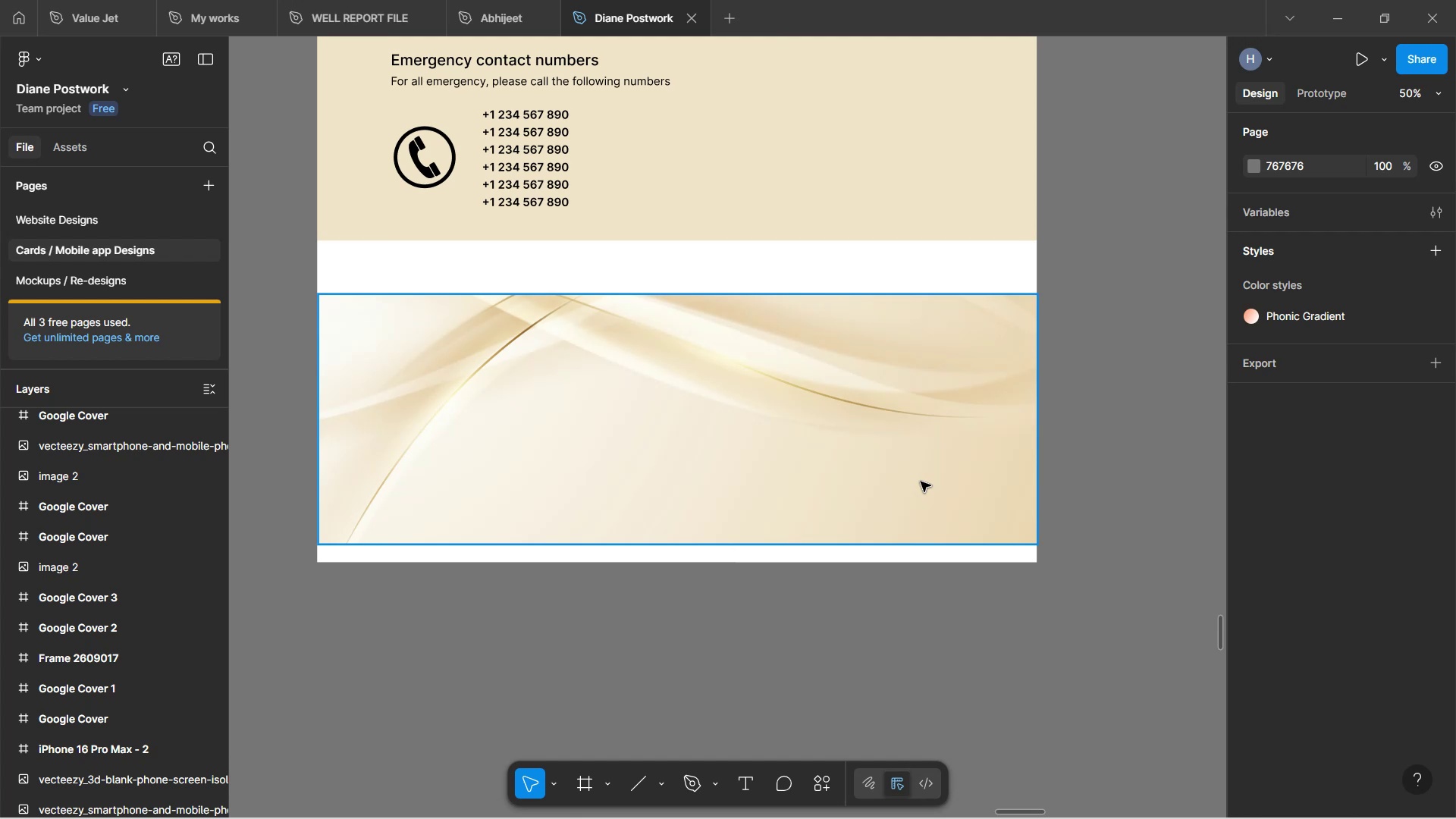 
hold_key(key=ControlLeft, duration=1.02)
scroll: coordinate [921, 482], scroll_direction: down, amount: 4.0
 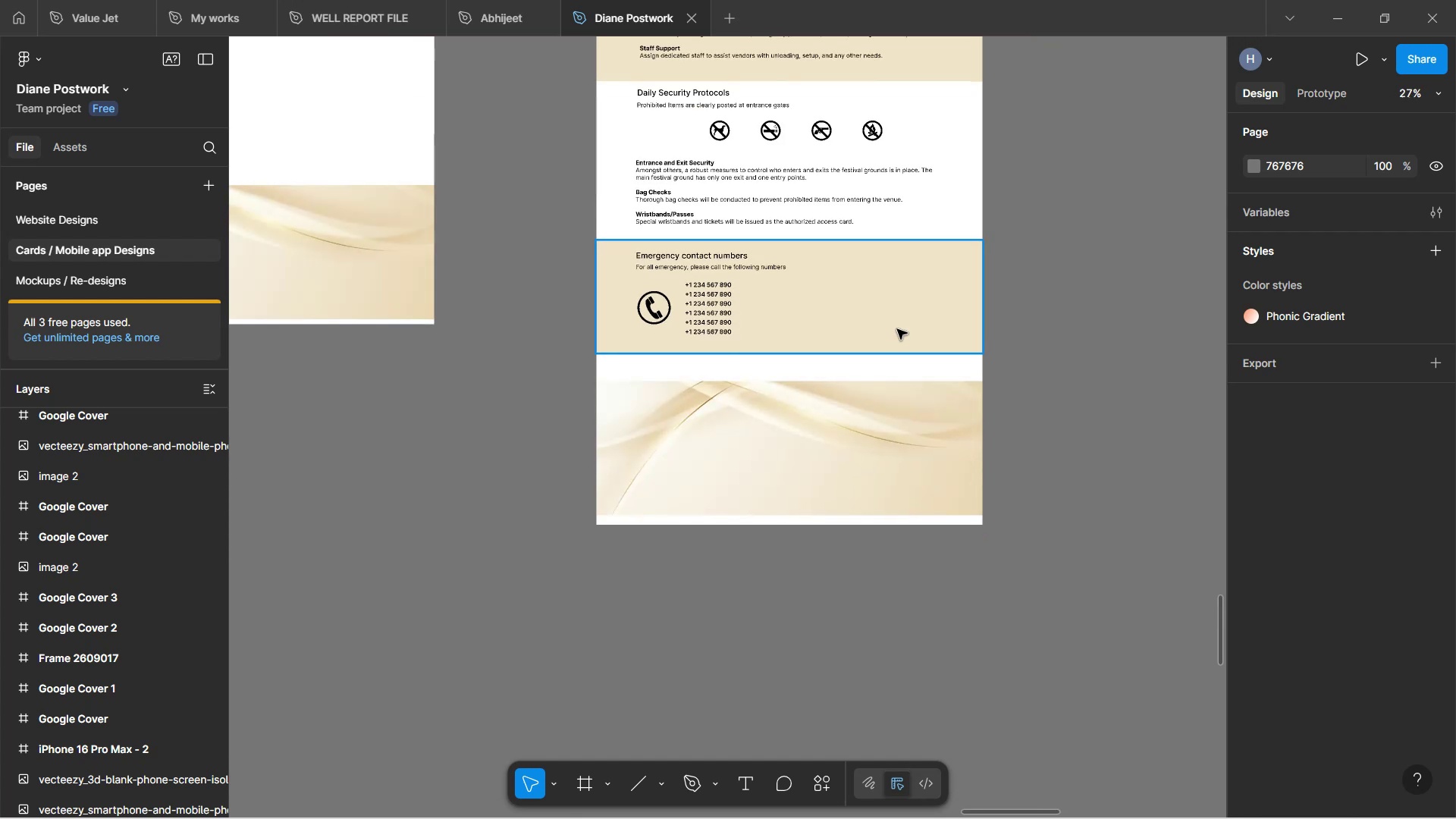 
left_click([853, 485])
 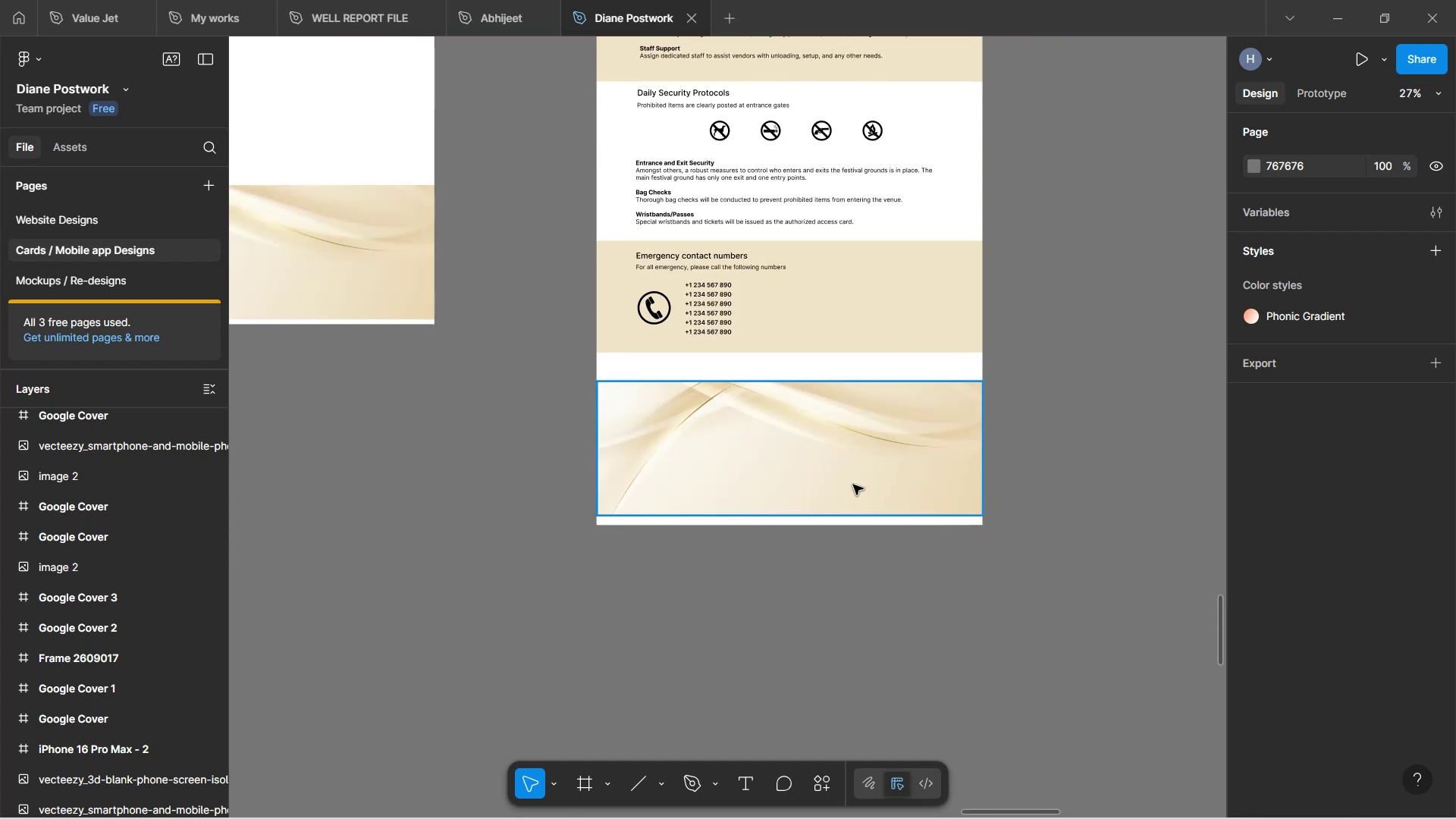 
key(Backspace)
 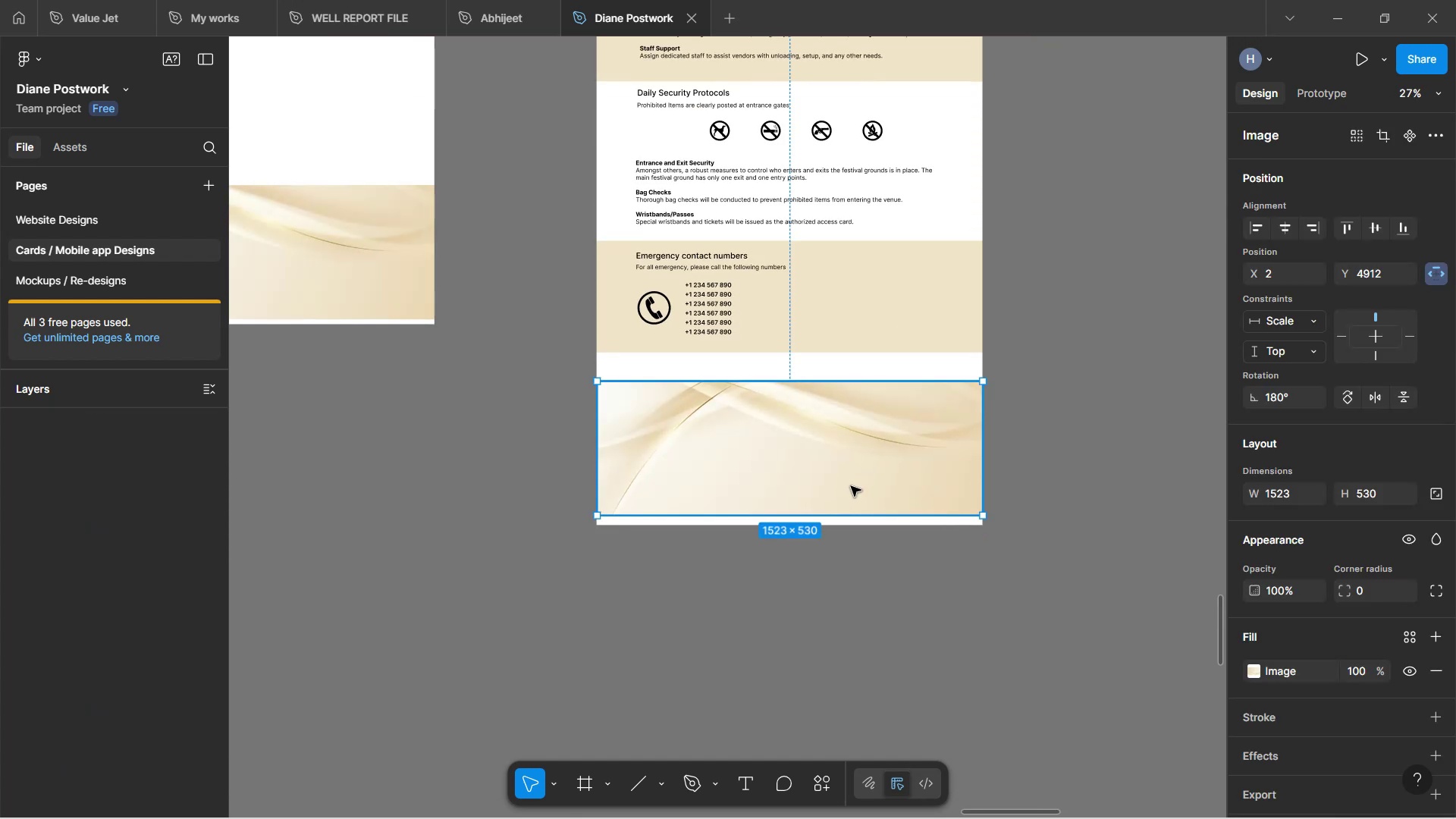 
scroll: coordinate [851, 486], scroll_direction: up, amount: 3.0
 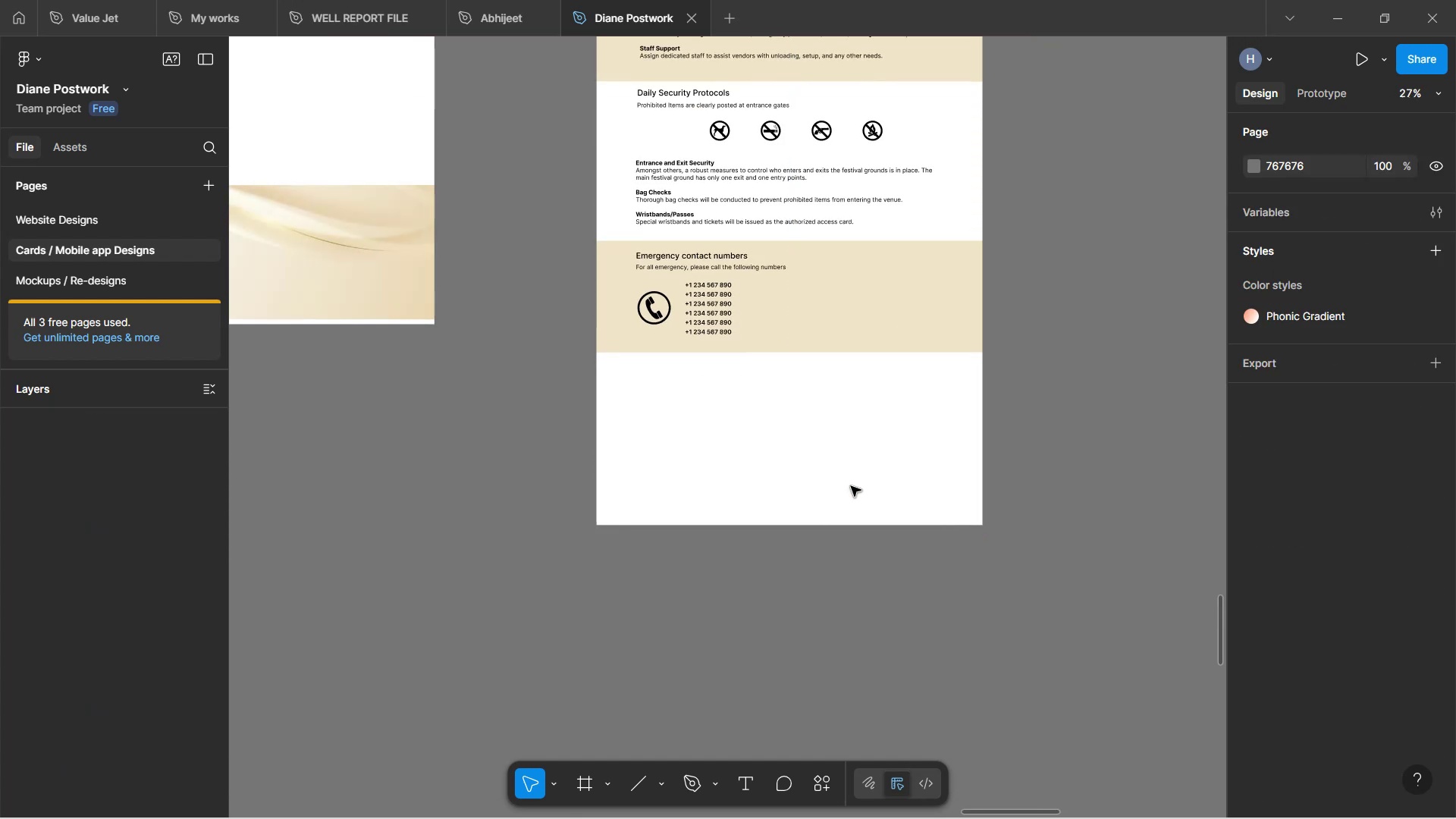 
hold_key(key=ControlLeft, duration=0.34)
 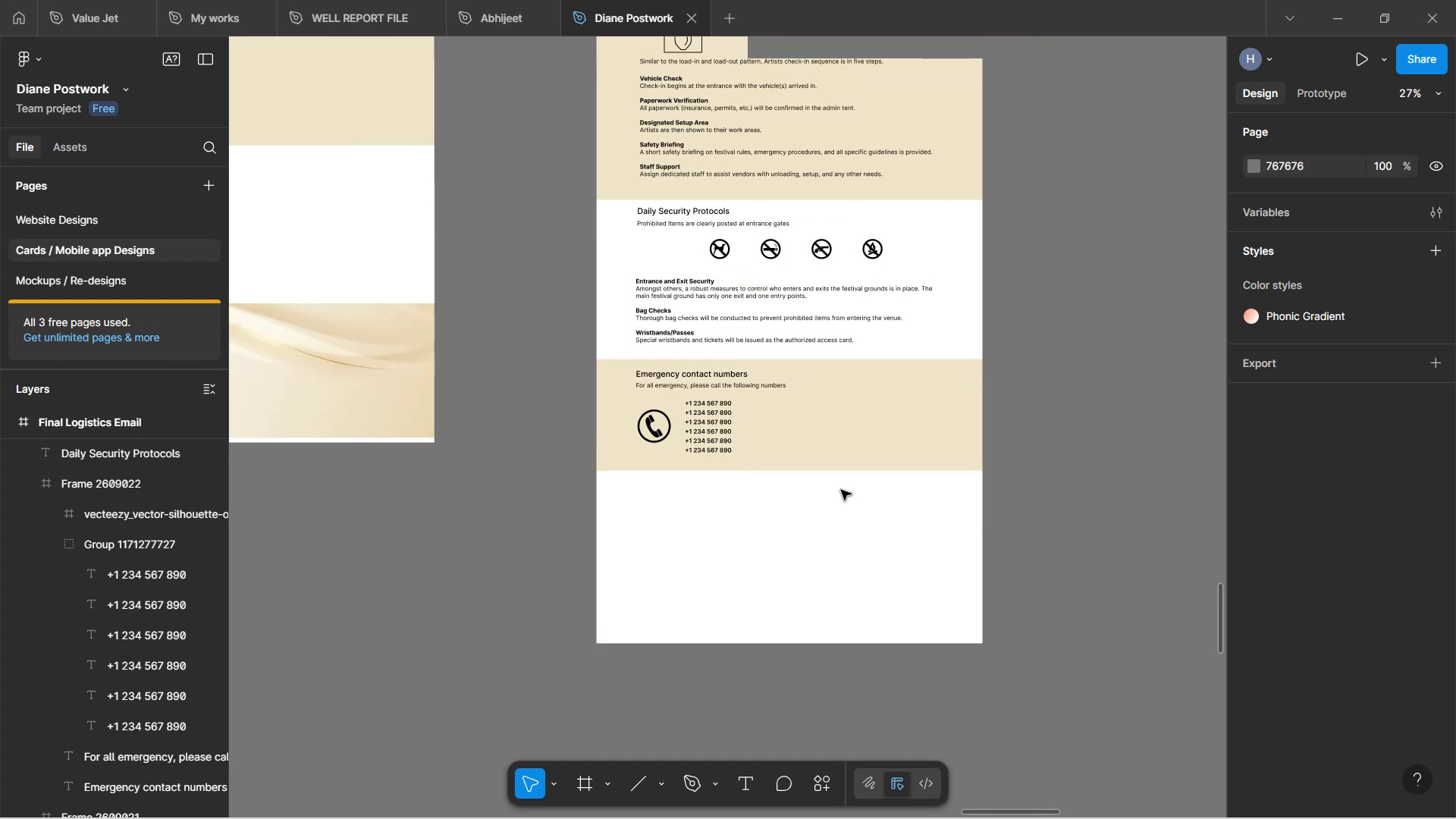 
hold_key(key=ControlLeft, duration=1.47)
scroll: coordinate [835, 488], scroll_direction: down, amount: 4.0
 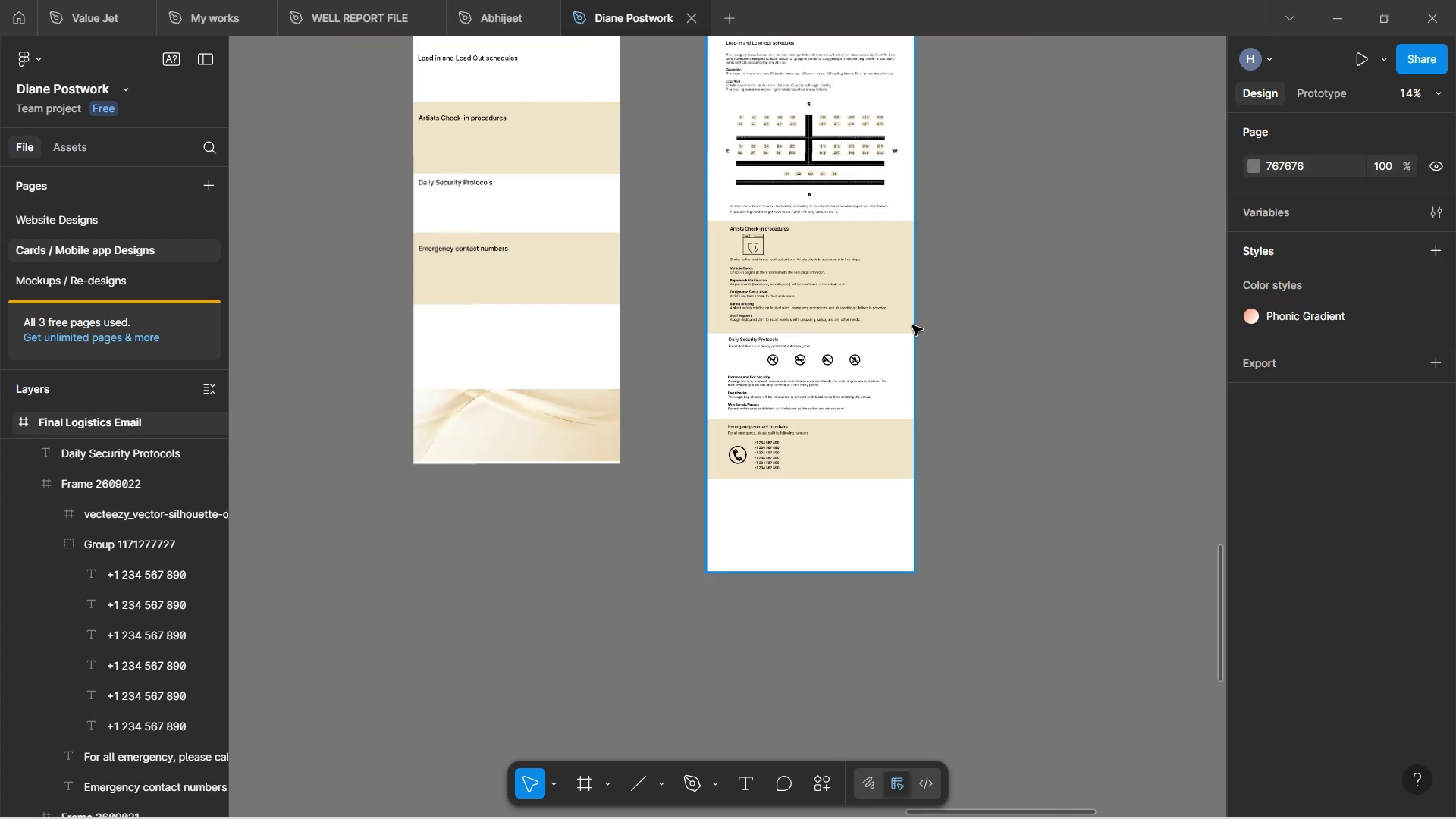 
scroll: coordinate [953, 385], scroll_direction: up, amount: 3.0
 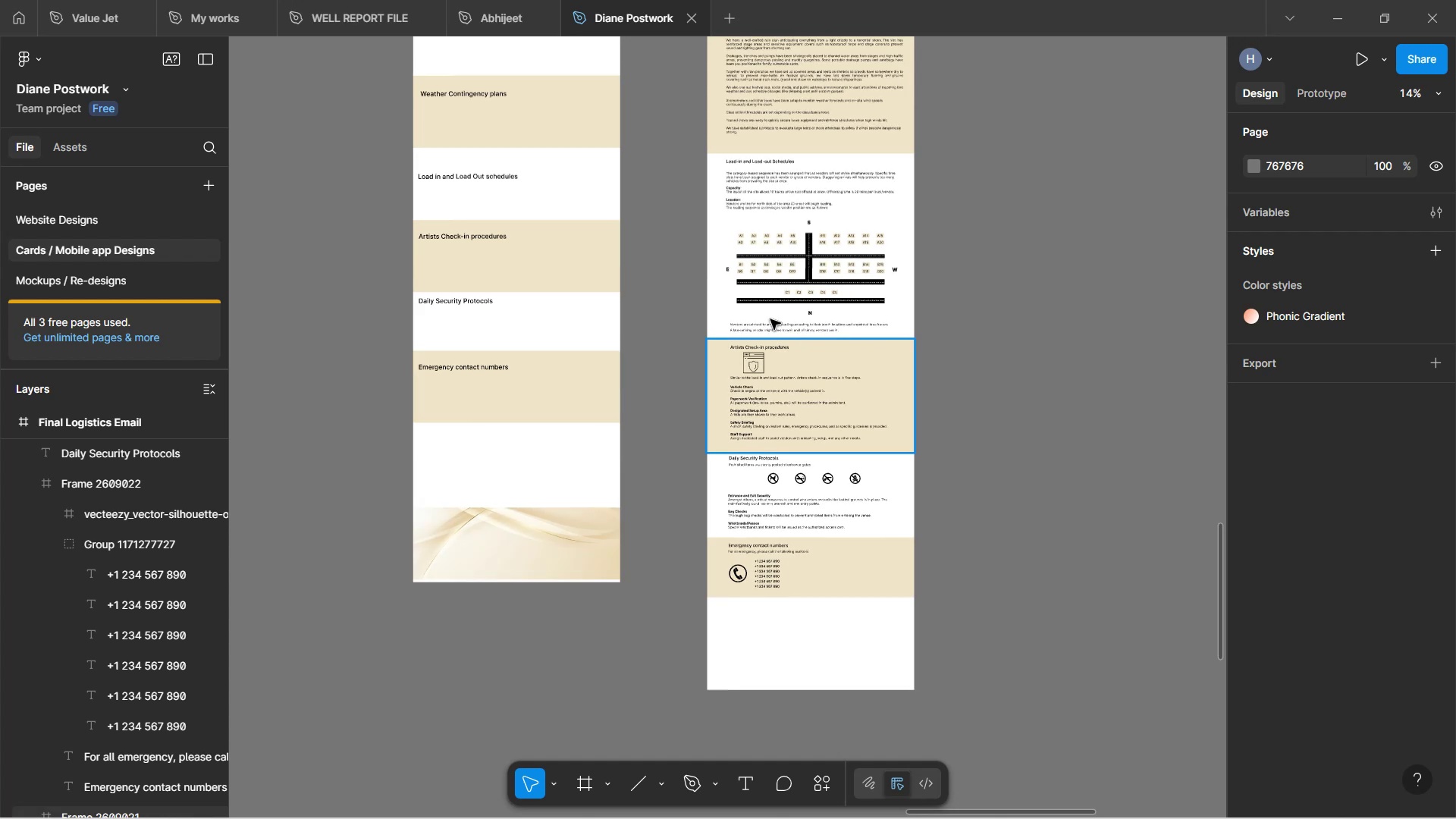 
hold_key(key=ControlLeft, duration=1.55)
scroll: coordinate [802, 276], scroll_direction: up, amount: 7.0
 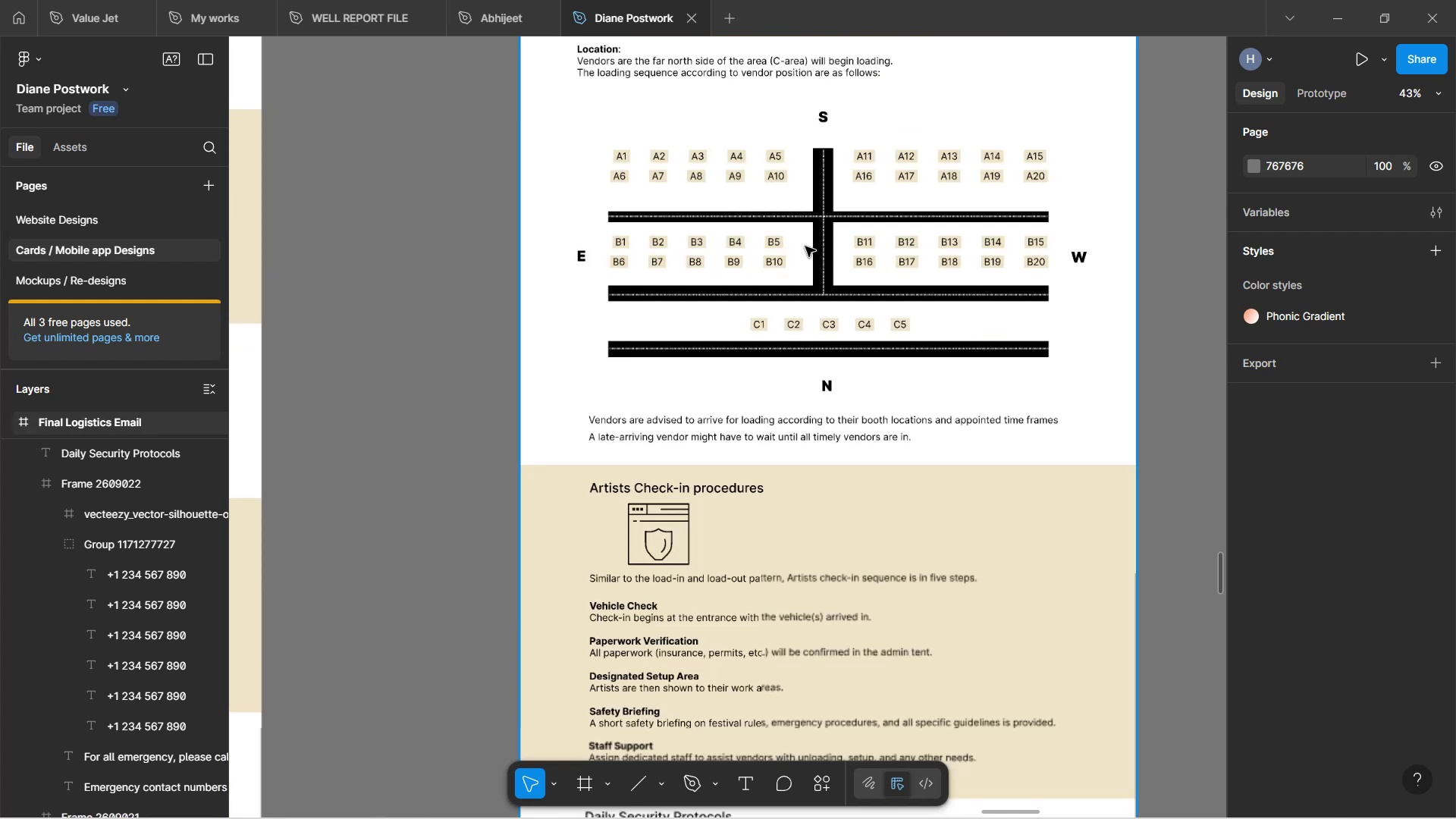 
key(Control+ControlLeft)
 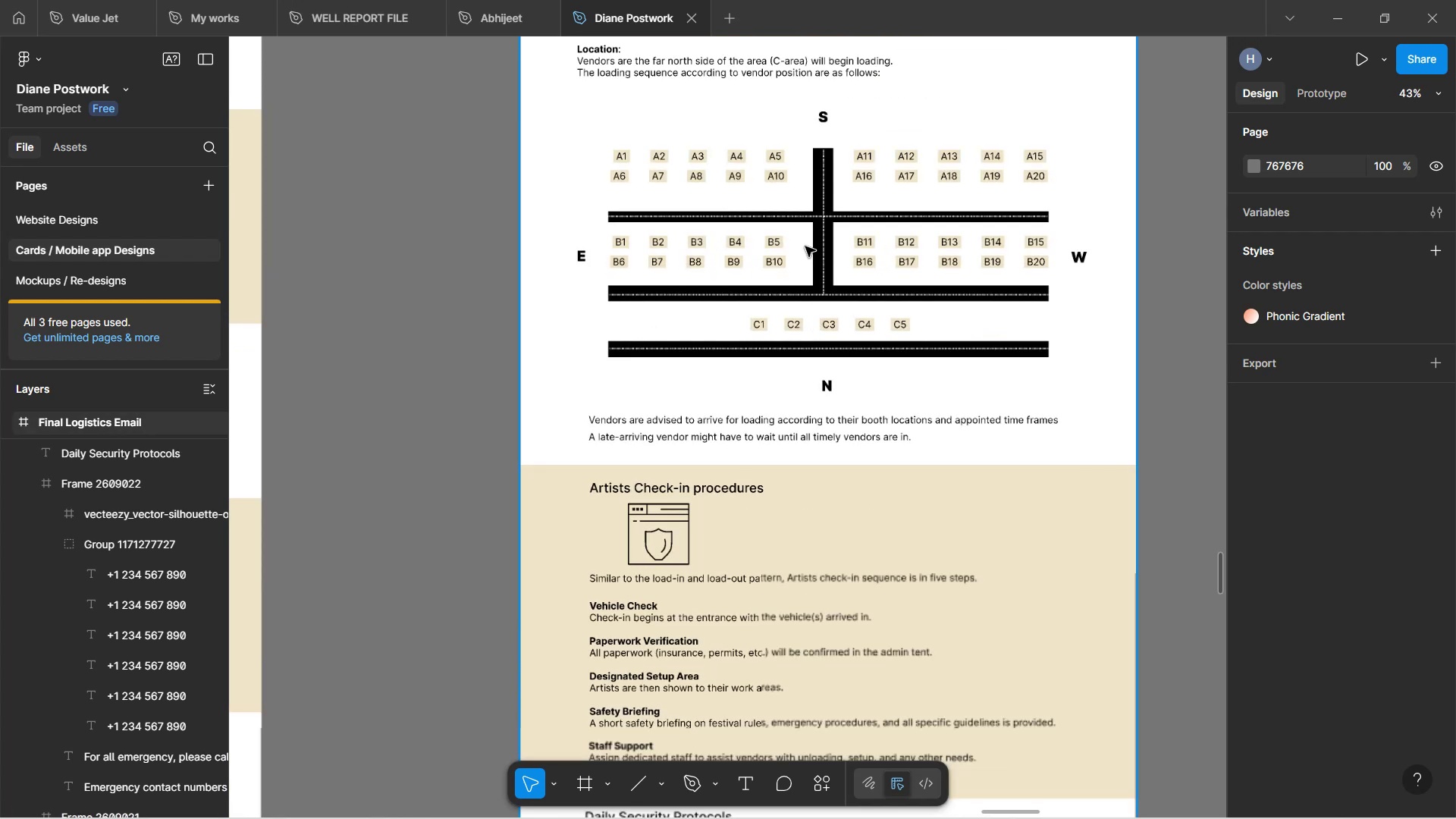 
key(Control+ControlLeft)
 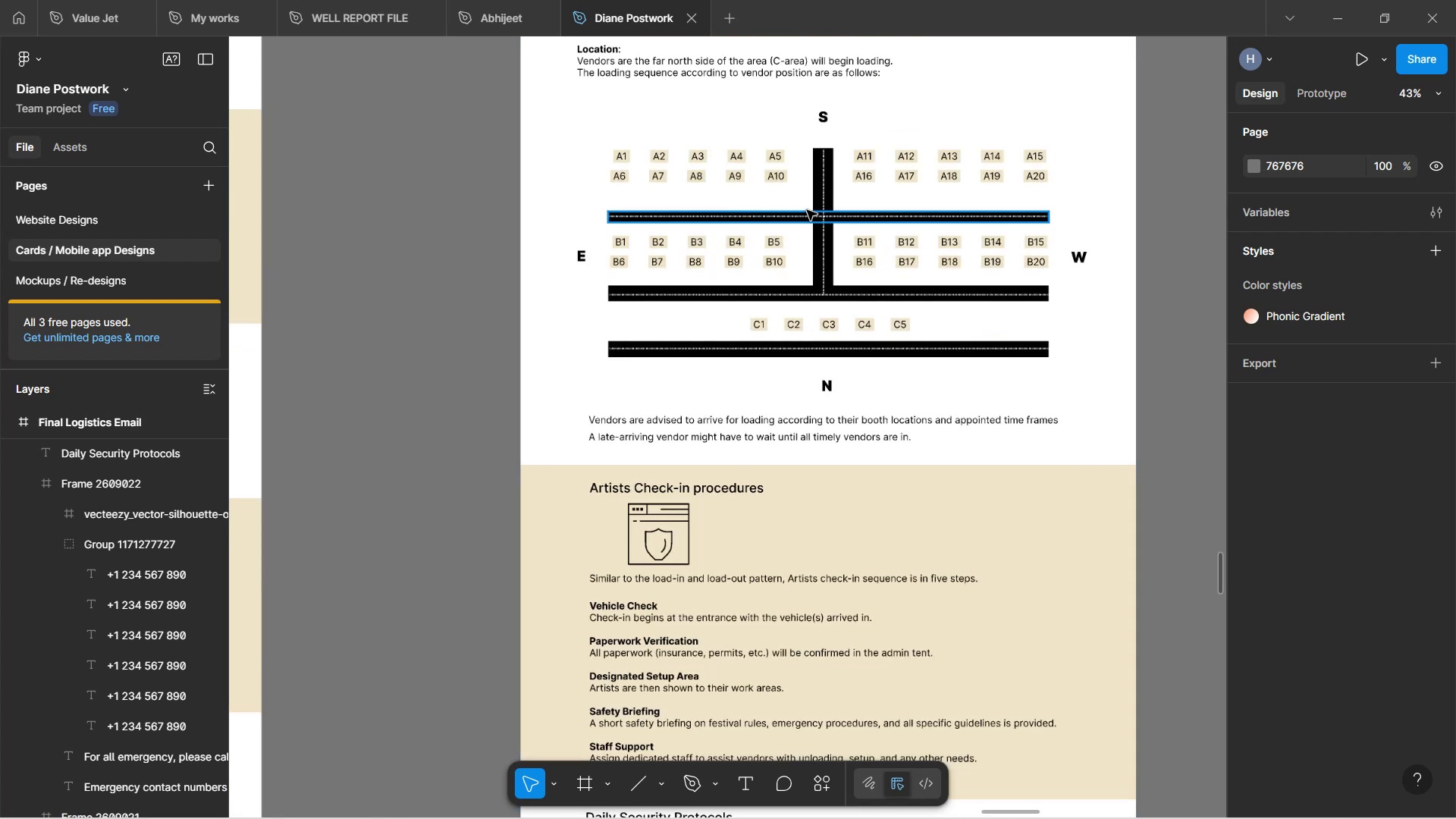 
key(Control+ControlLeft)
 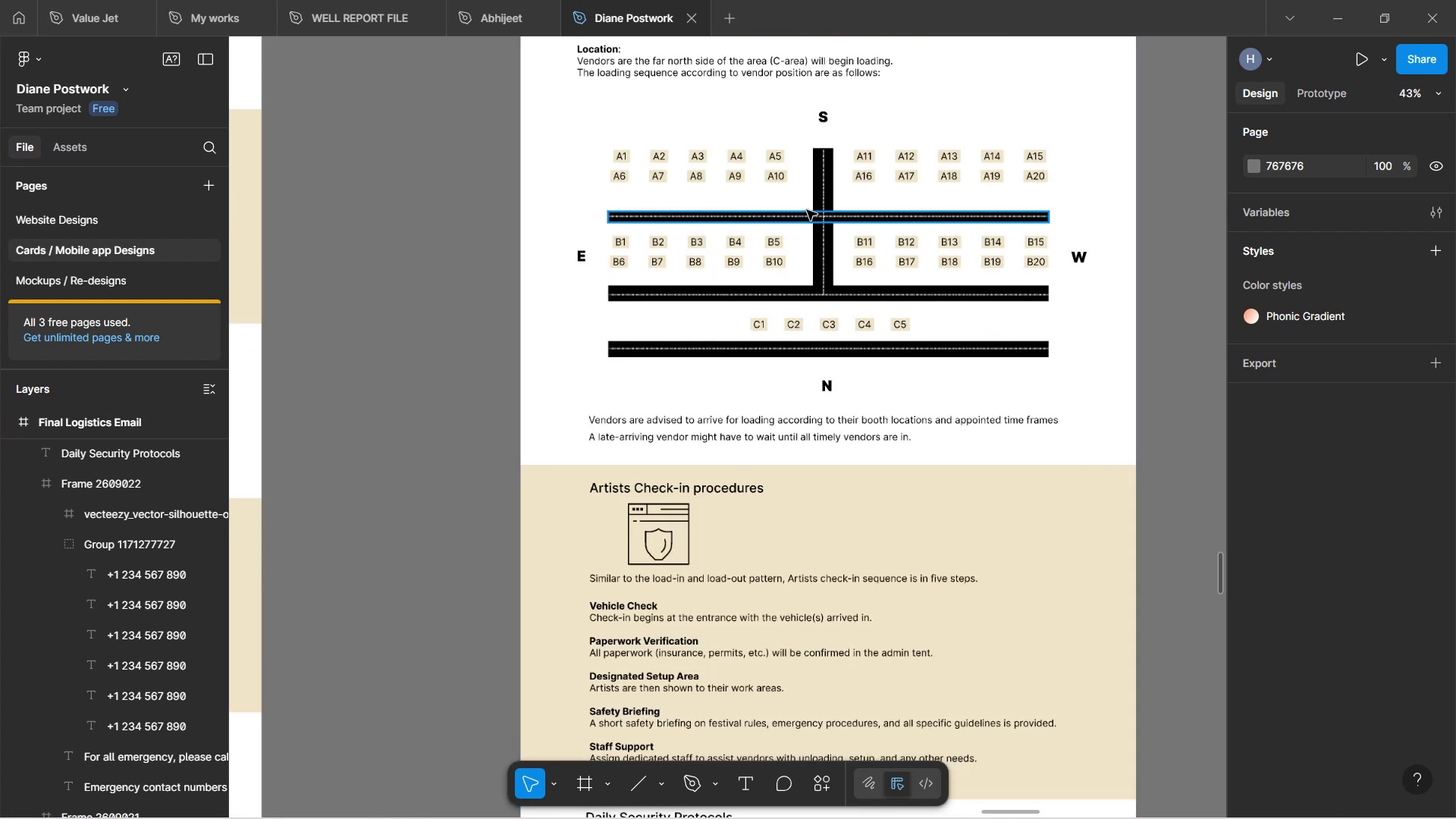 
scroll: coordinate [886, 190], scroll_direction: up, amount: 3.0
 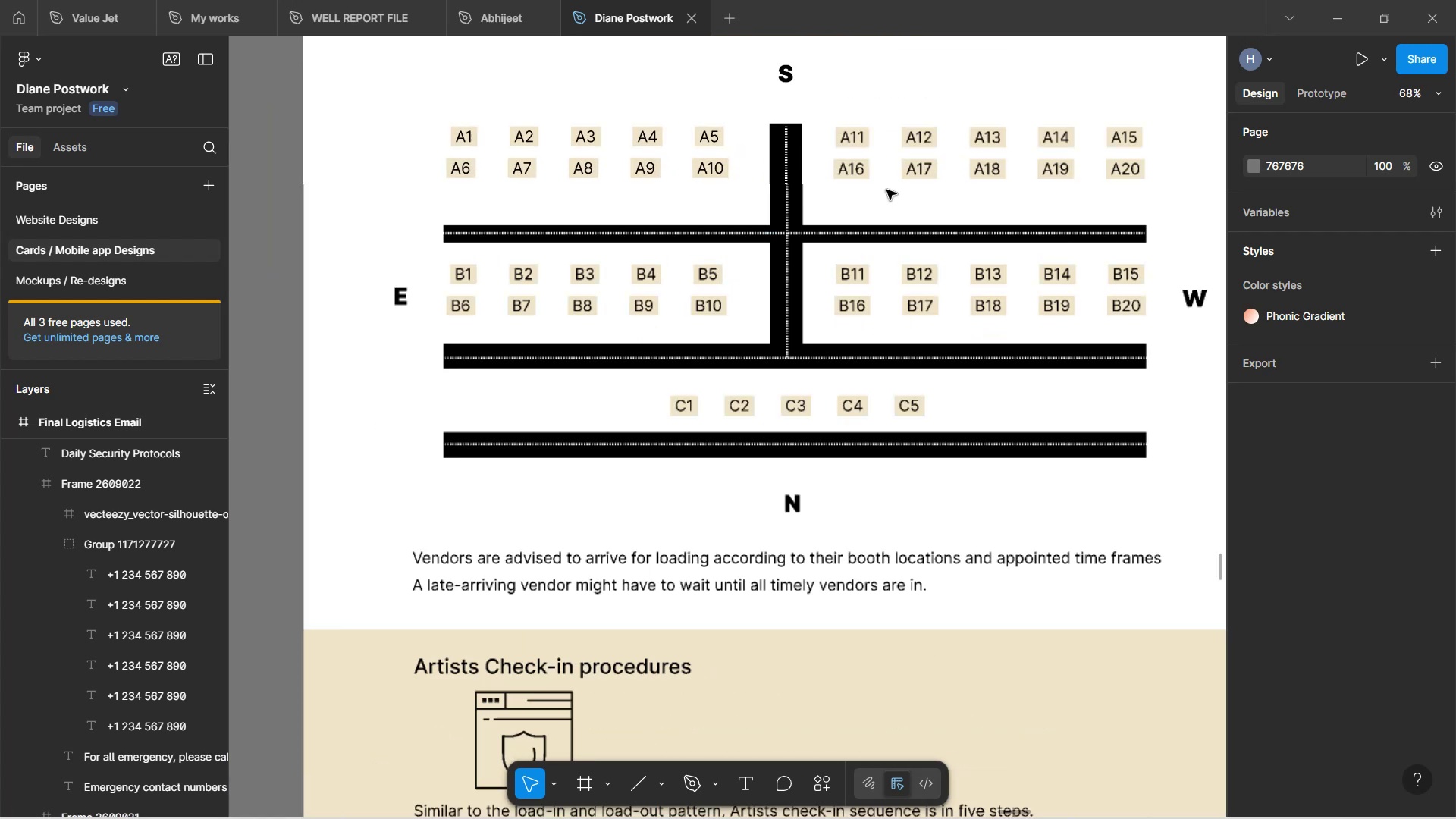 
key(Control+ControlLeft)
 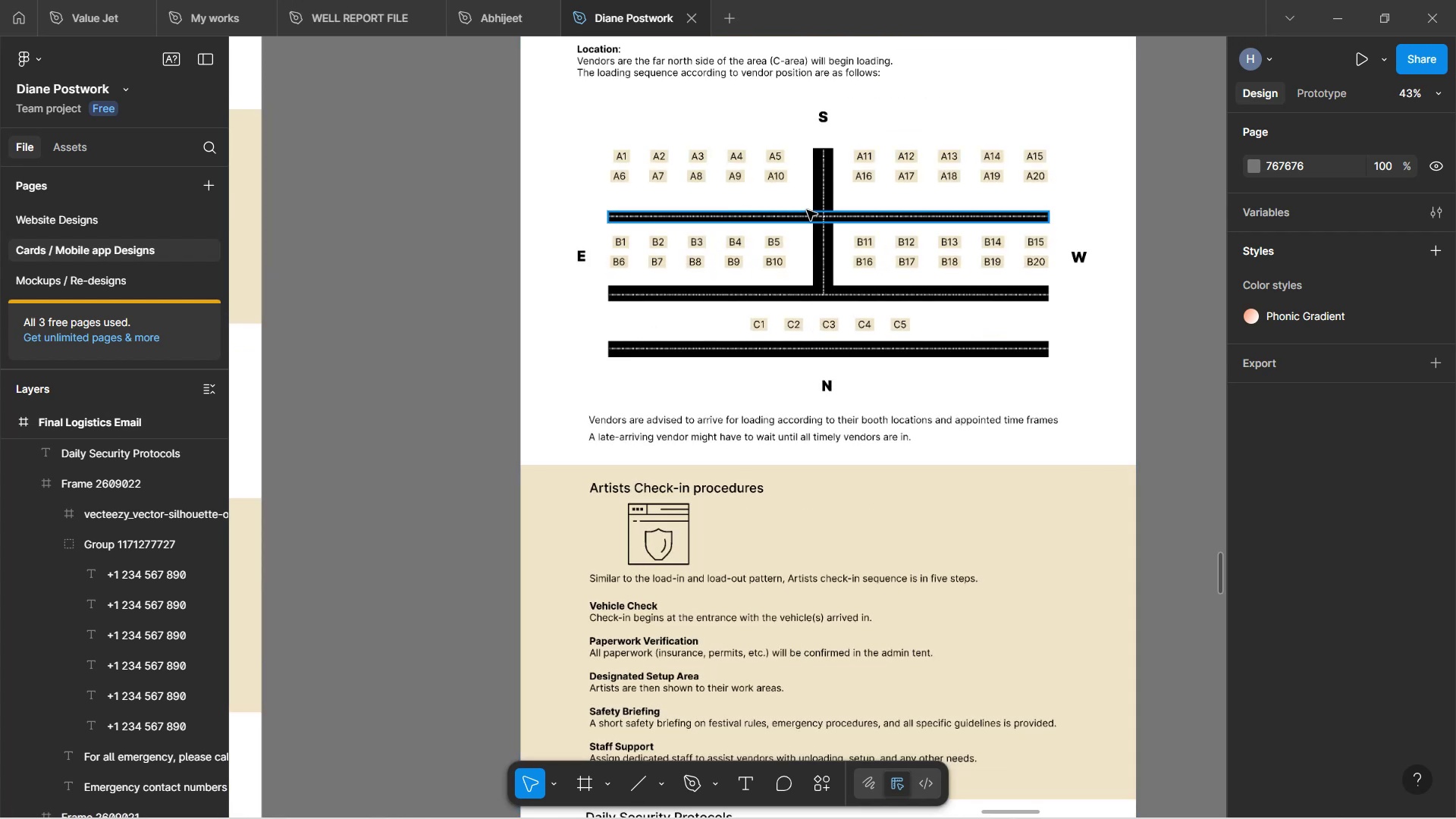 
key(Control+ControlLeft)
 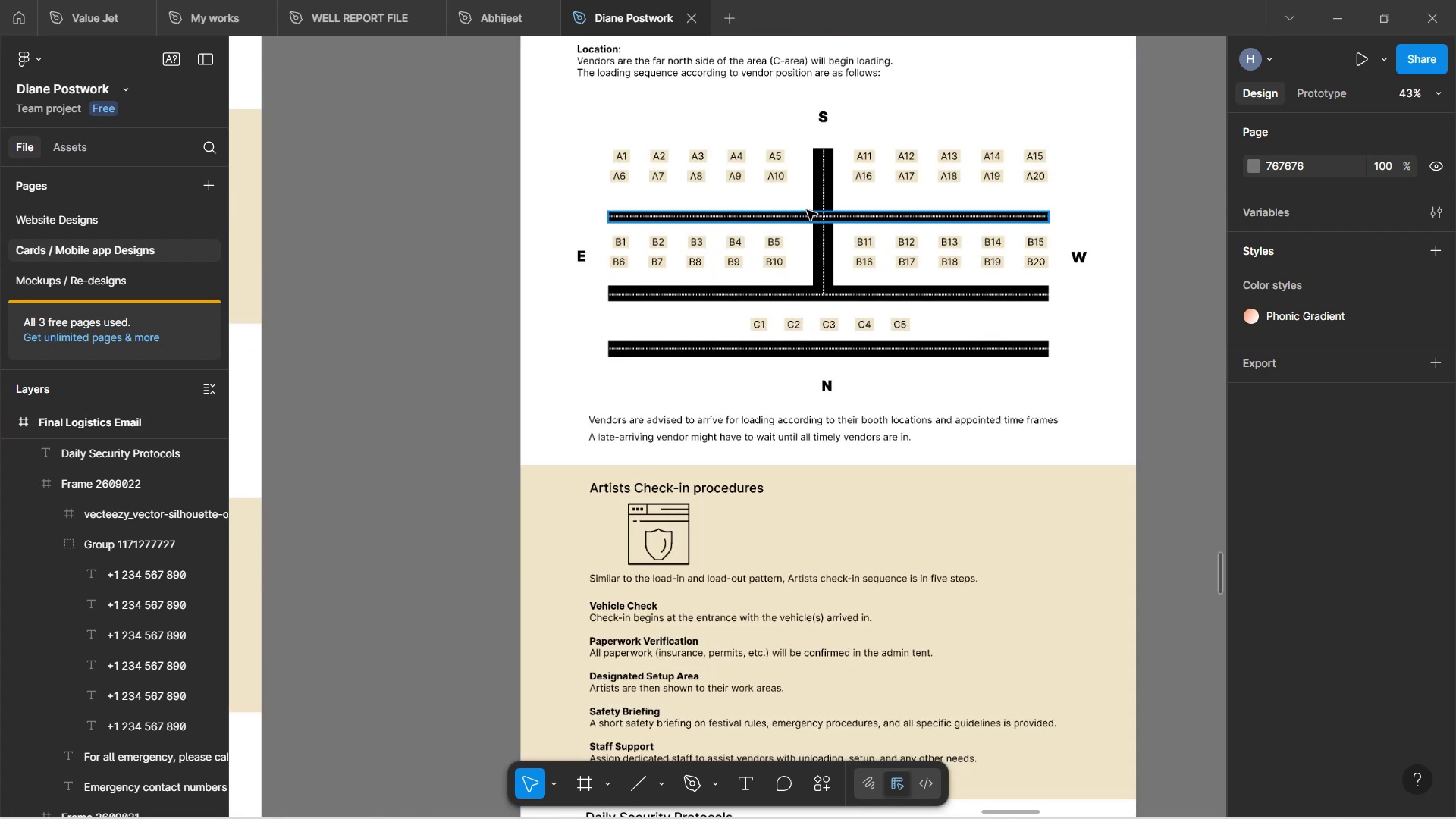 
key(Control+ControlLeft)
 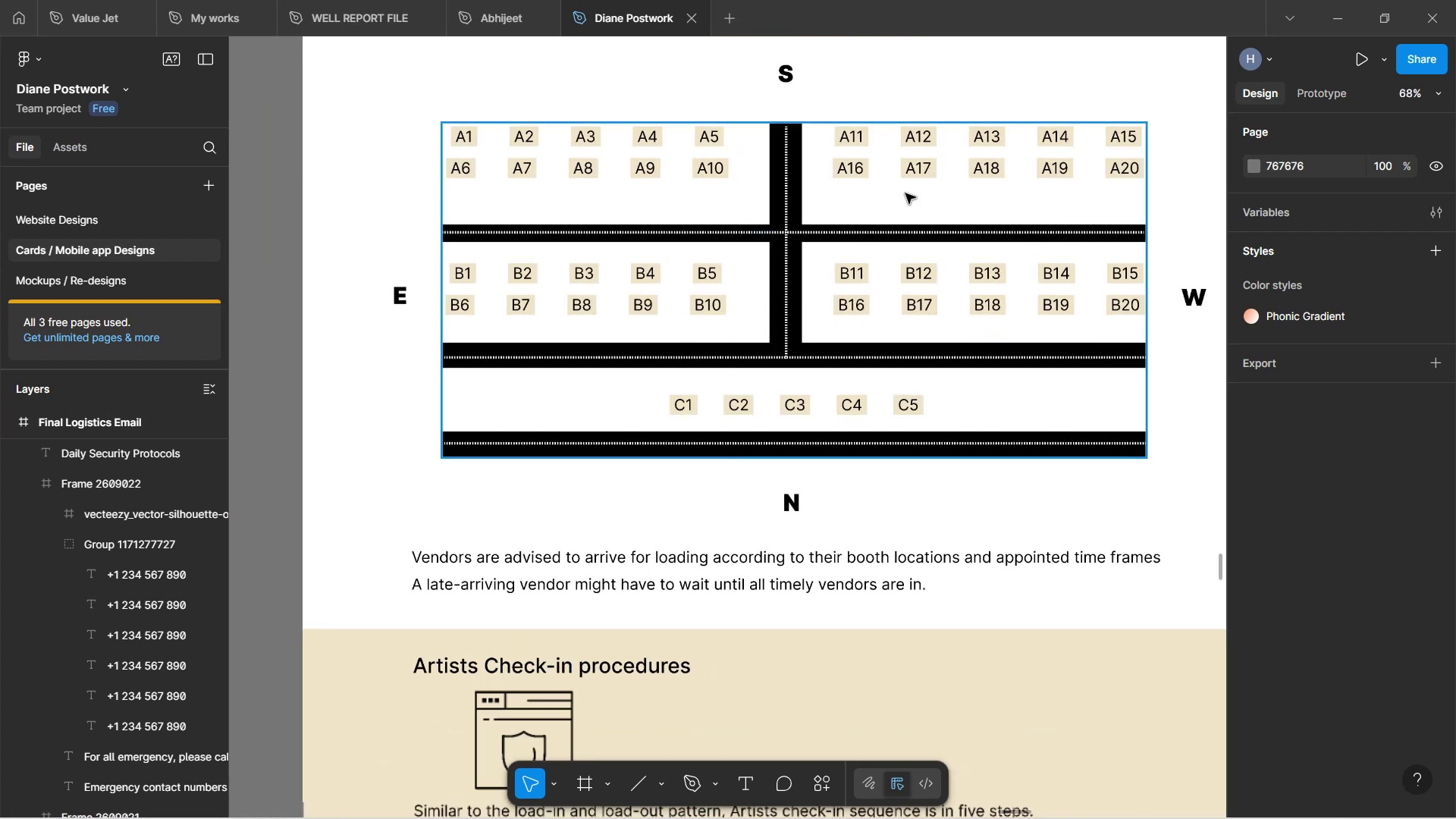 
scroll: coordinate [917, 206], scroll_direction: up, amount: 2.0
 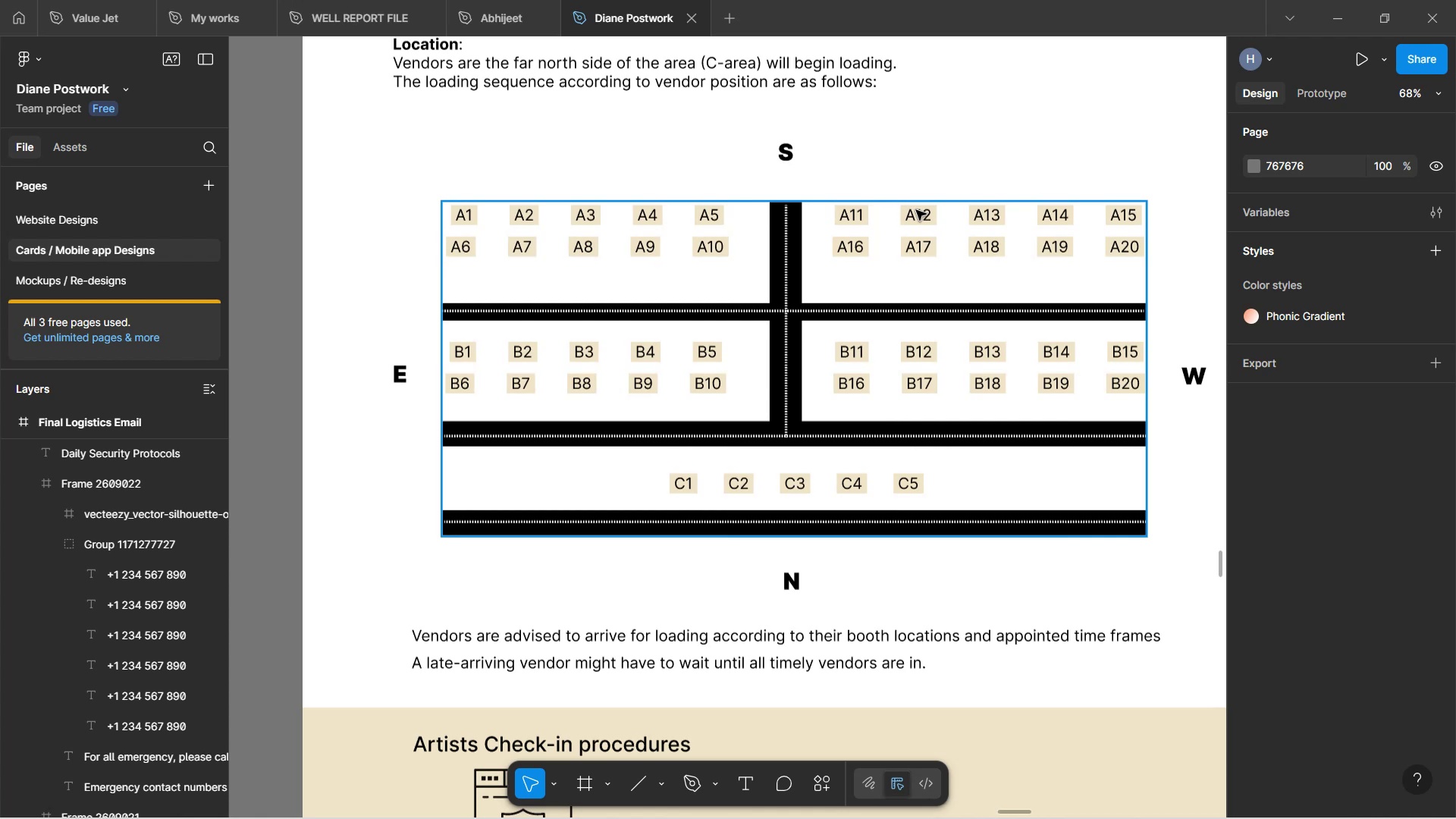 
wait(10.78)
 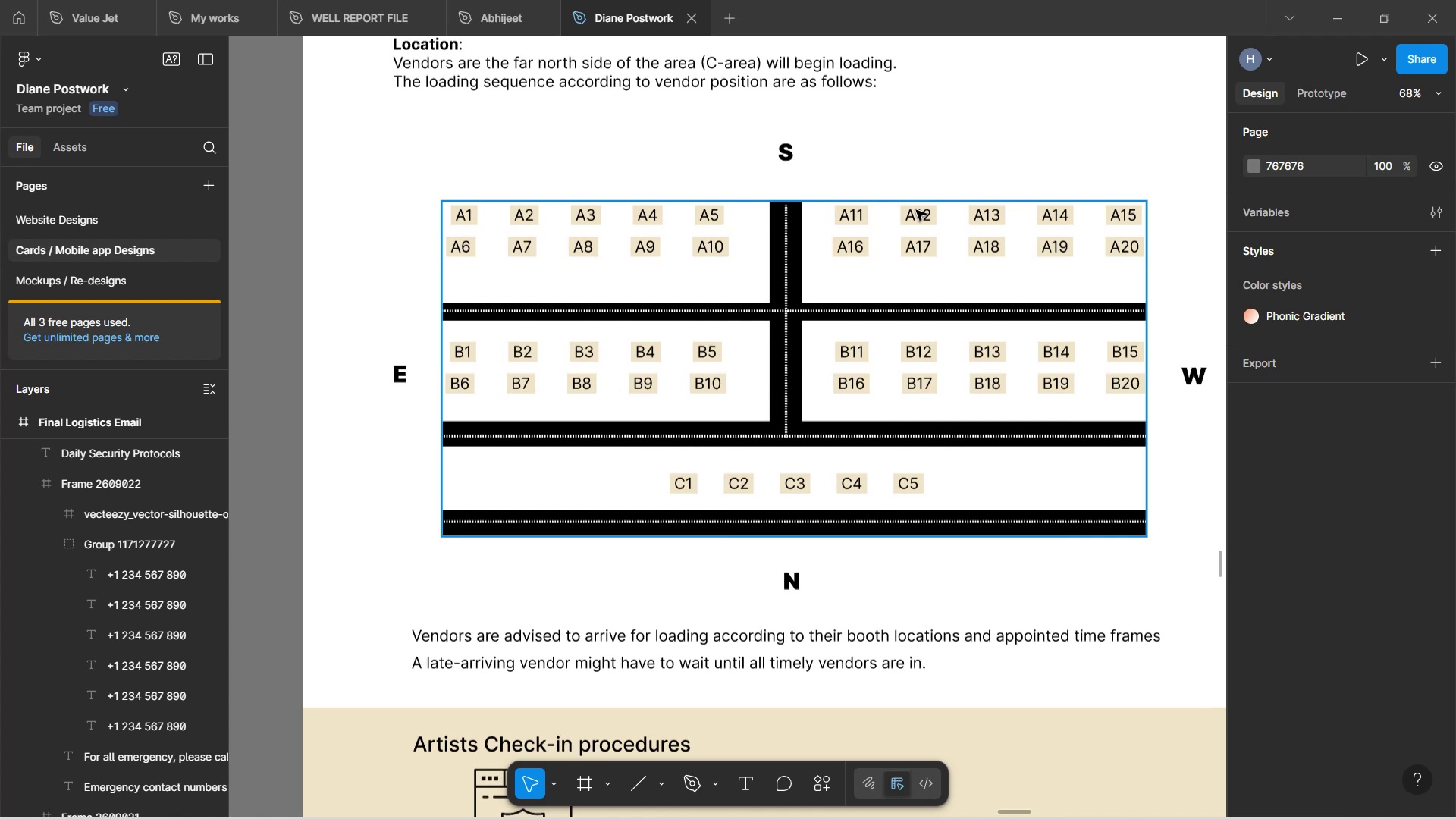 
scroll: coordinate [1031, 257], scroll_direction: up, amount: 4.0
 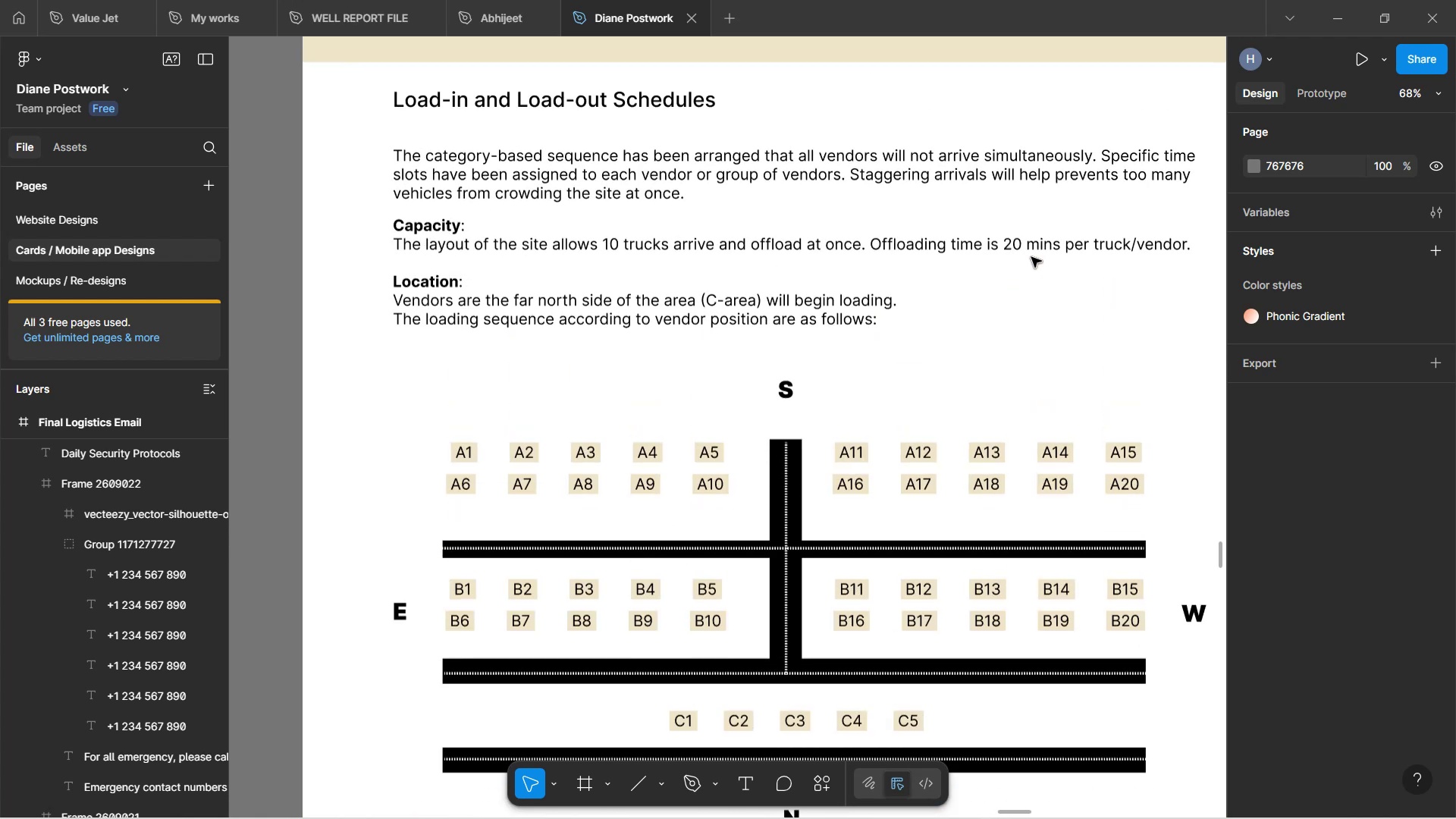 
scroll: coordinate [1031, 257], scroll_direction: down, amount: 3.0
 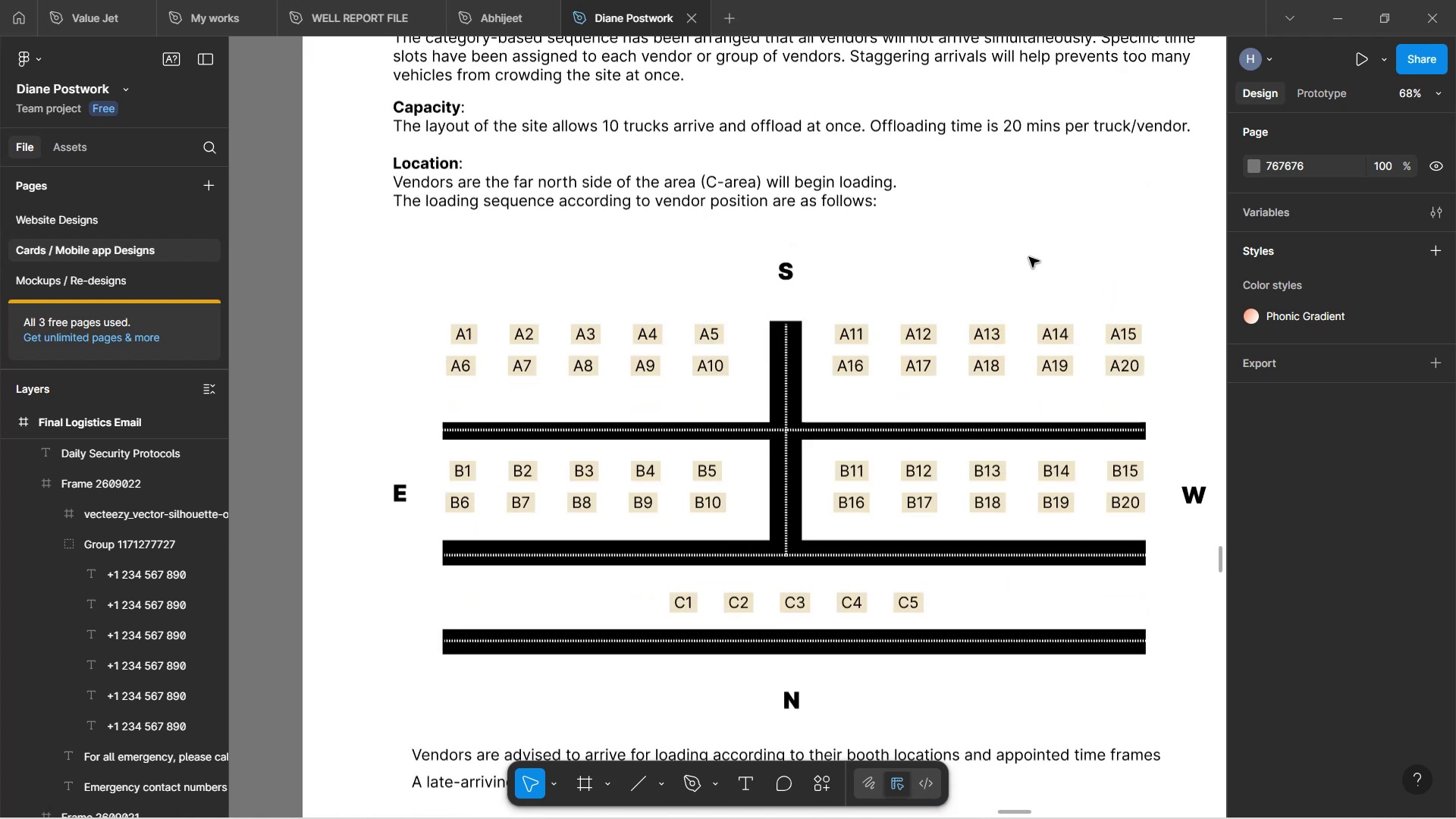 
scroll: coordinate [1029, 257], scroll_direction: up, amount: 8.0
 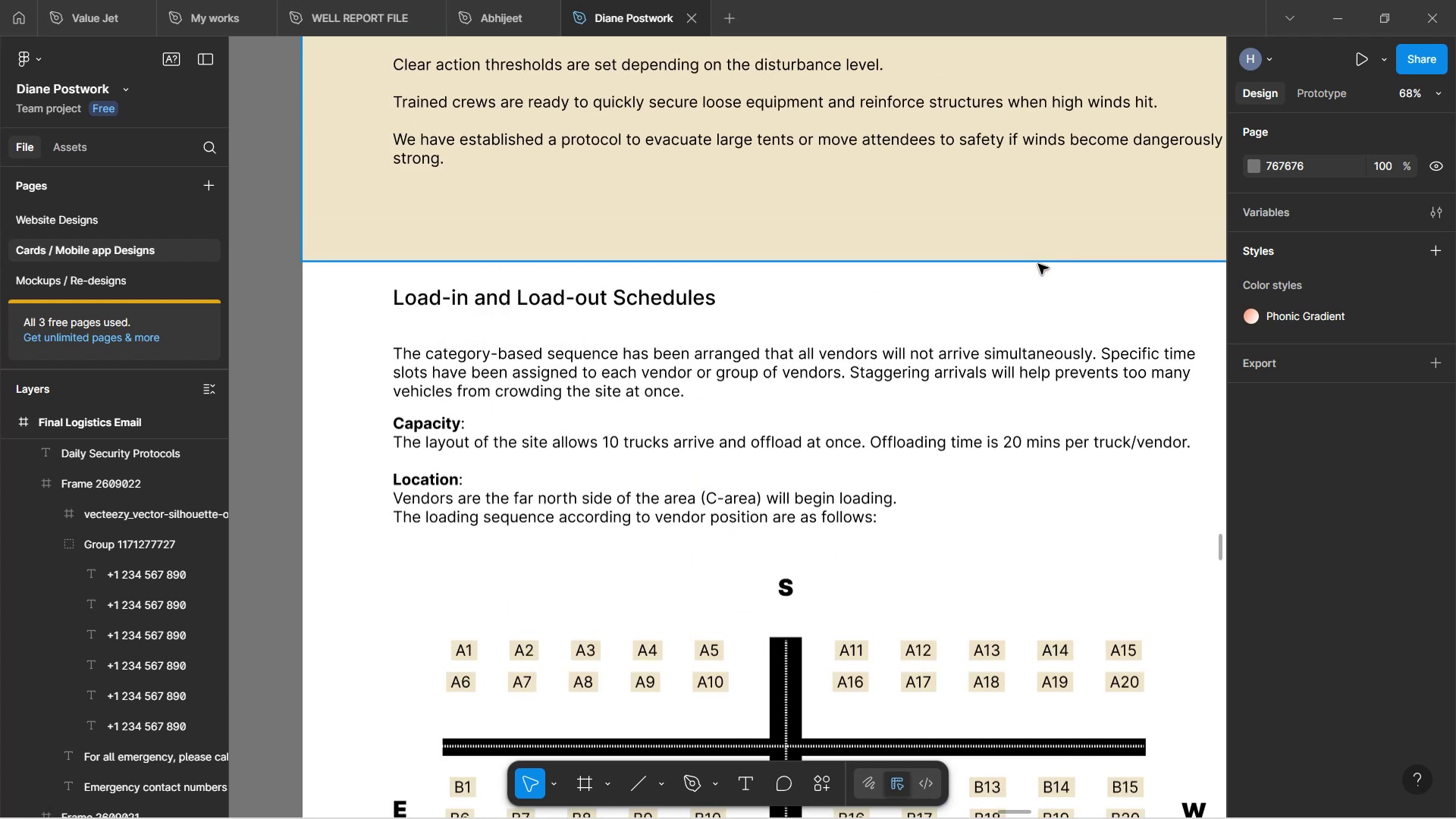 
scroll: coordinate [1053, 318], scroll_direction: down, amount: 5.0
 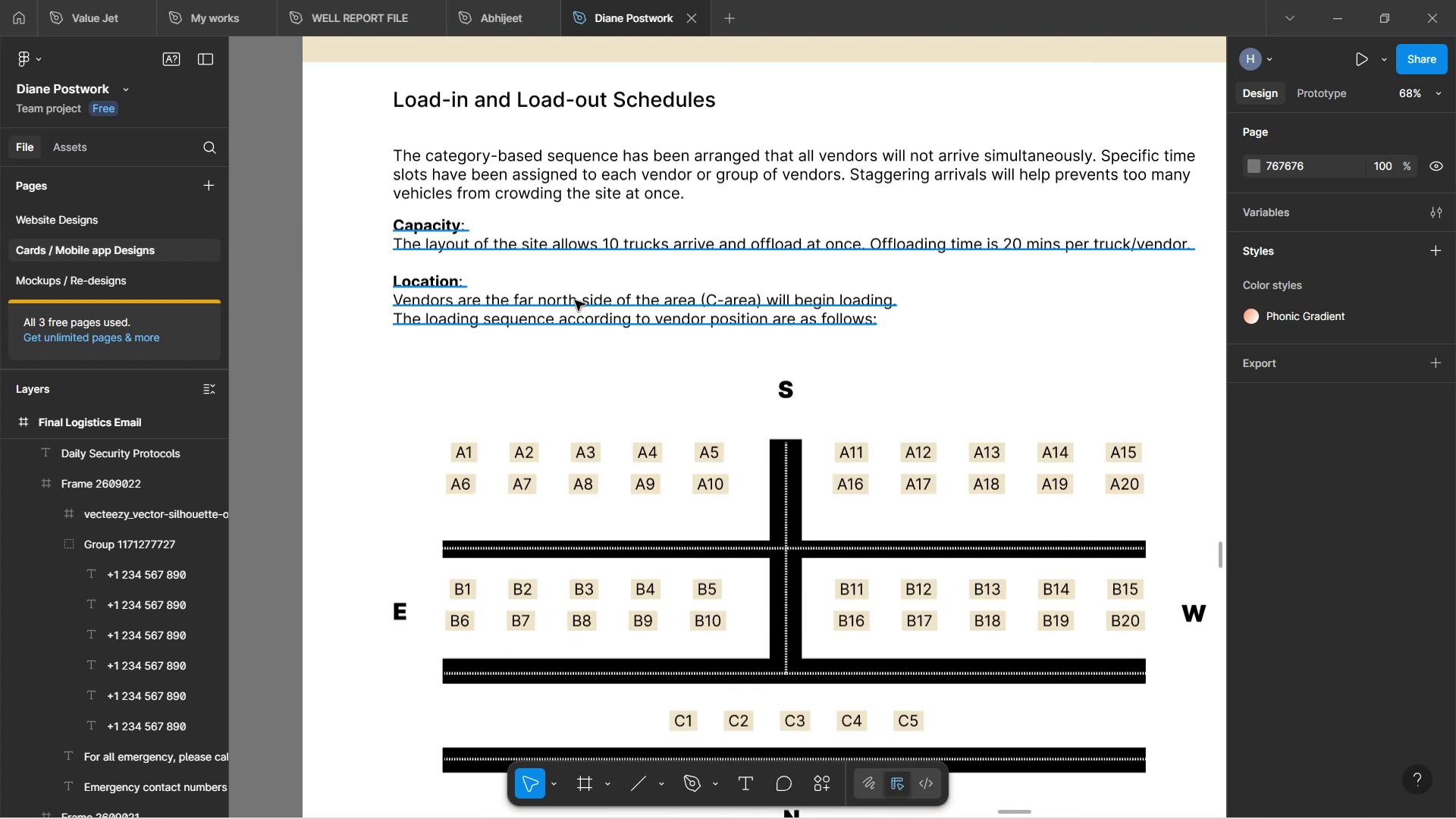 
double_click([587, 297])
 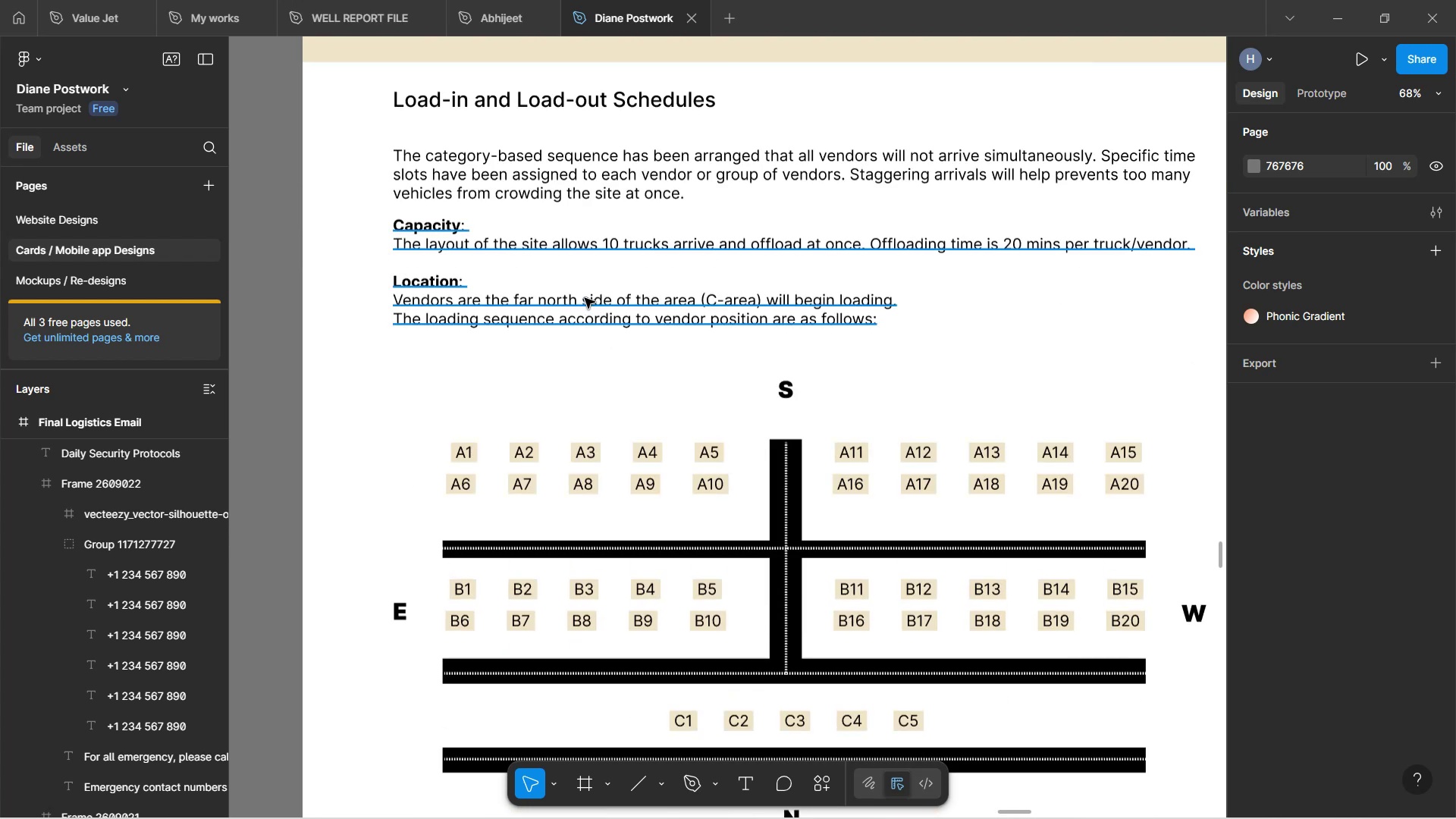 
triple_click([587, 297])
 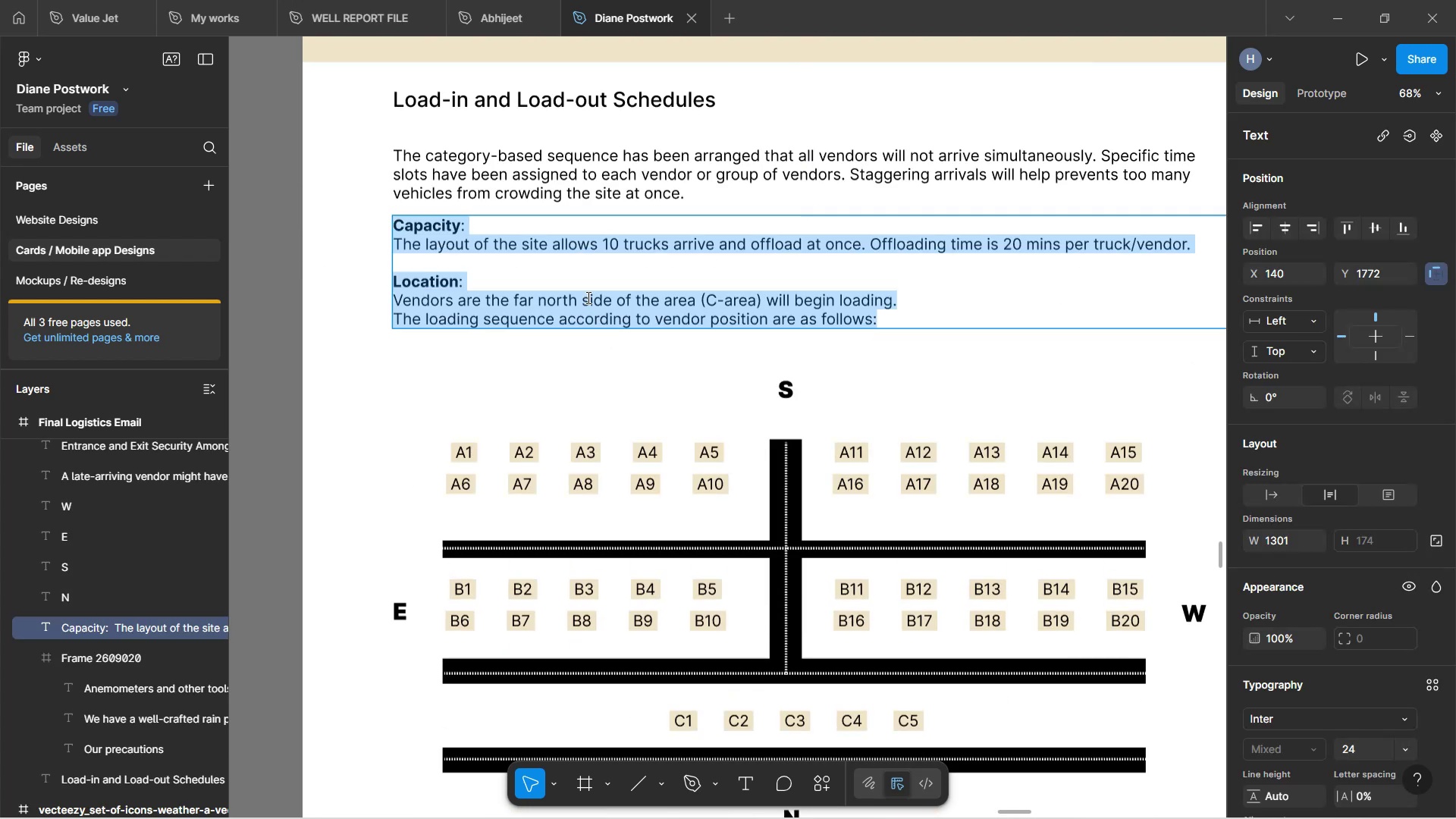 
left_click([587, 297])
 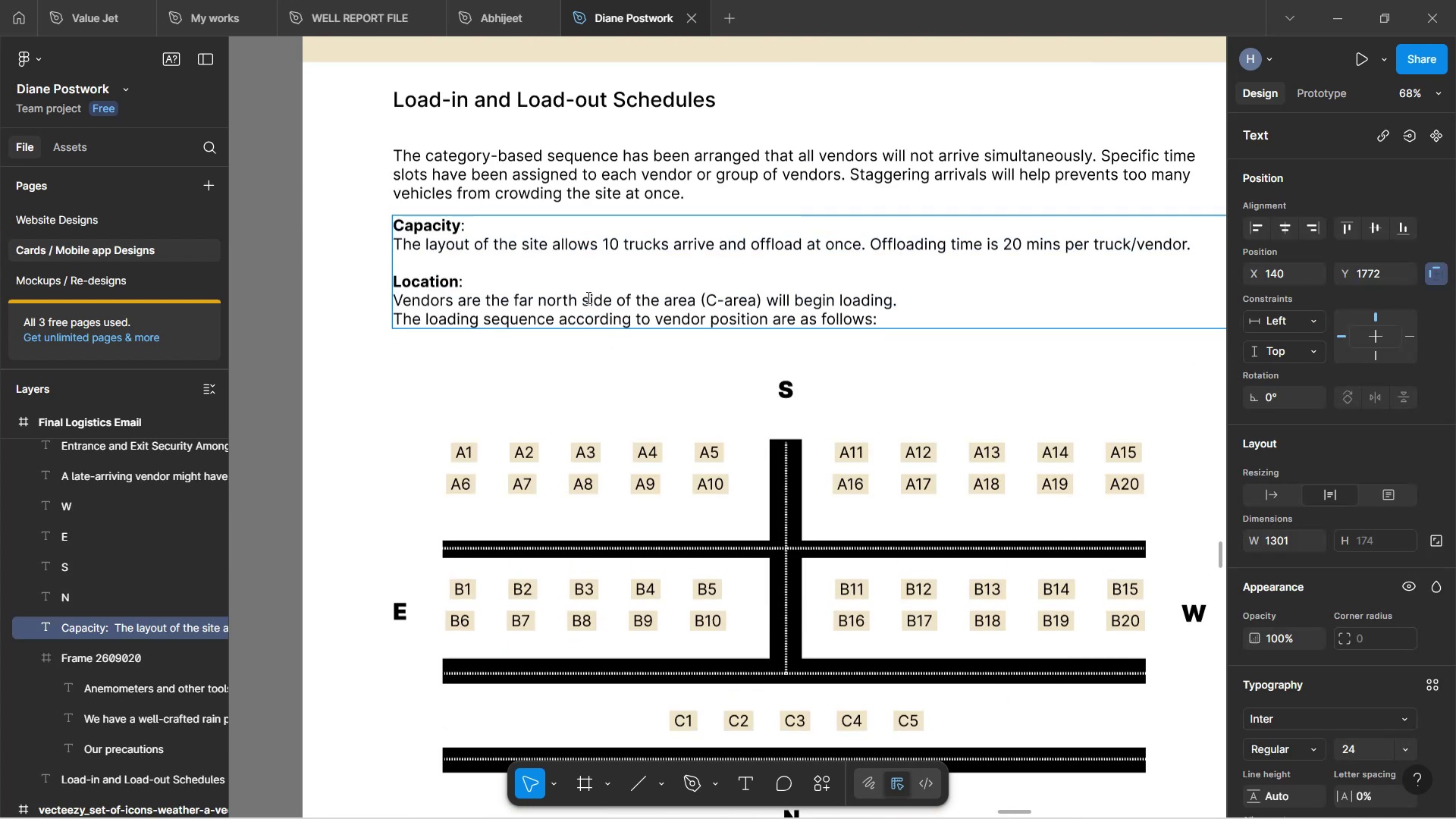 
key(ArrowLeft)
 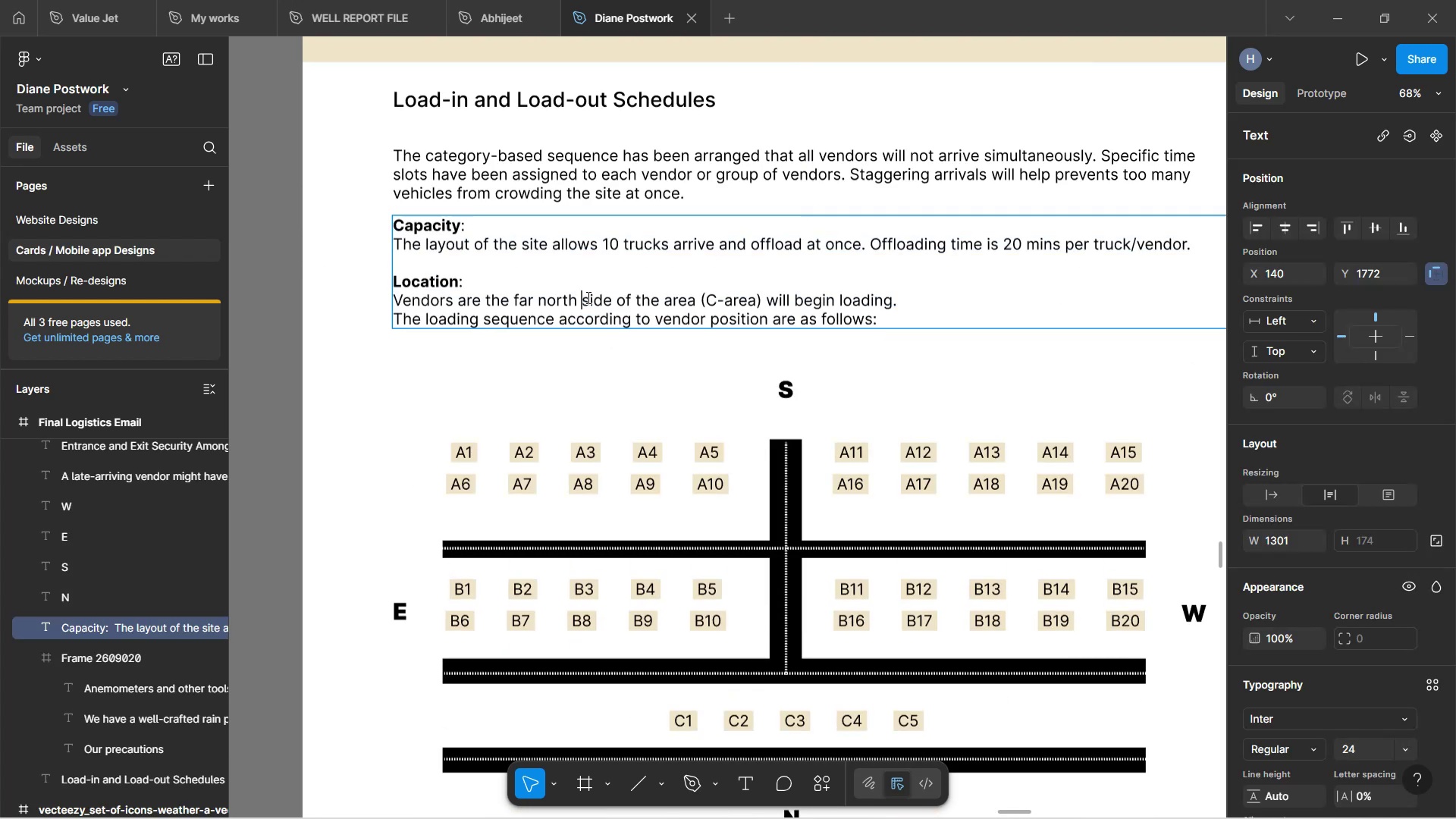 
key(Backspace)
 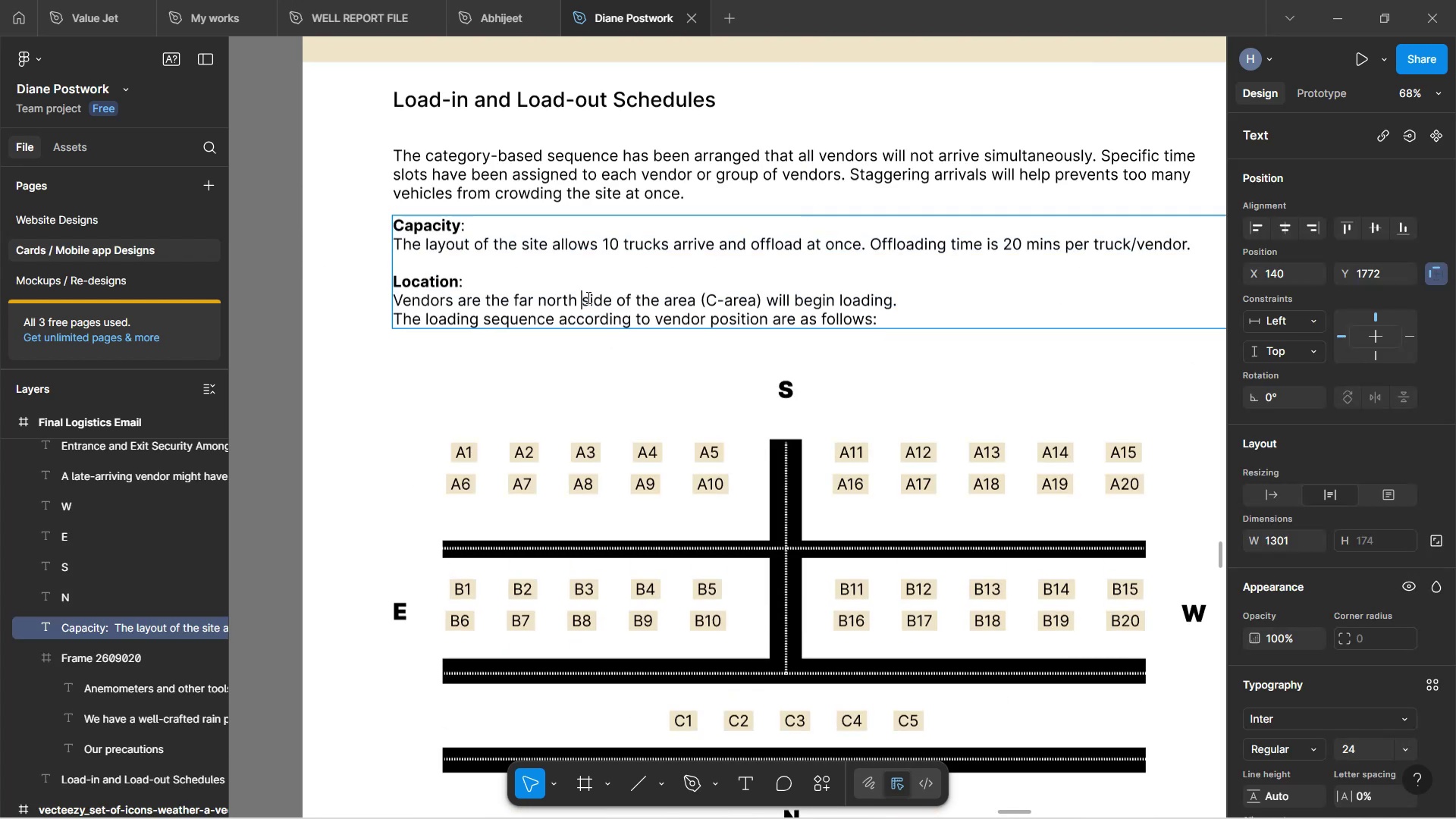 
key(Minus)
 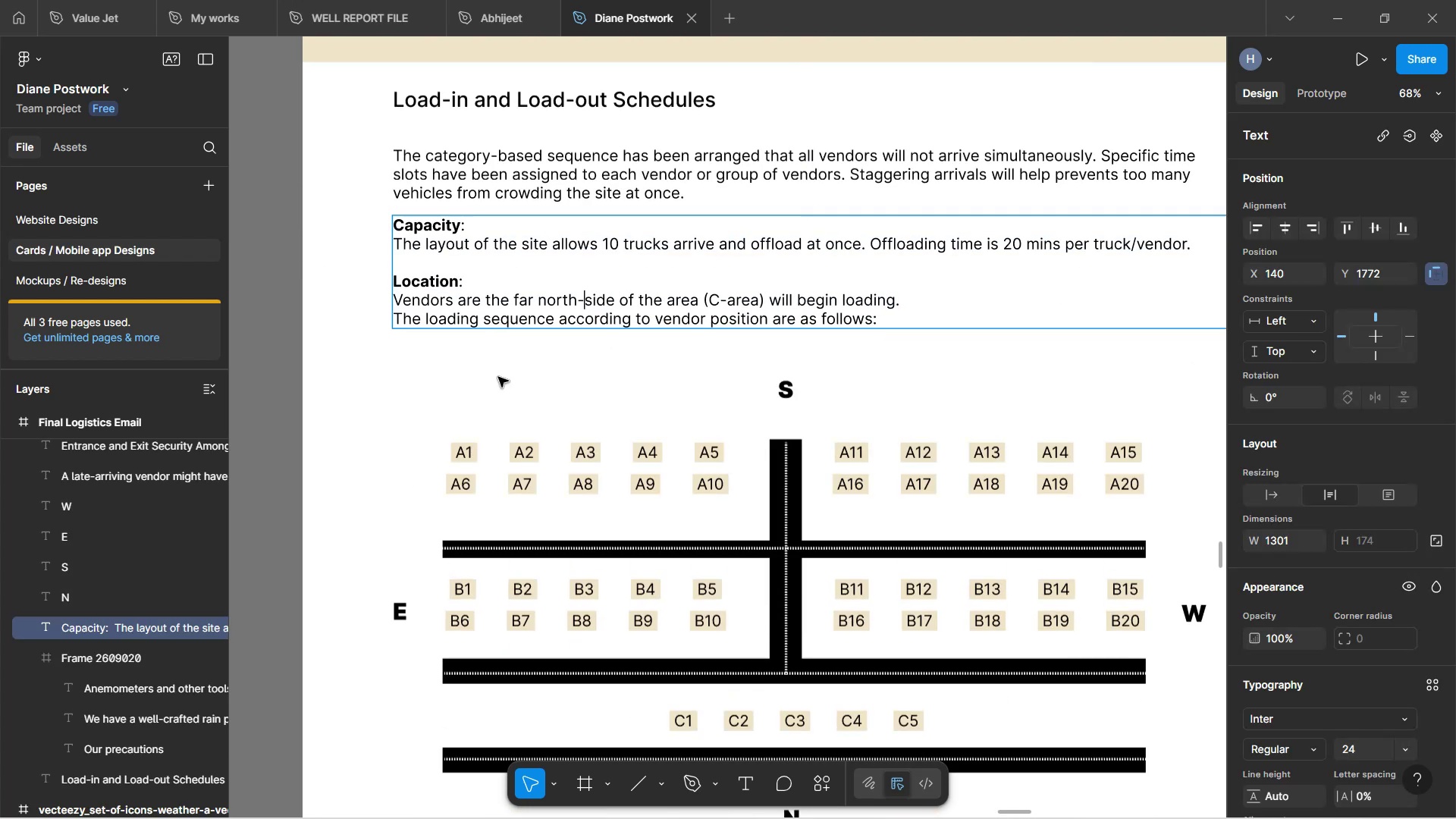 
double_click([497, 378])
 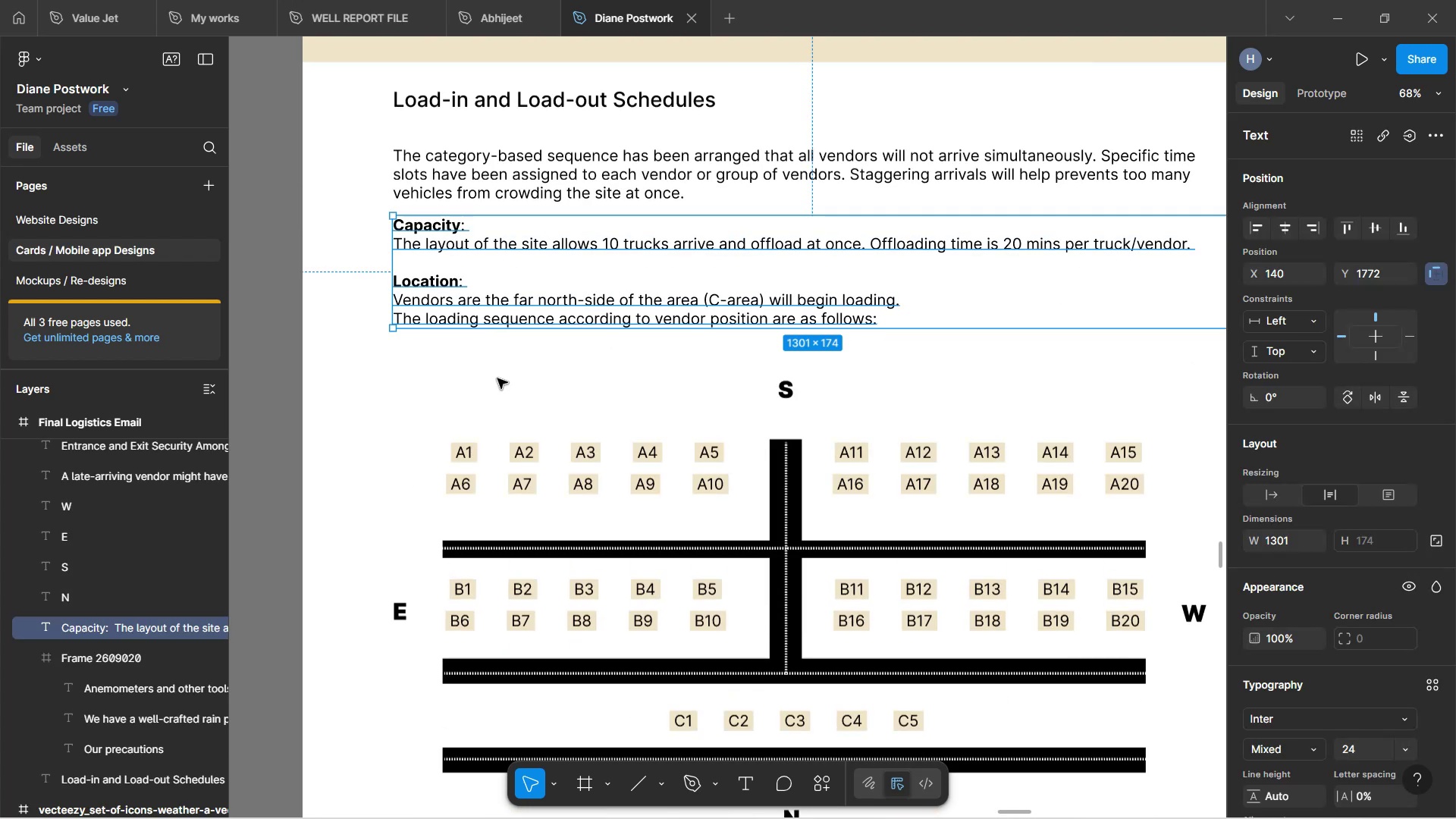 
hold_key(key=ControlLeft, duration=0.59)
scroll: coordinate [544, 349], scroll_direction: down, amount: 29.0
 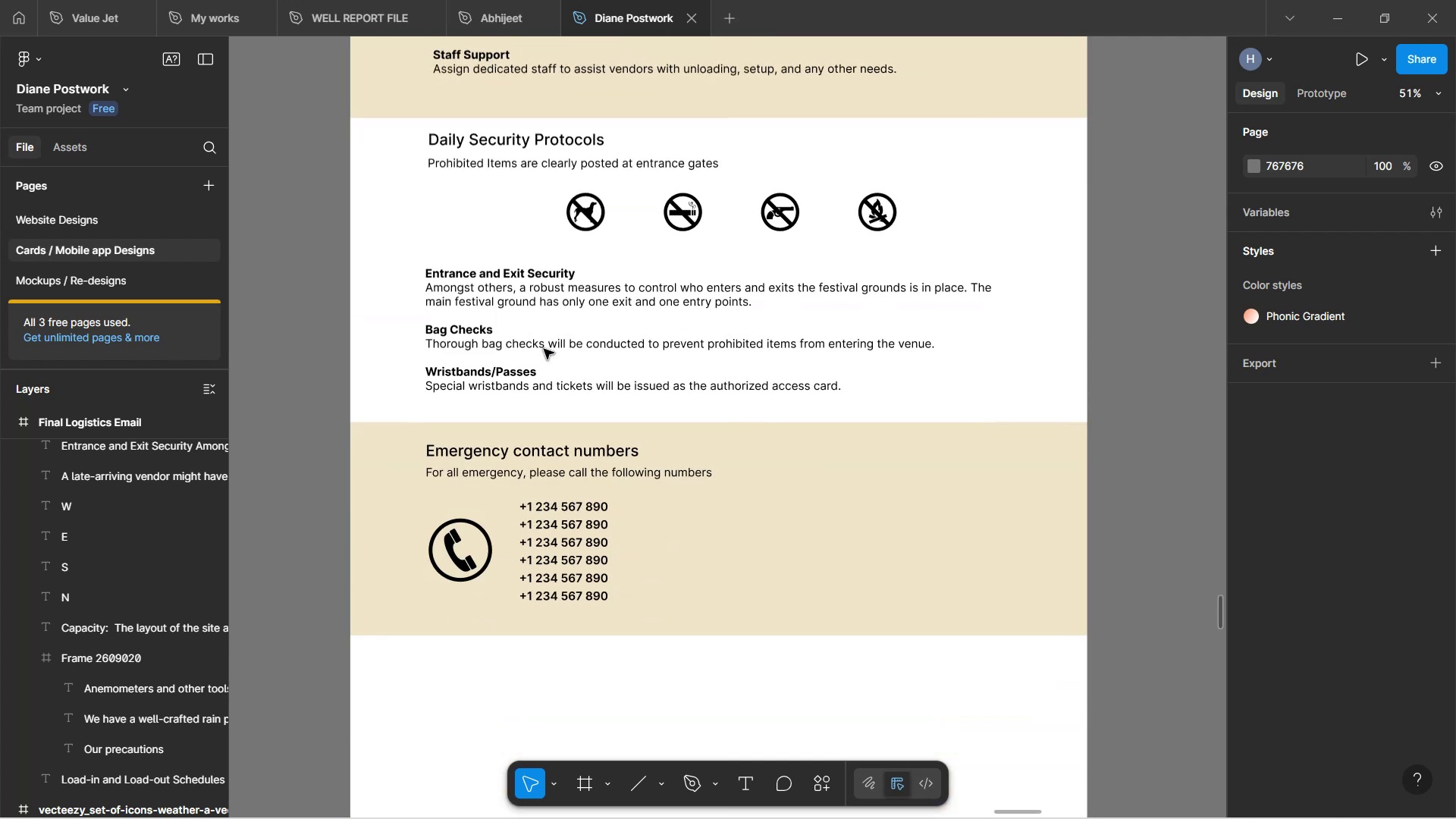 
hold_key(key=ControlLeft, duration=1.3)
scroll: coordinate [608, 376], scroll_direction: down, amount: 6.0
 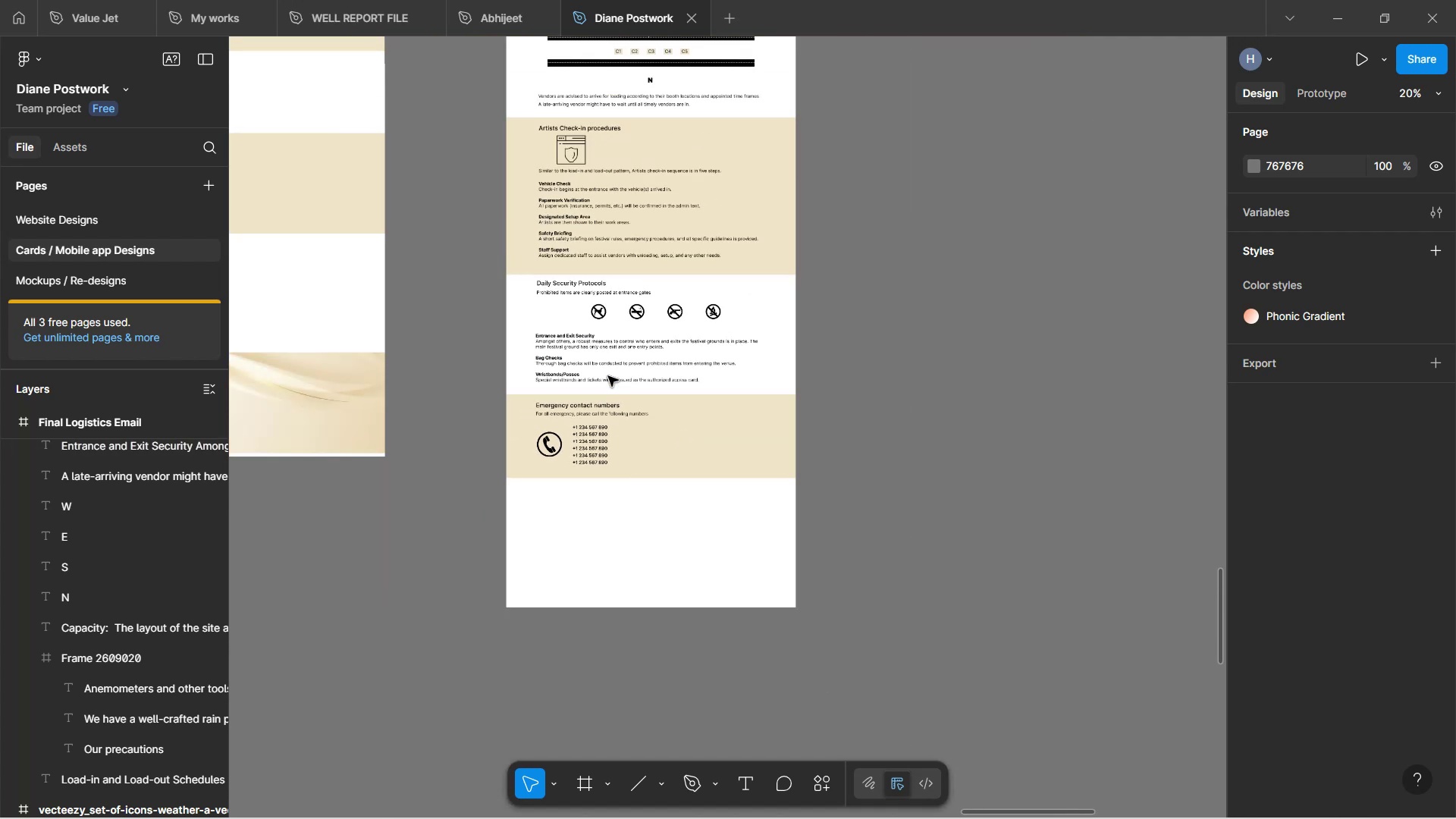 
scroll: coordinate [756, 325], scroll_direction: up, amount: 14.0
 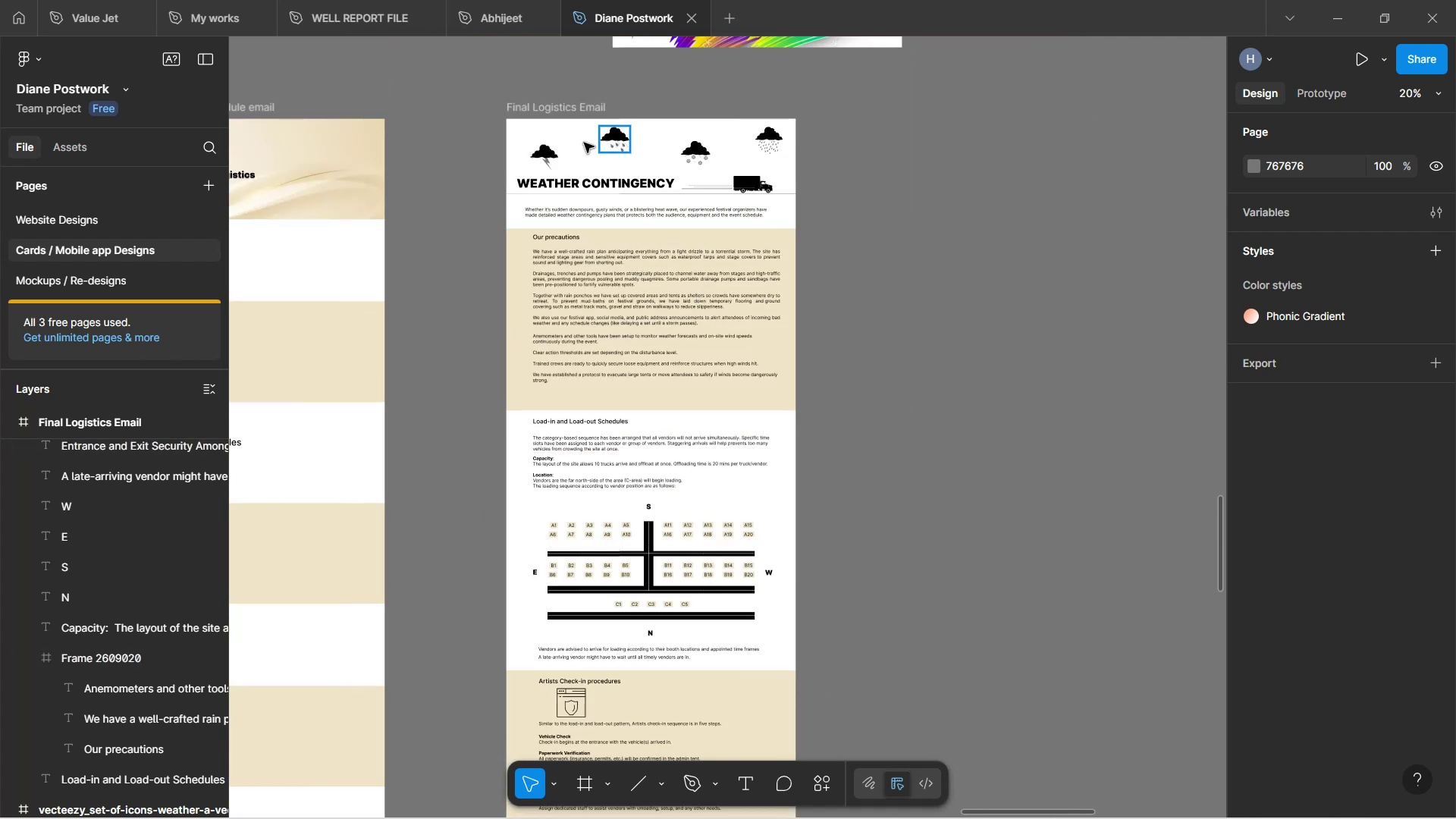 
left_click([547, 109])
 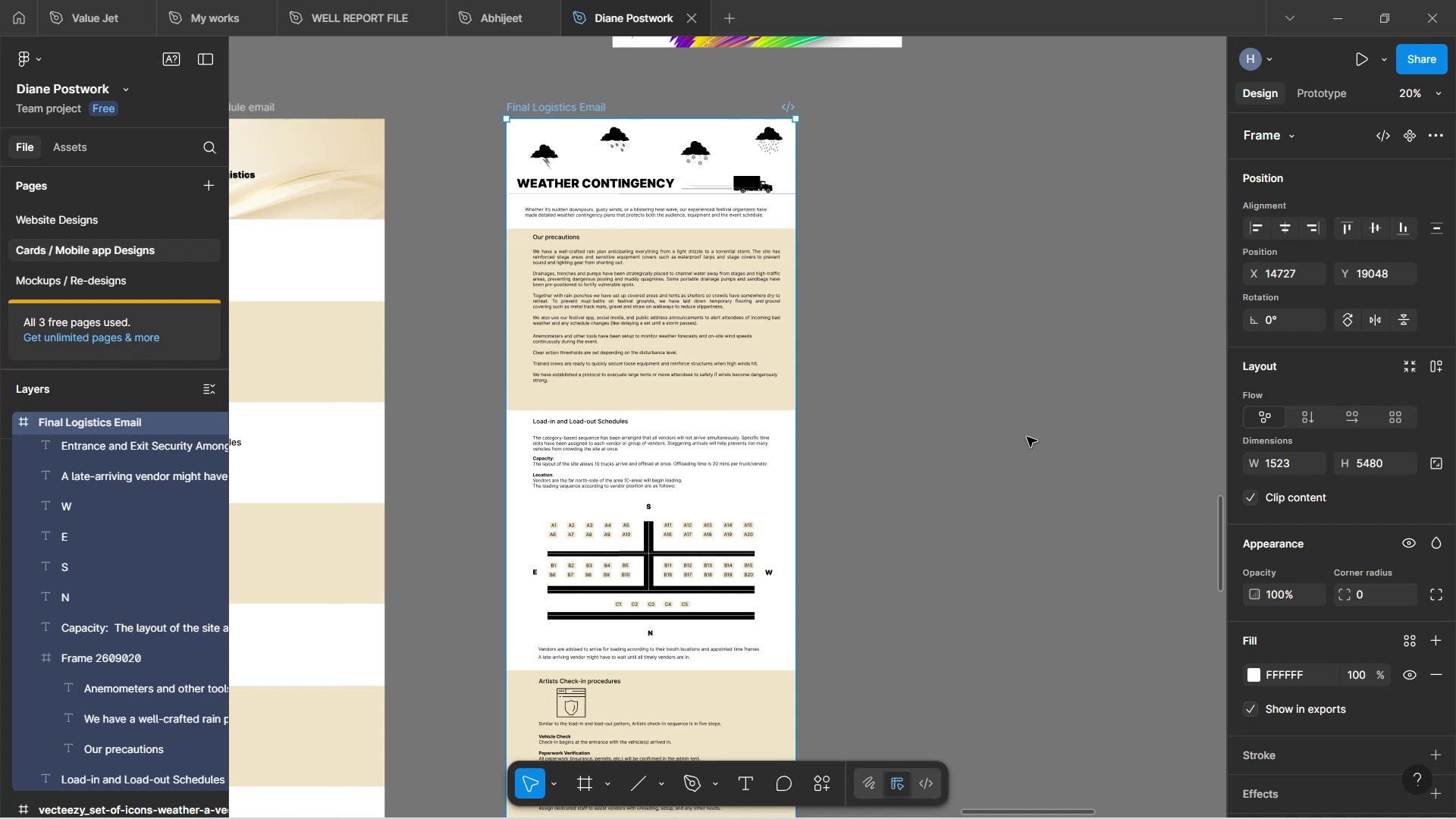 
scroll: coordinate [852, 524], scroll_direction: down, amount: 11.0
 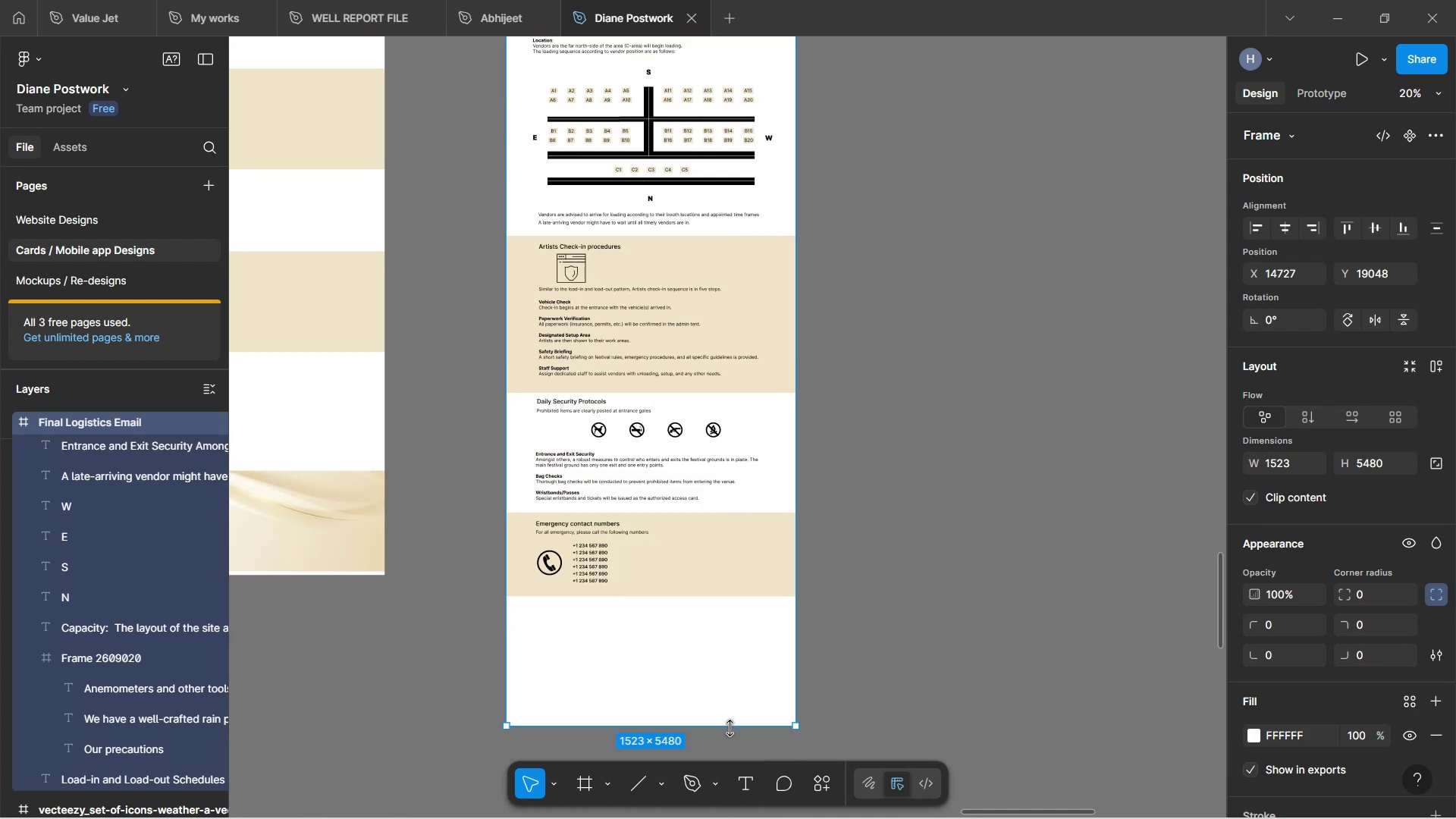 
left_click([730, 728])
 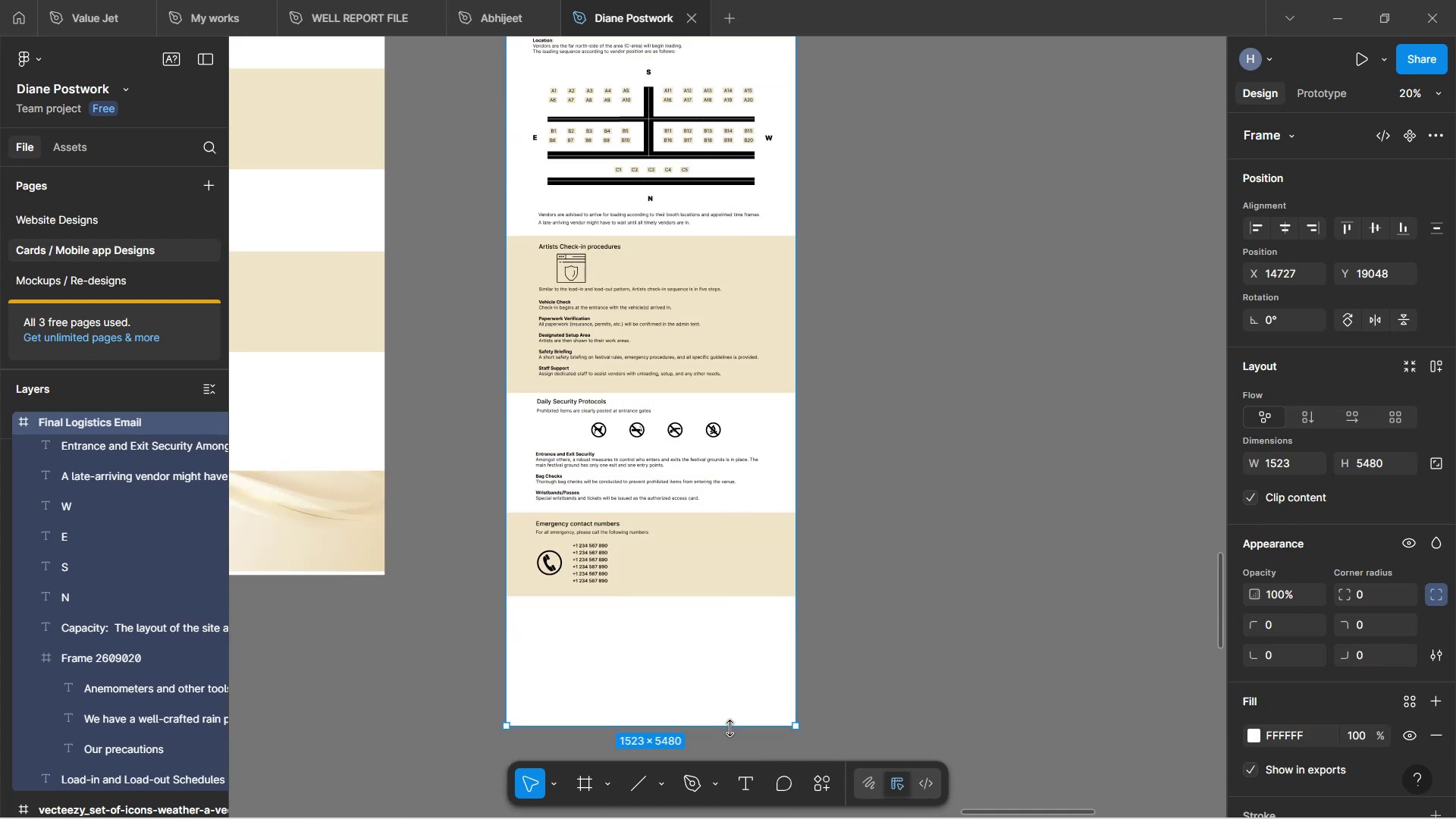 
left_click_drag(start_coordinate=[730, 728], to_coordinate=[706, 678])
 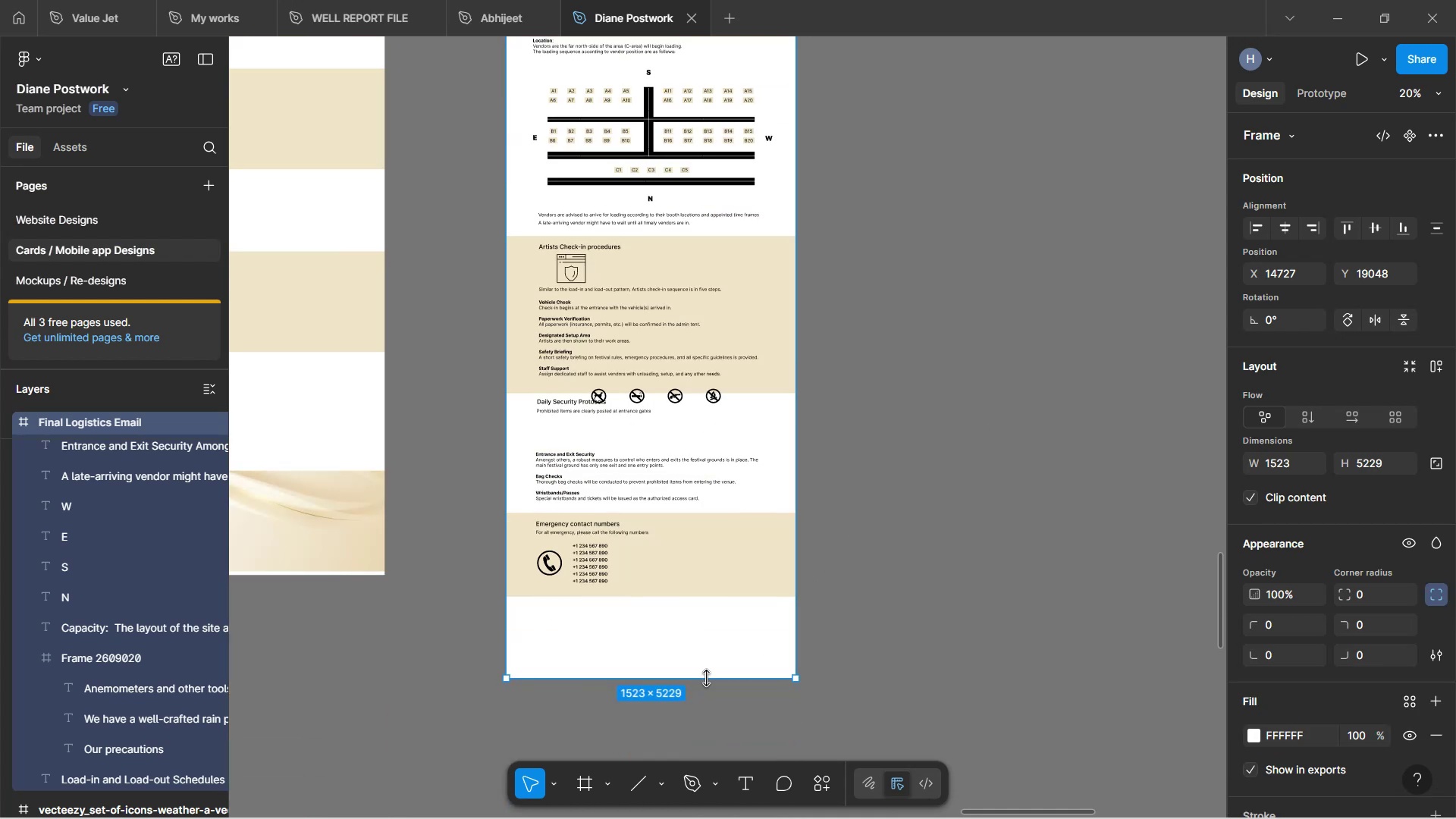 
key(Control+Z)
 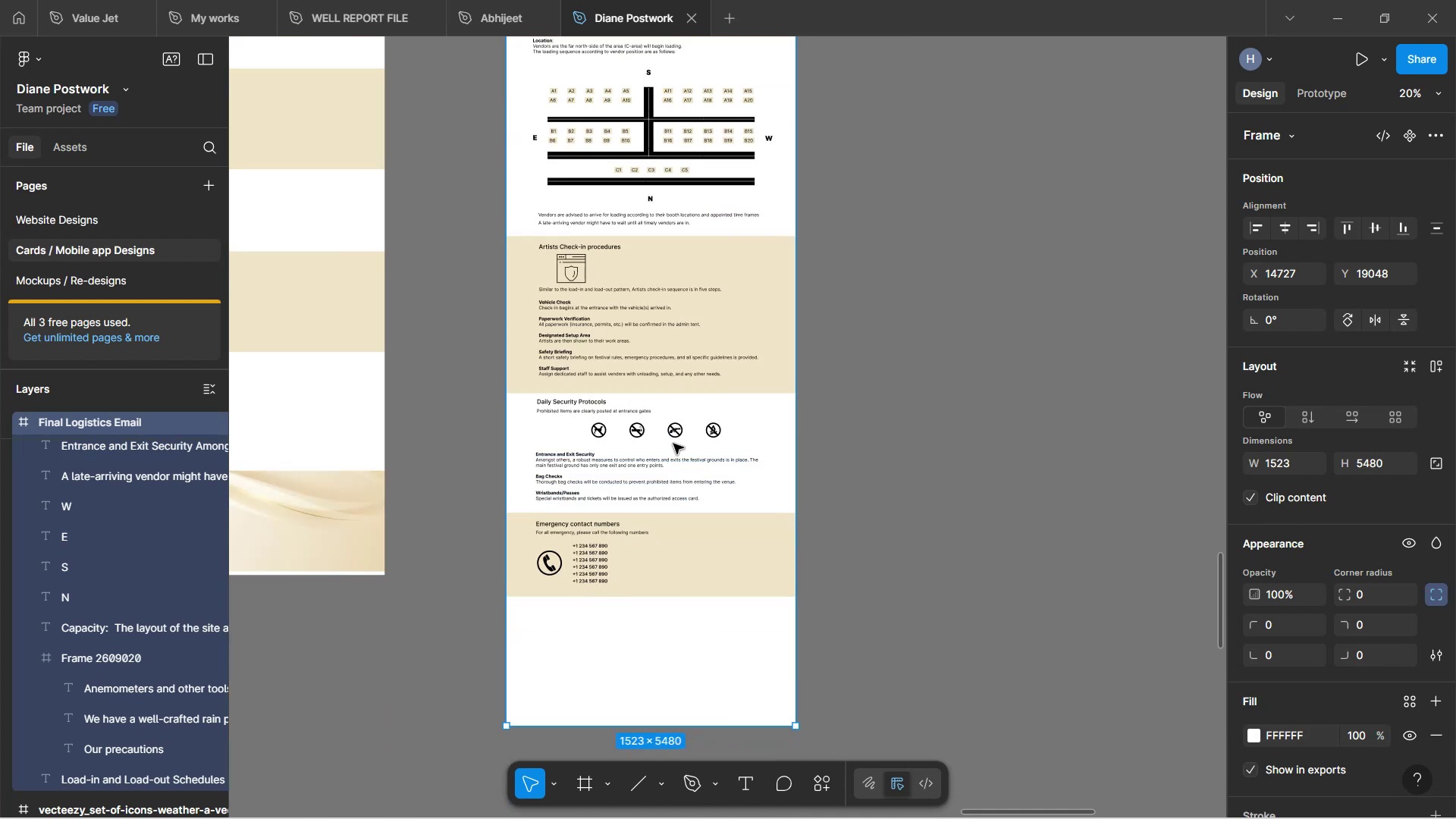 
left_click([682, 422])
 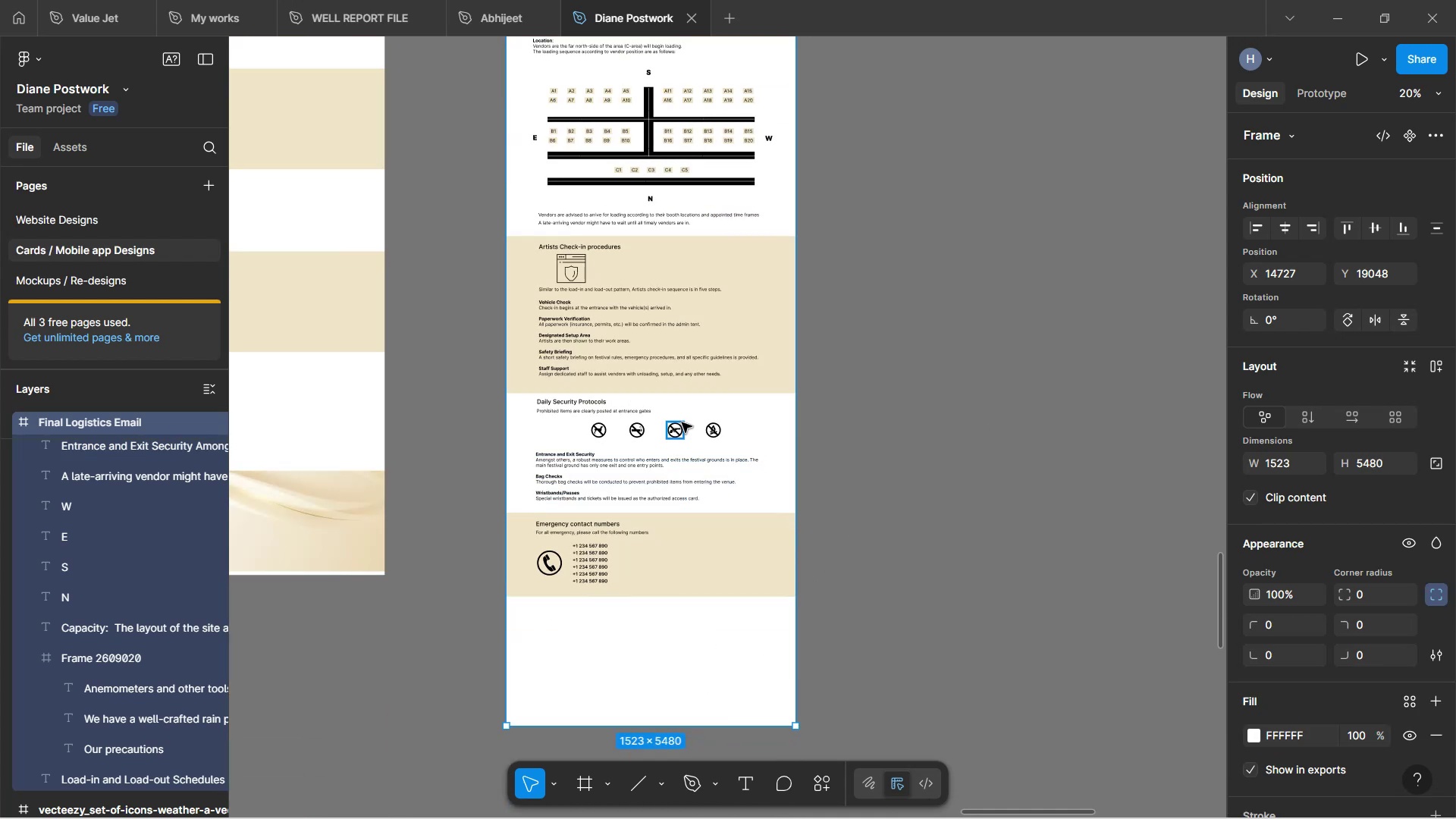 
hold_key(key=ShiftLeft, duration=1.52)
left_click([633, 438])
 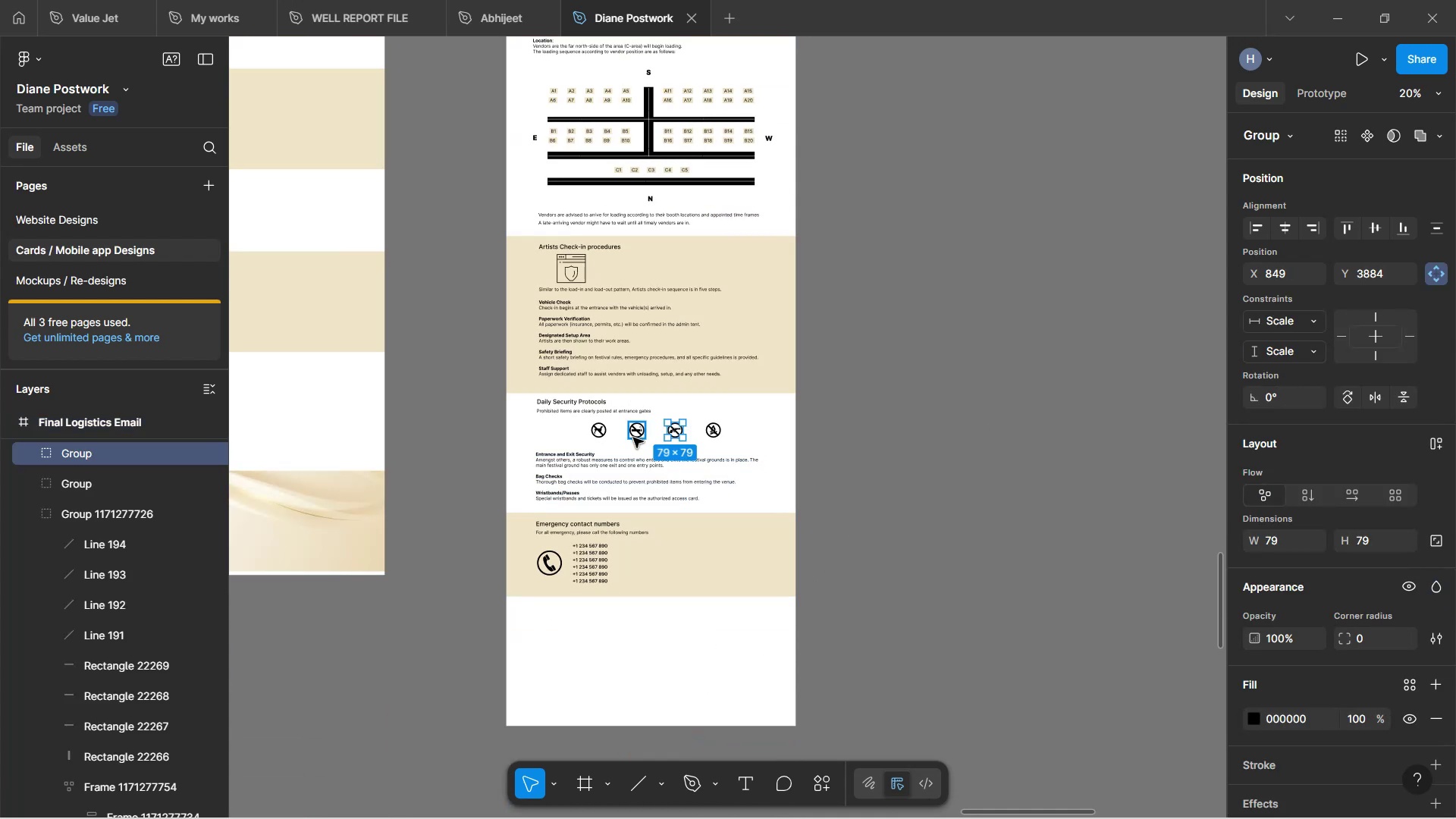 
hold_key(key=ShiftLeft, duration=1.5)
 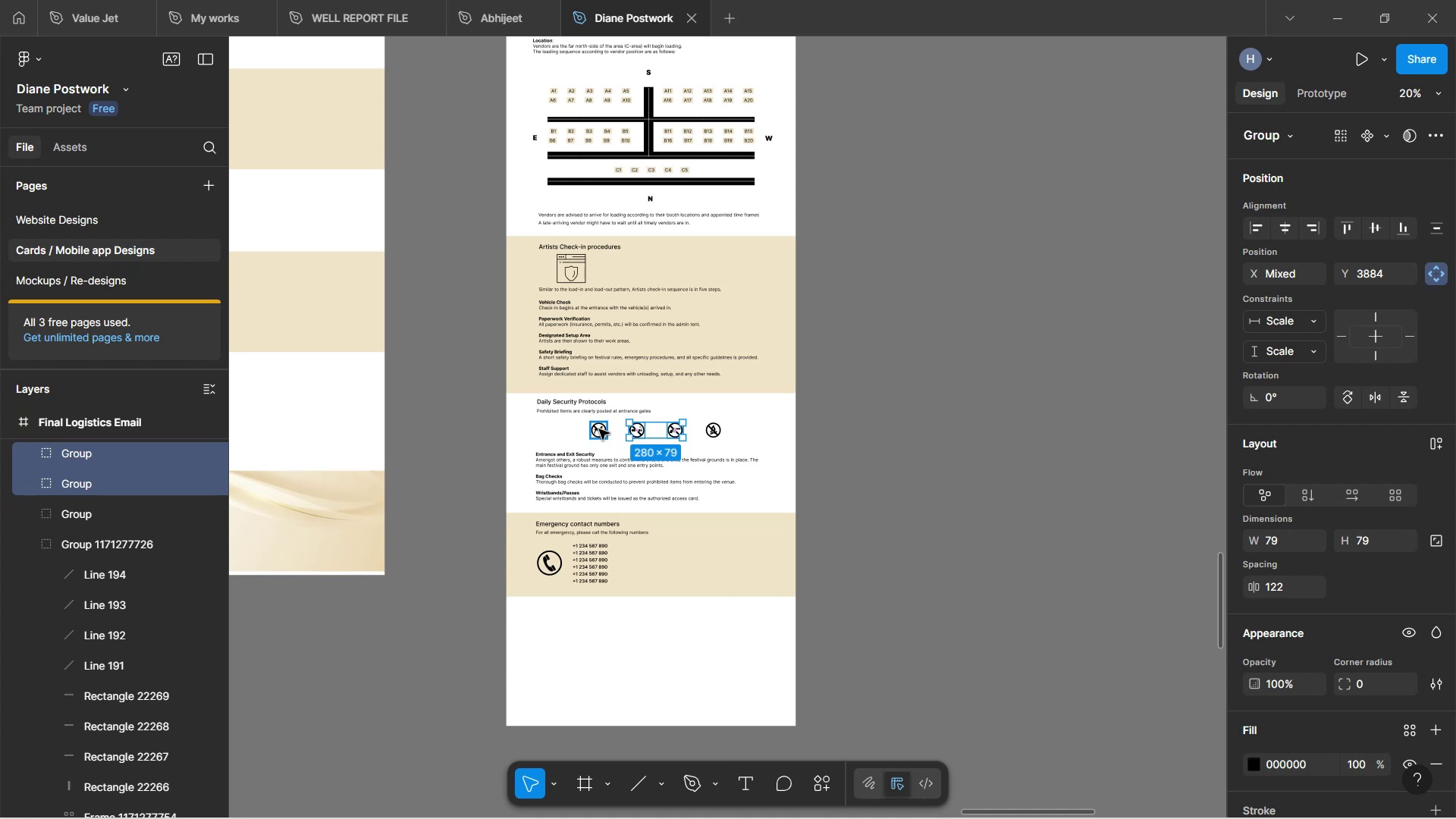 
hold_key(key=ShiftLeft, duration=1.51)
left_click([599, 429])
 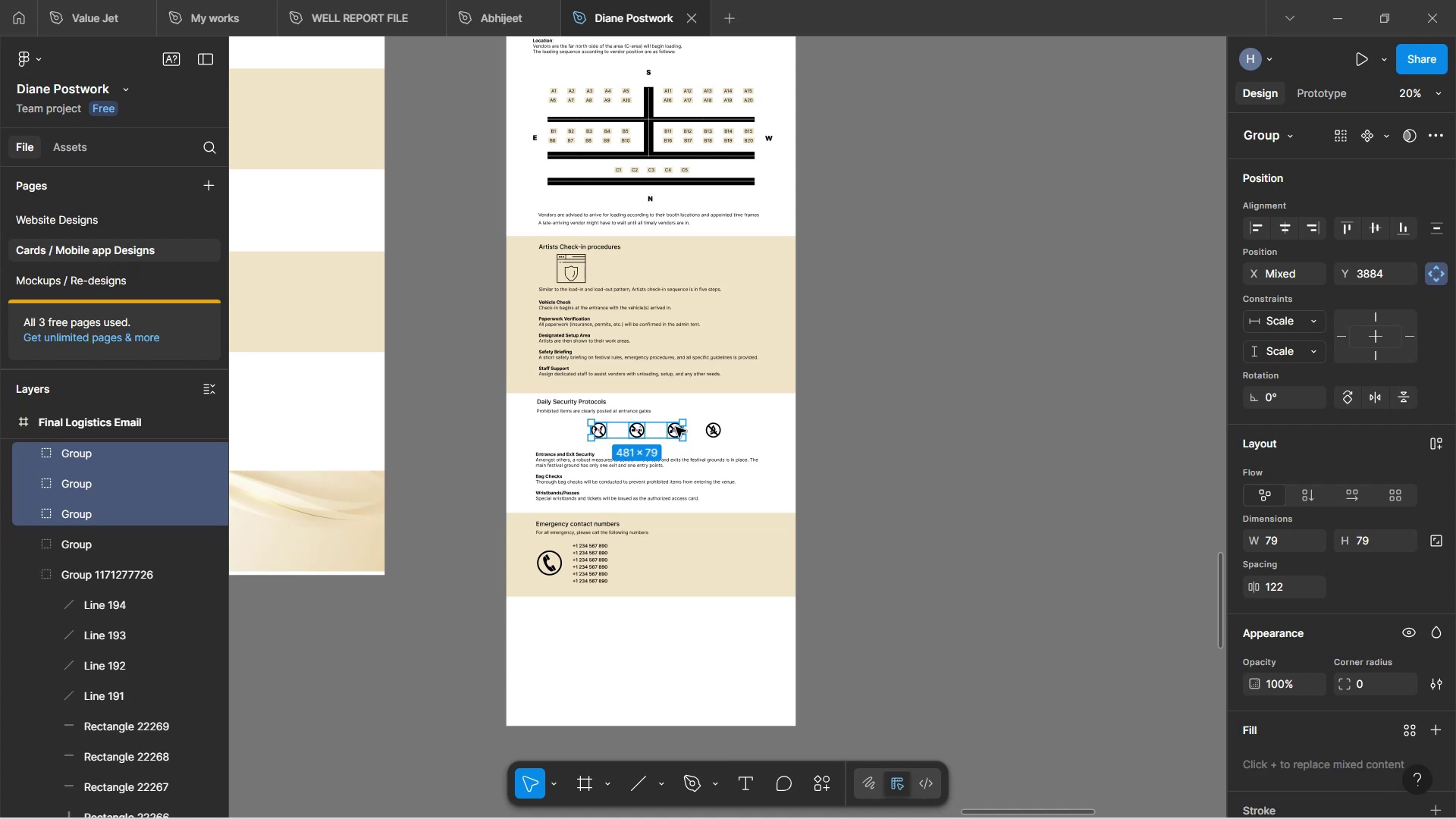 
hold_key(key=ShiftLeft, duration=1.42)
left_click([715, 433])
 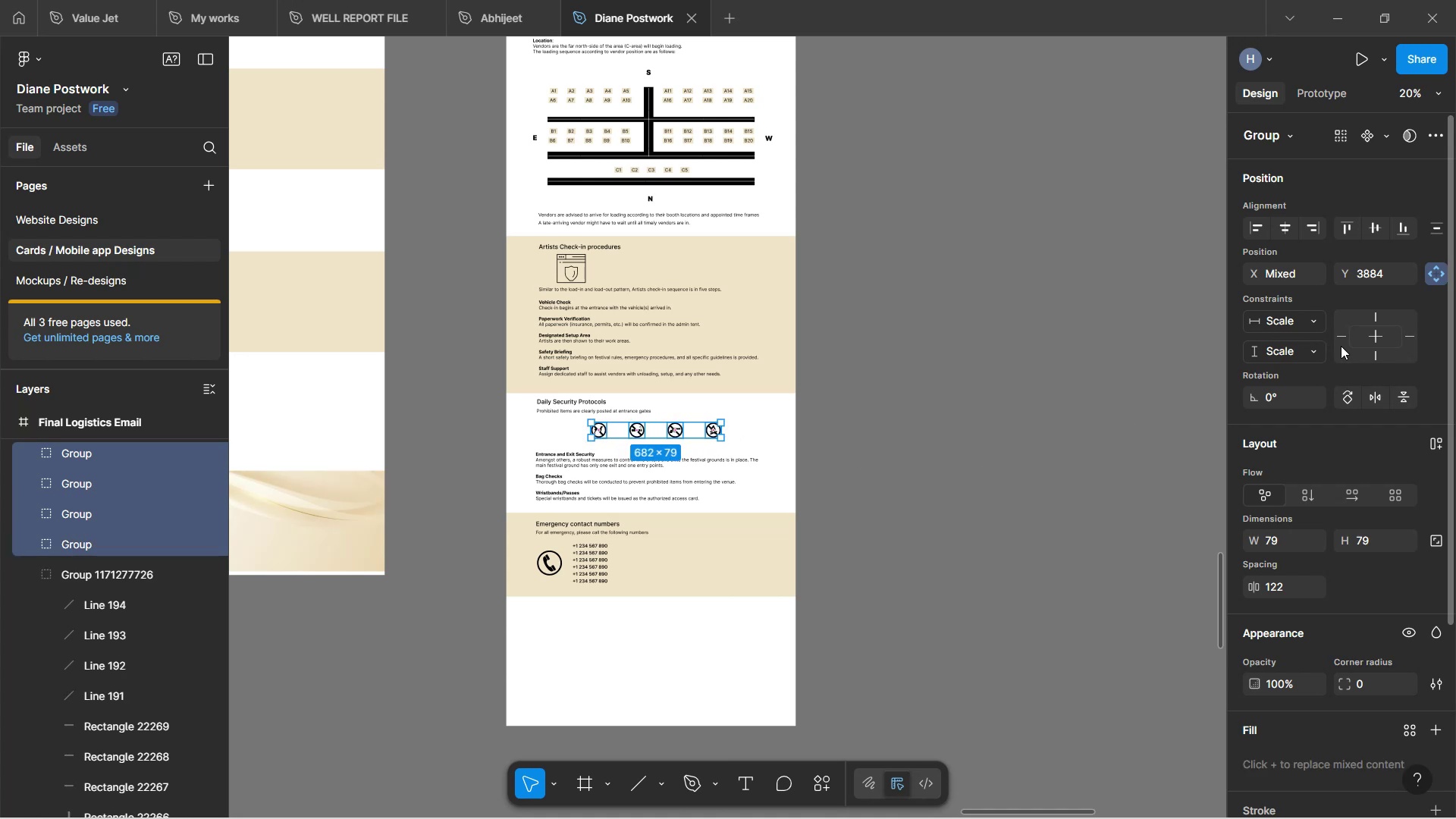 
left_click([1341, 336])
 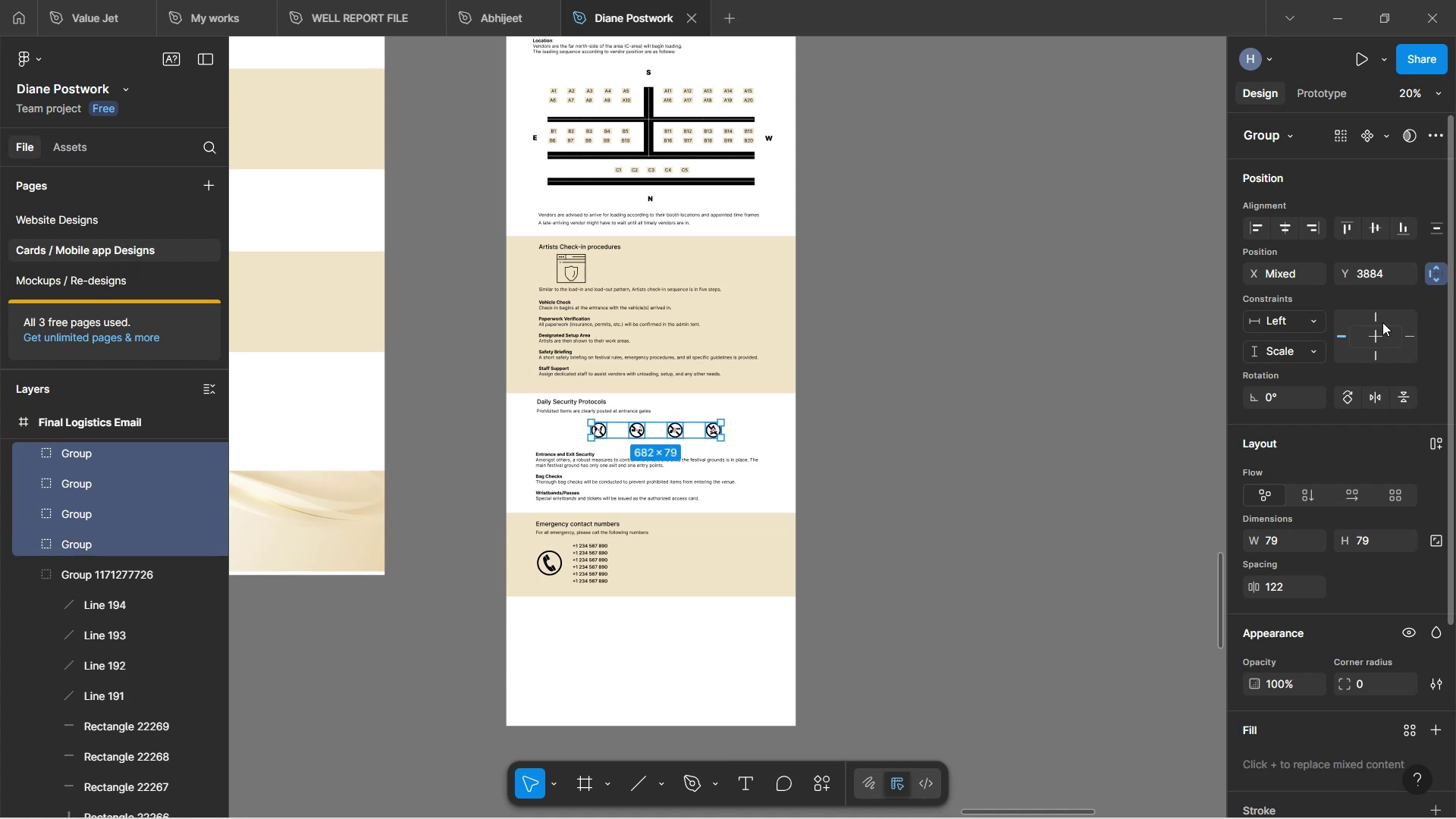 
left_click([1372, 318])
 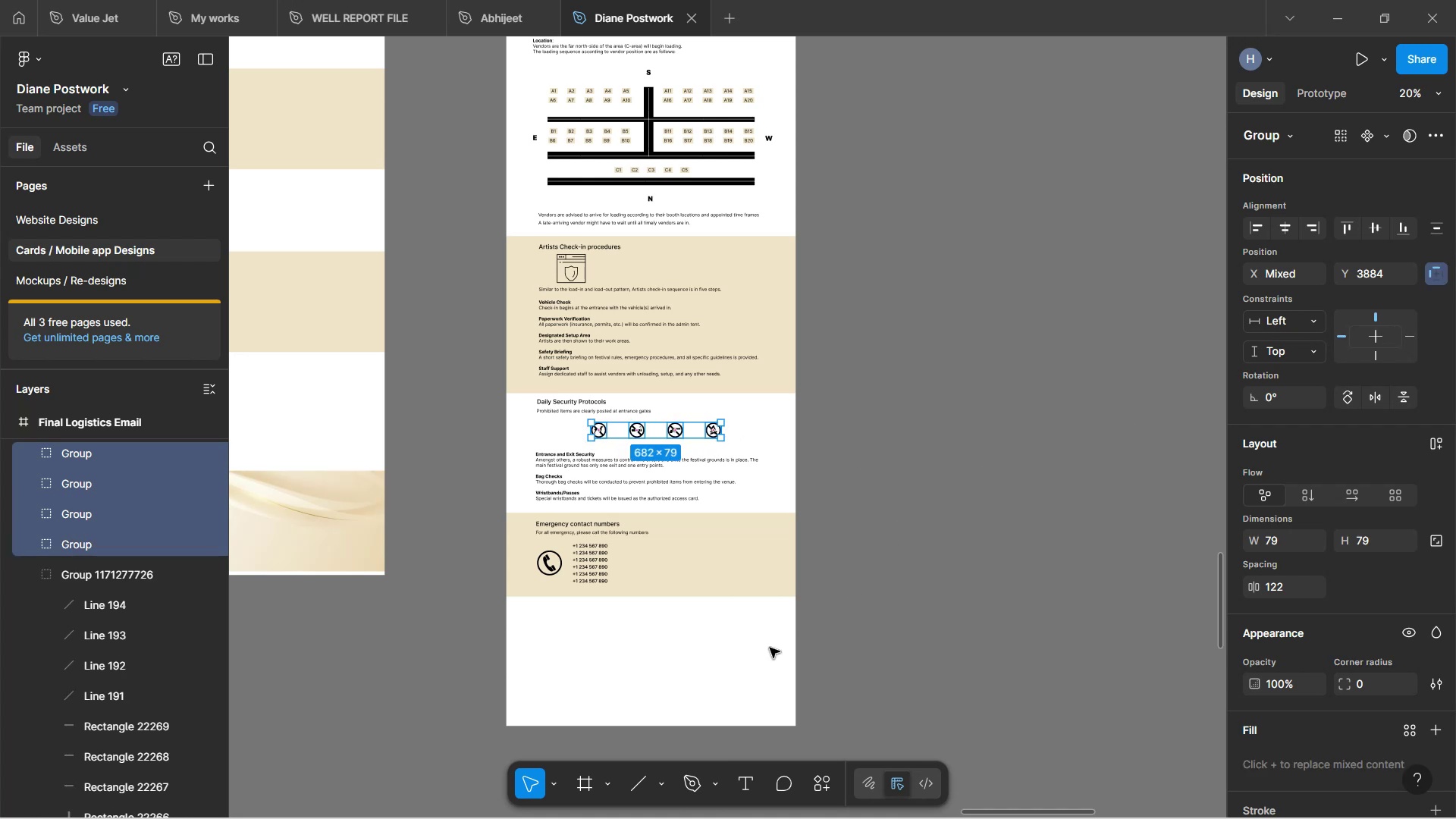 
scroll: coordinate [664, 363], scroll_direction: up, amount: 14.0
 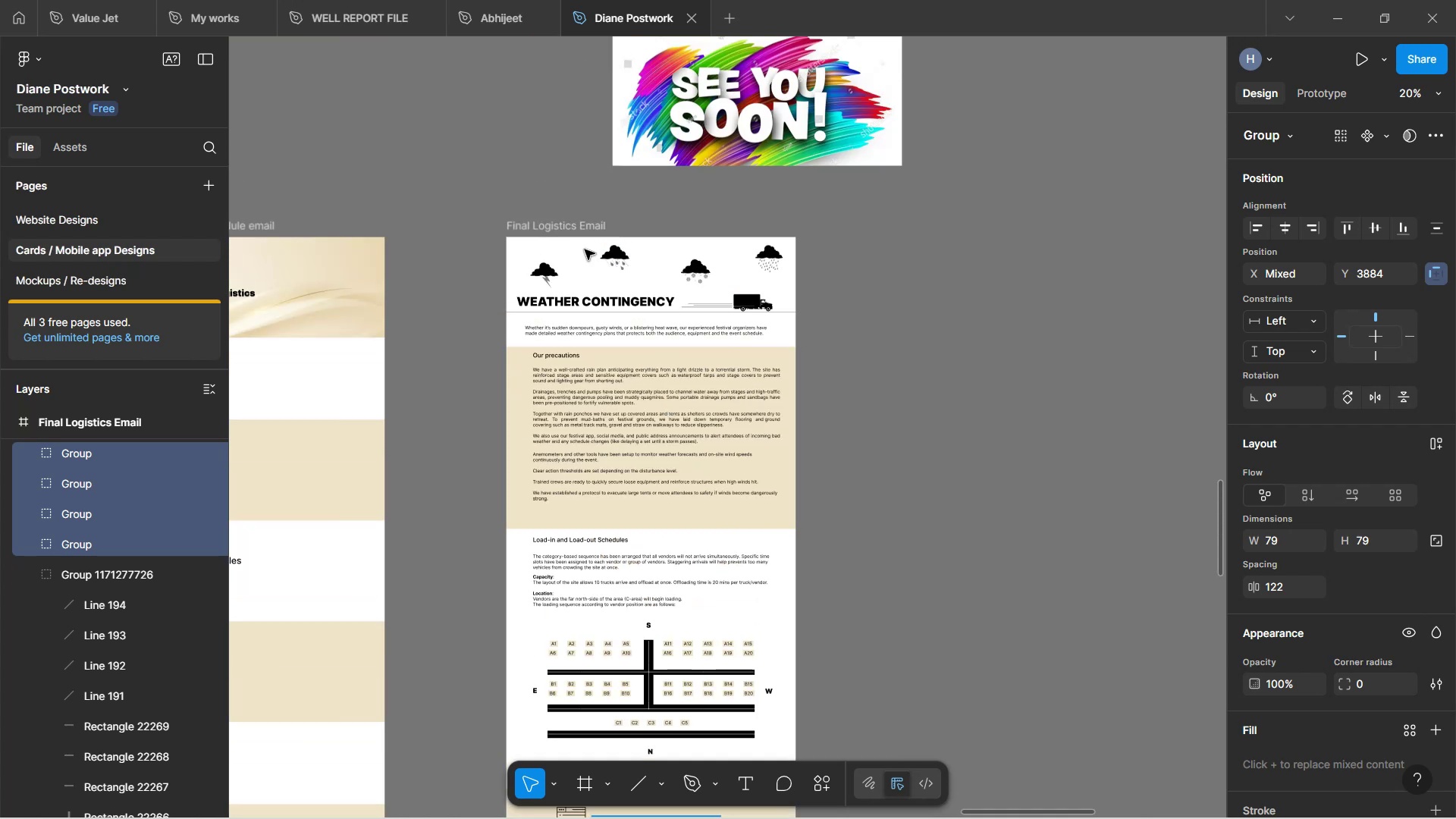 
left_click([560, 224])
 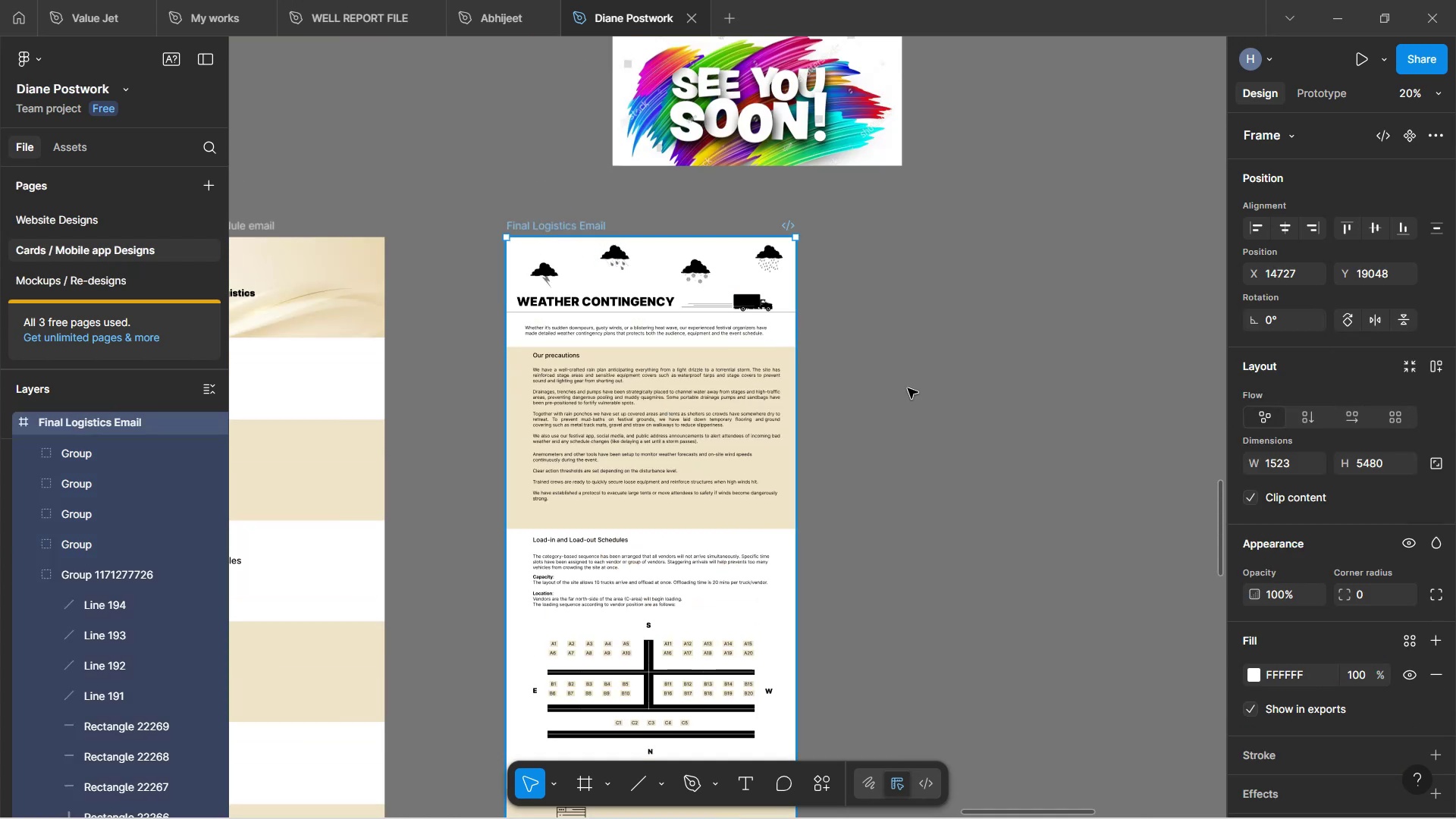 
scroll: coordinate [886, 388], scroll_direction: down, amount: 5.0
 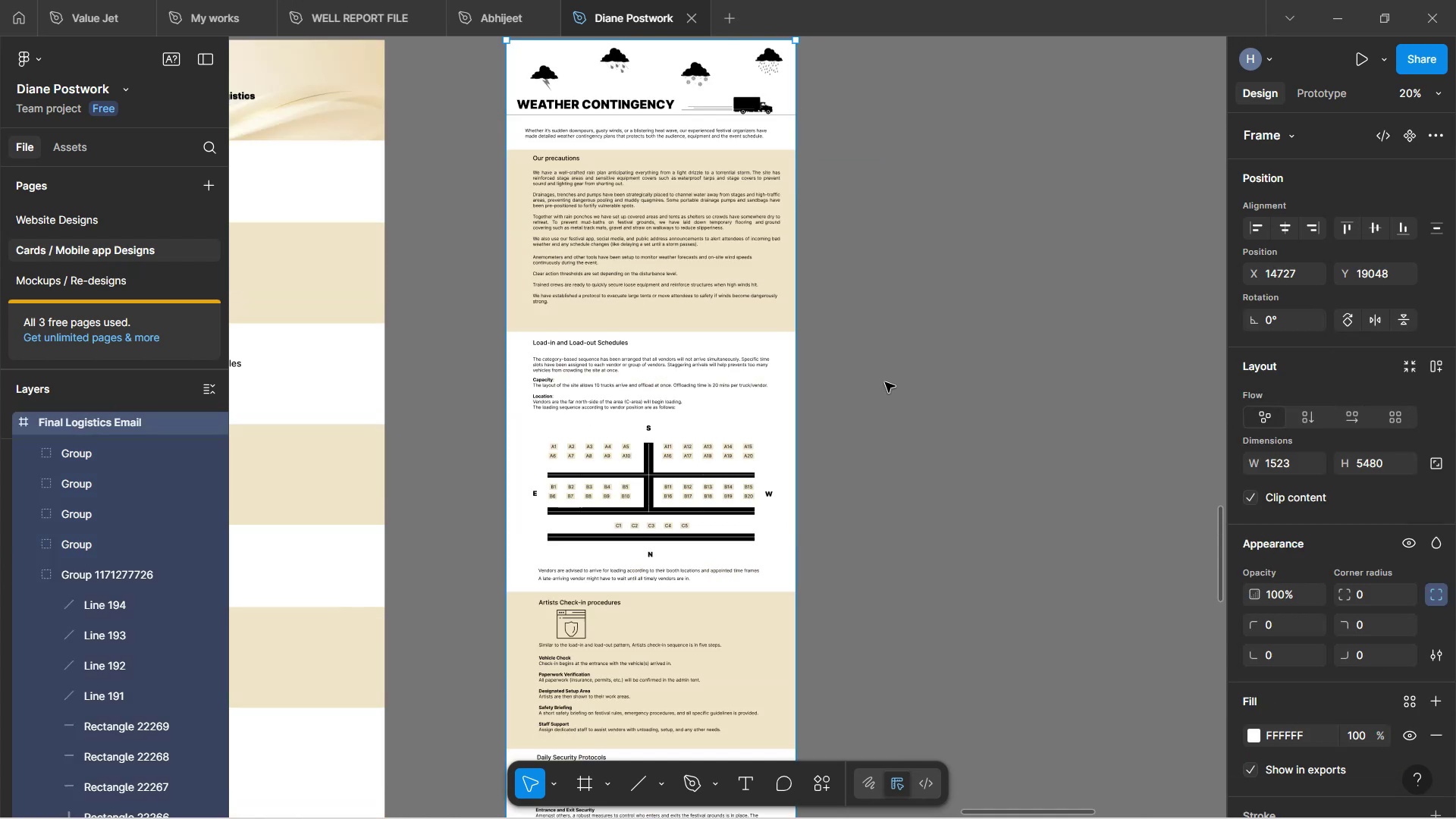 
hold_key(key=ControlLeft, duration=0.79)
scroll: coordinate [877, 423], scroll_direction: down, amount: 6.0
 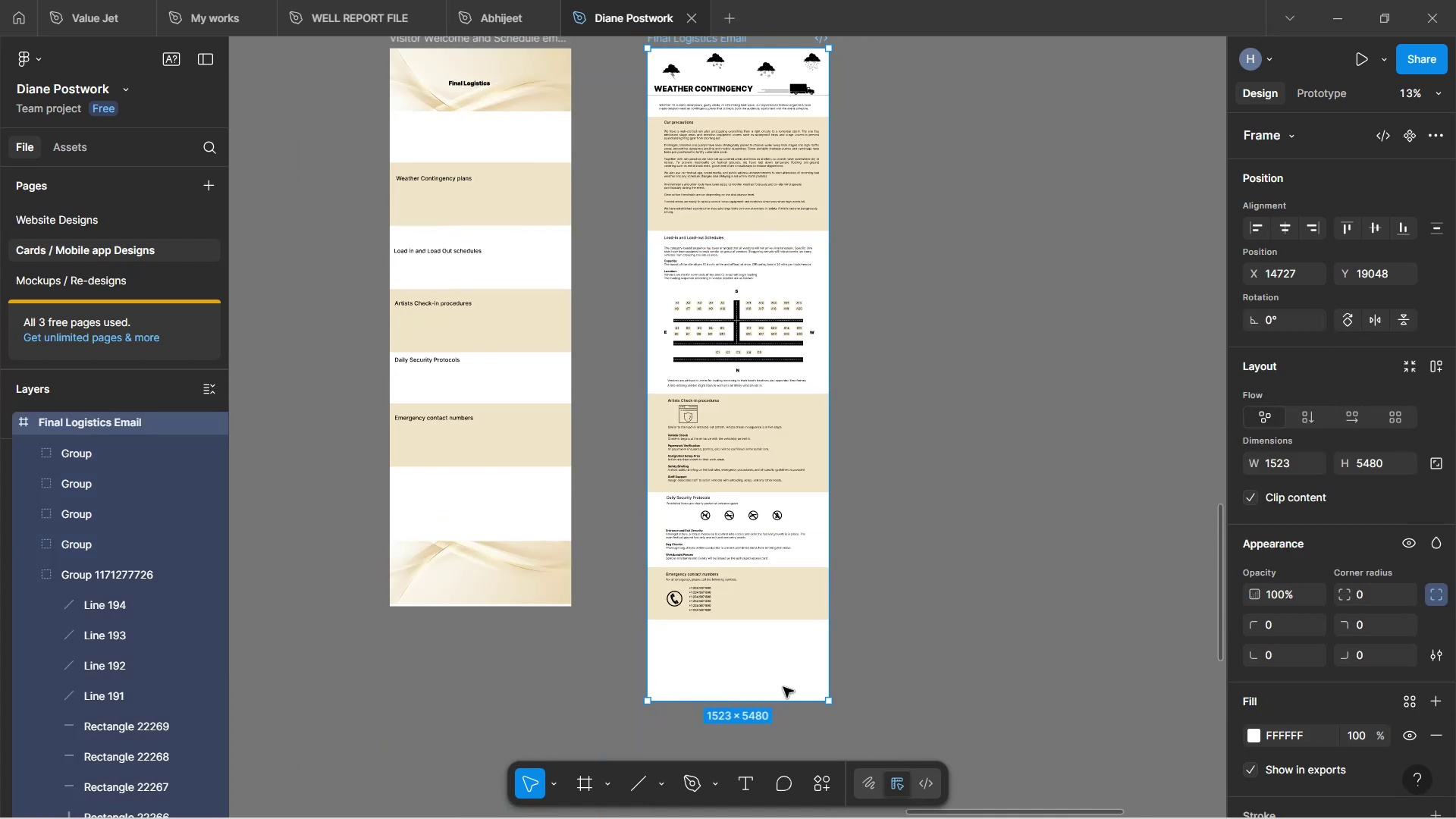 
left_click_drag(start_coordinate=[783, 699], to_coordinate=[760, 627])
 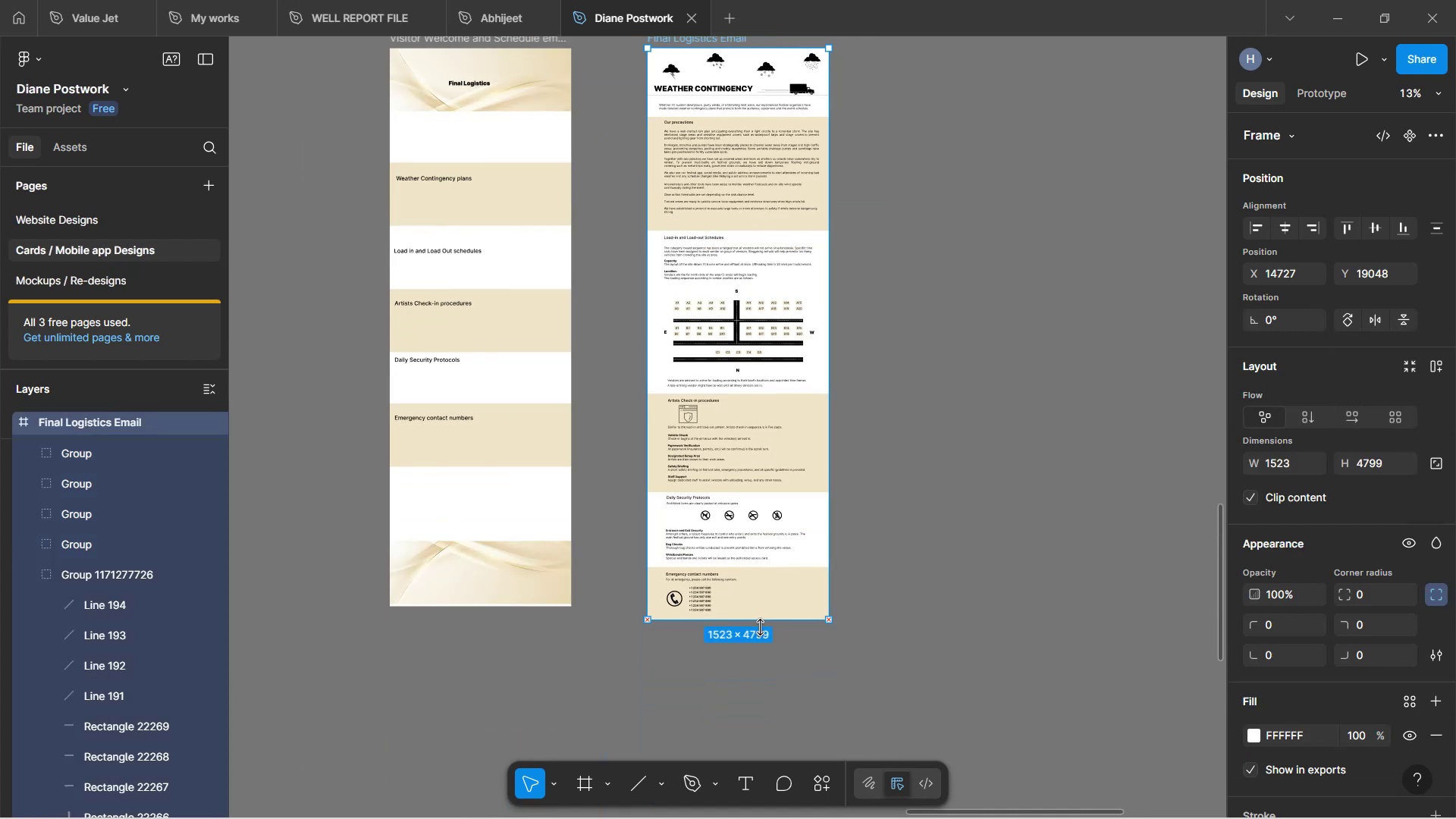 
left_click([760, 627])
 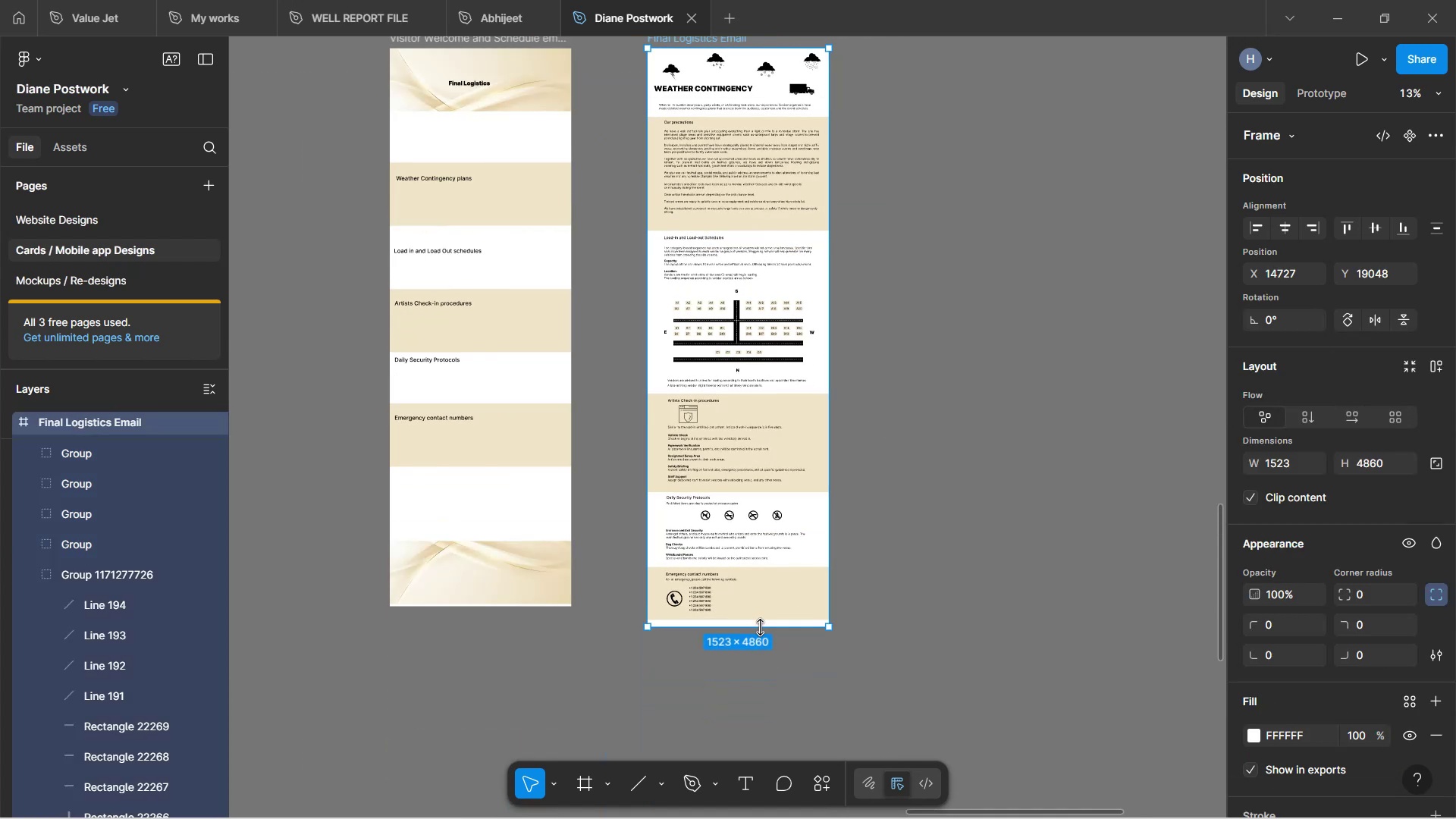 
left_click_drag(start_coordinate=[760, 627], to_coordinate=[758, 614])
 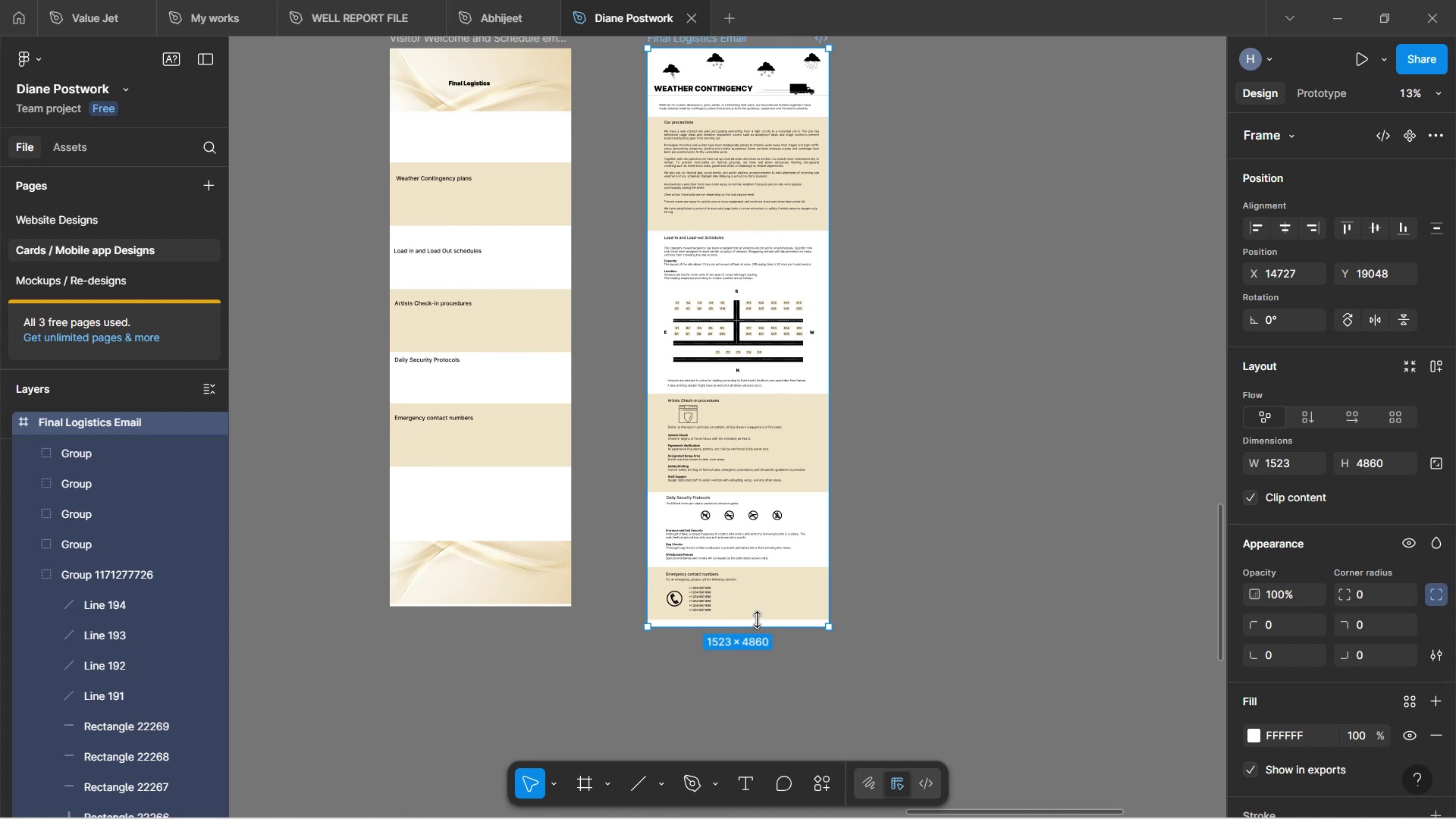 
left_click_drag(start_coordinate=[758, 614], to_coordinate=[761, 614])
 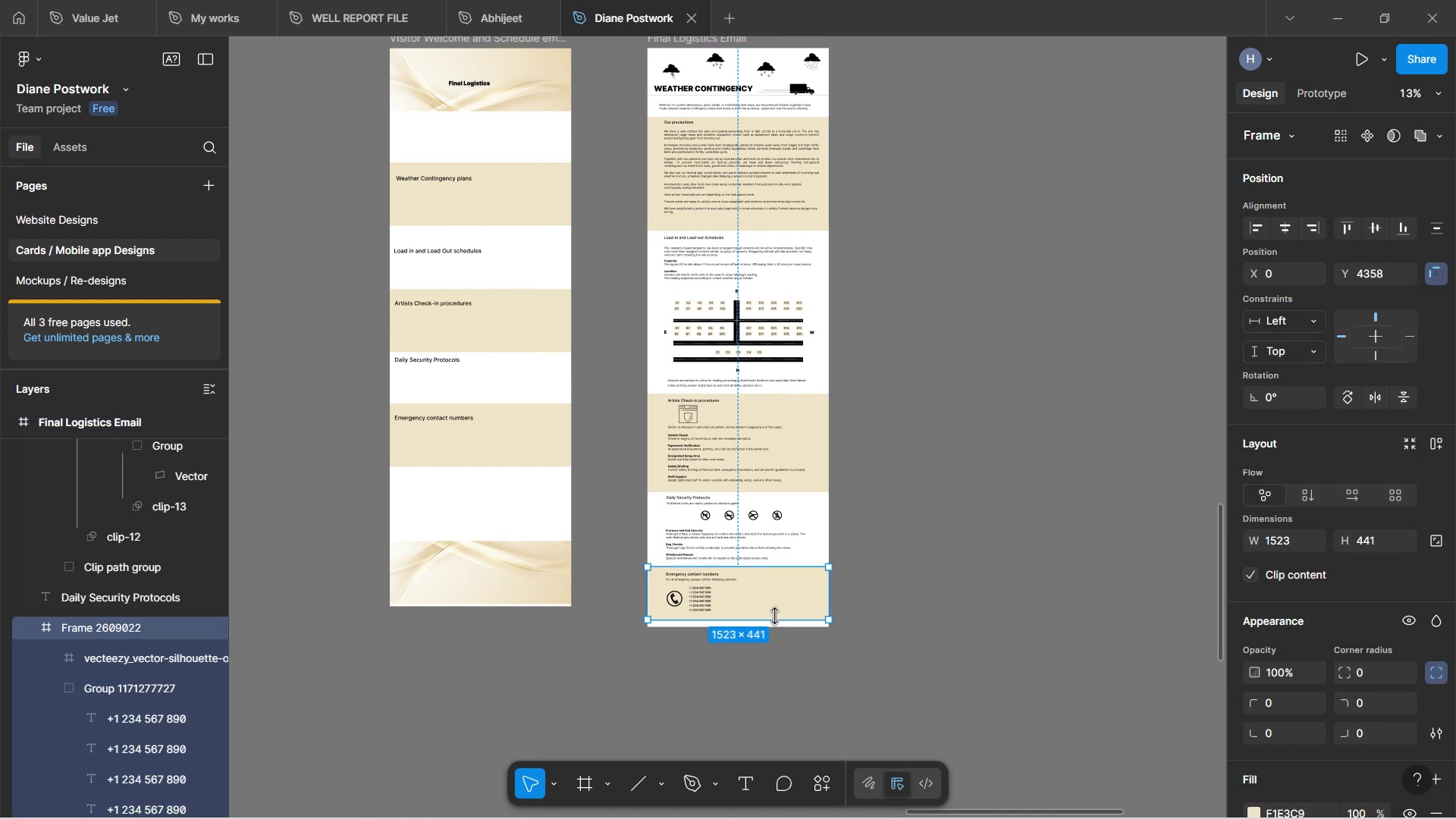 
key(Control+Z)
 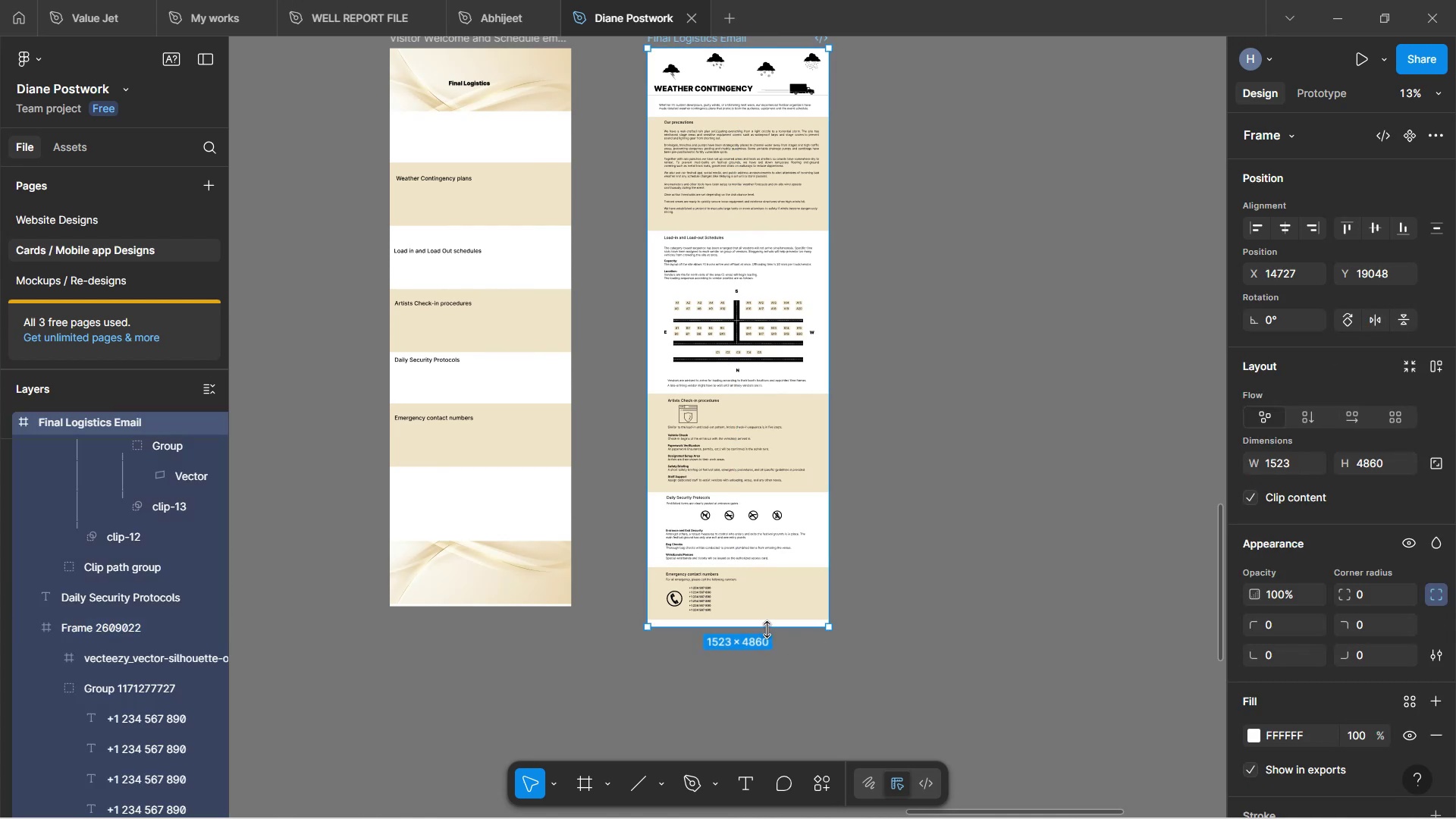 
left_click_drag(start_coordinate=[766, 623], to_coordinate=[759, 620])
 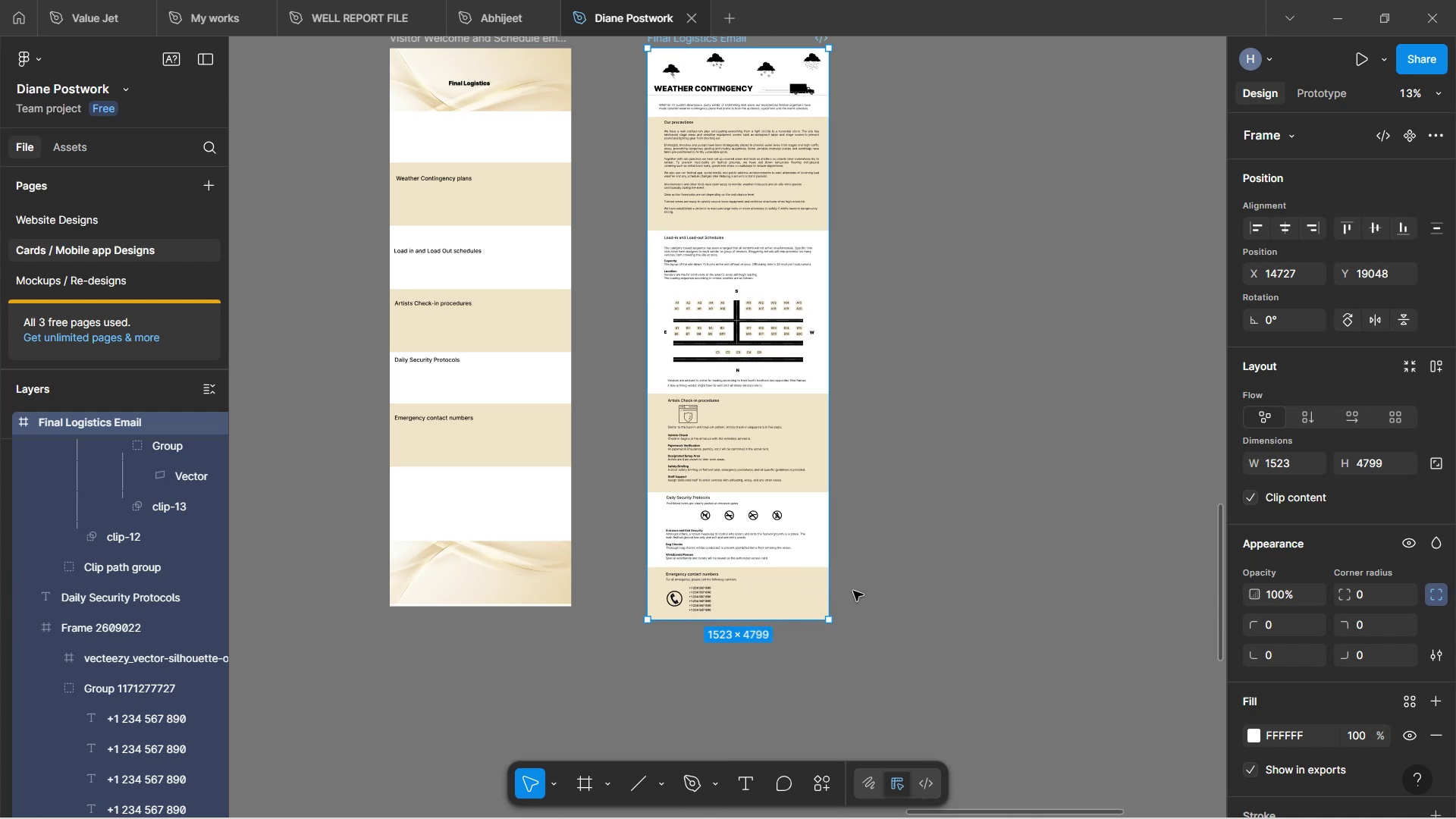 
left_click([879, 601])
 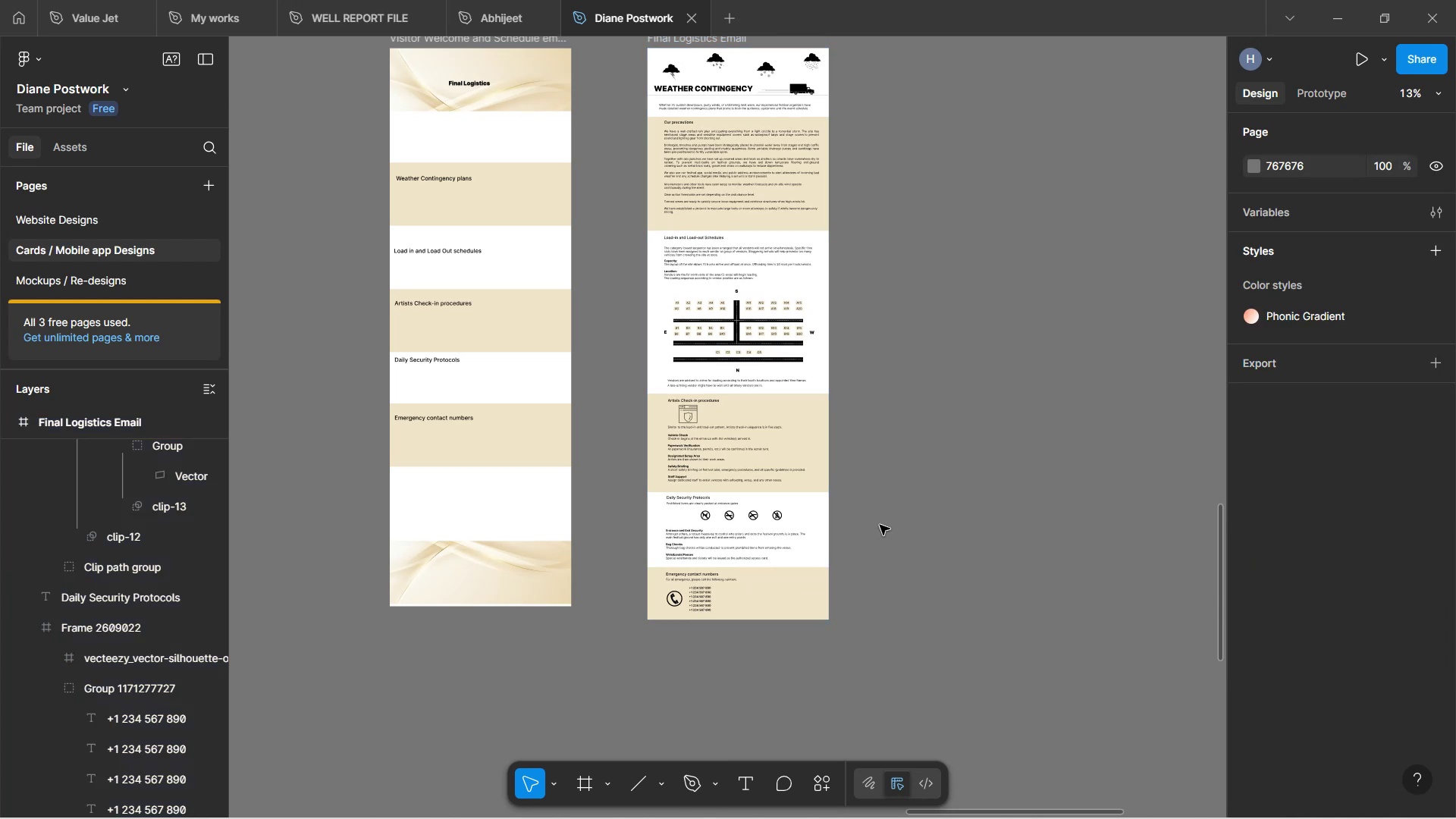 
scroll: coordinate [875, 523], scroll_direction: up, amount: 4.0
 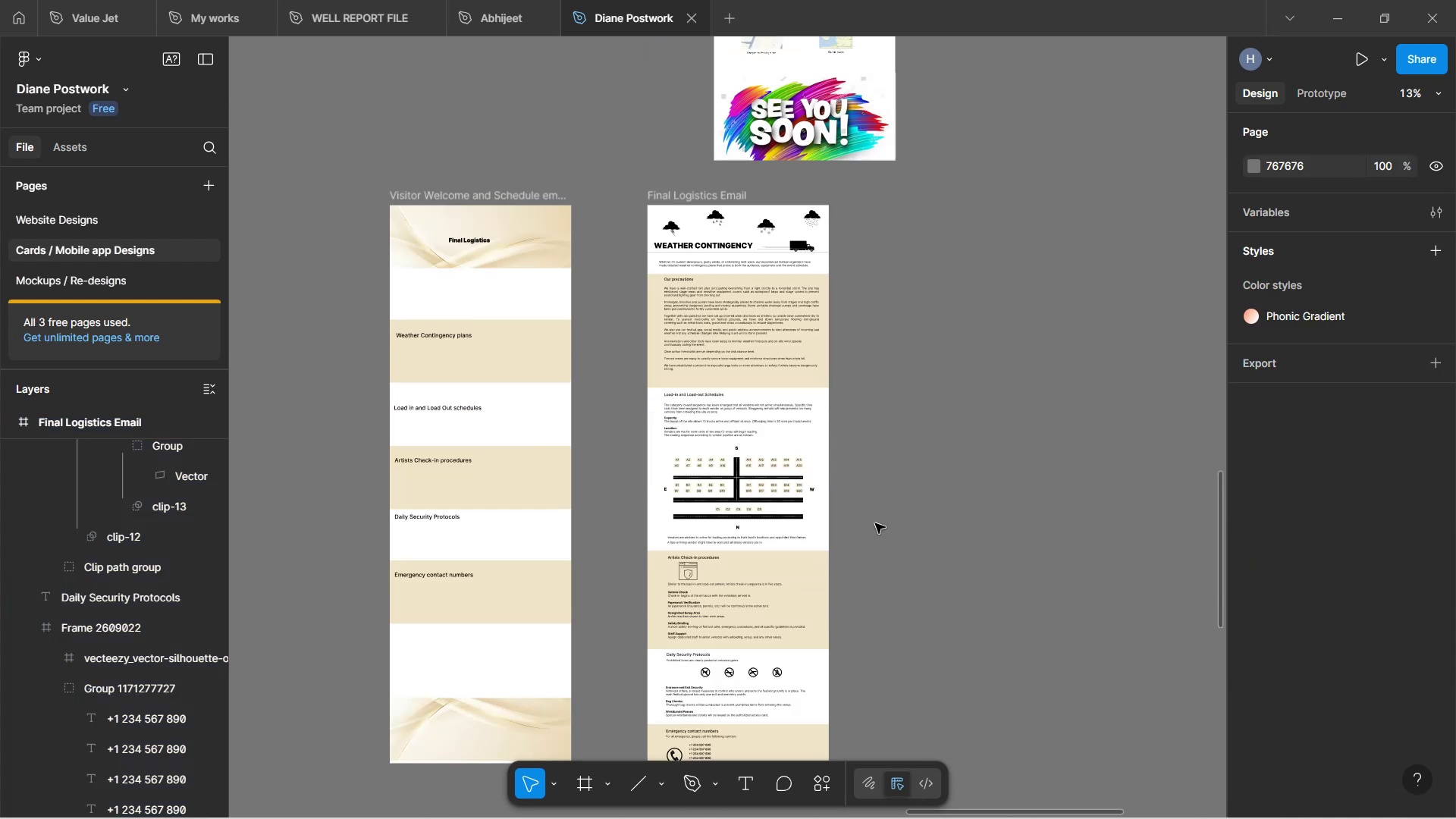 
scroll: coordinate [875, 523], scroll_direction: down, amount: 5.0
 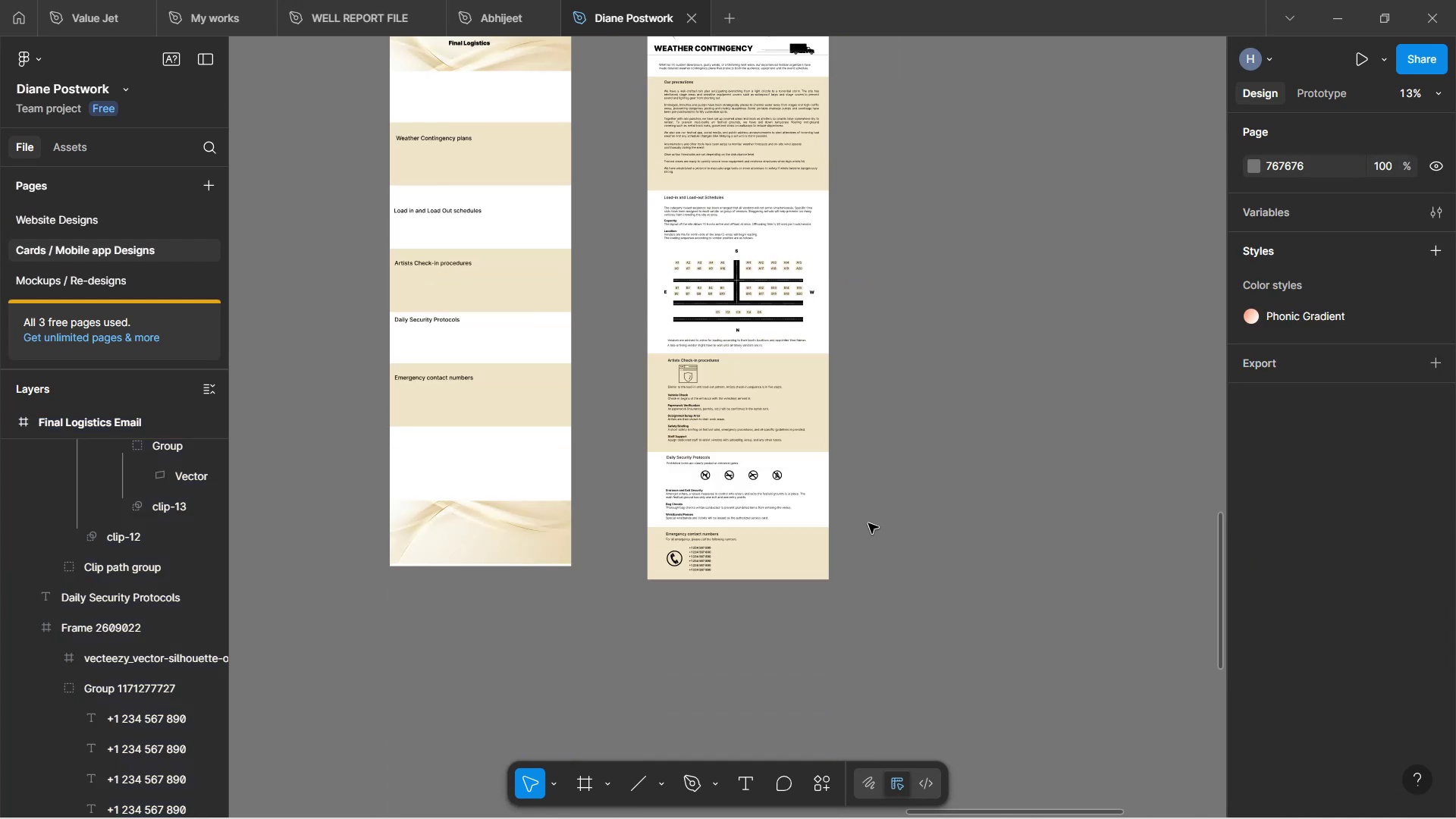 
scroll: coordinate [857, 512], scroll_direction: up, amount: 14.0
 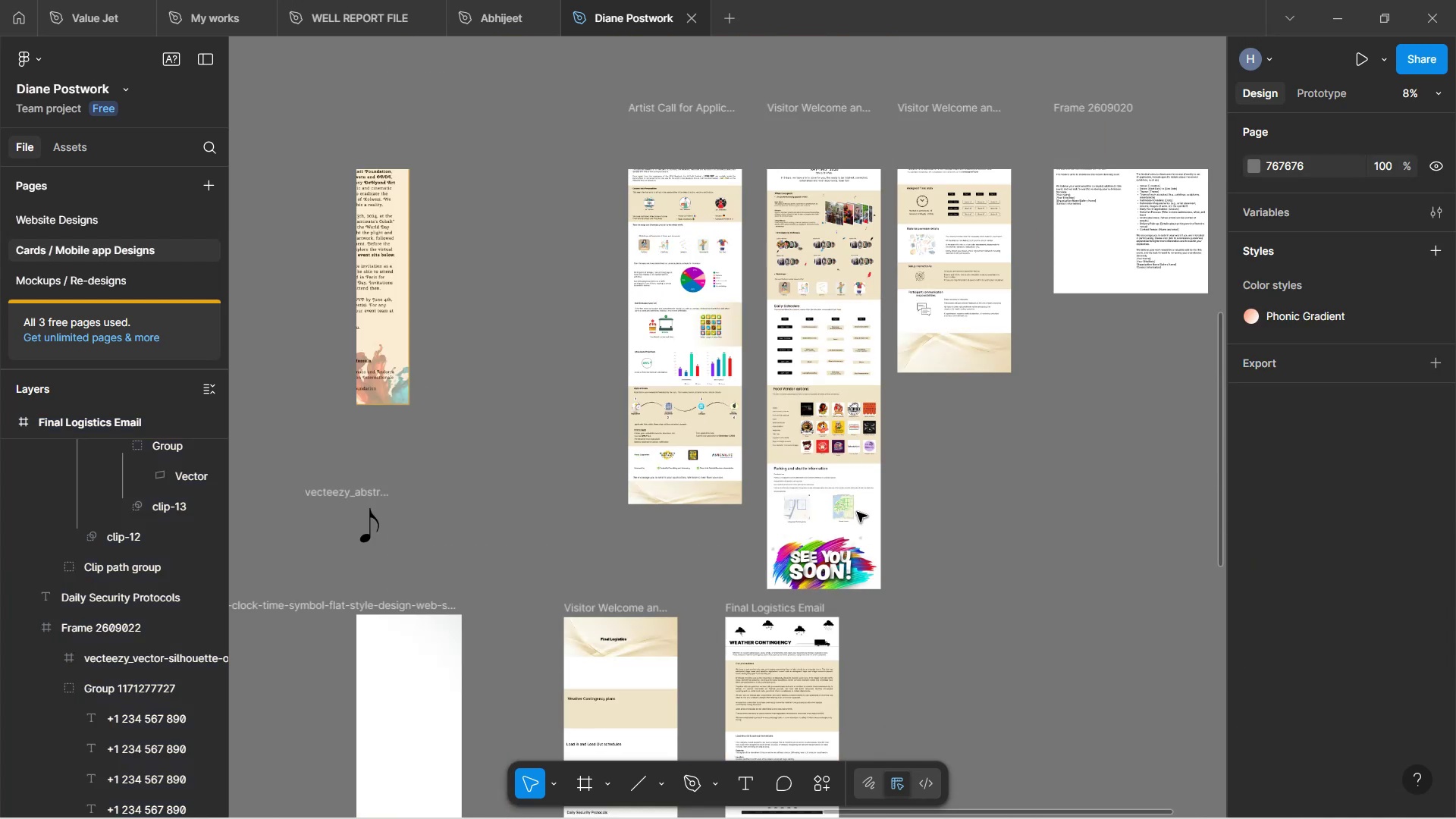 
hold_key(key=ControlLeft, duration=1.56)
scroll: coordinate [1015, 353], scroll_direction: down, amount: 1.0
 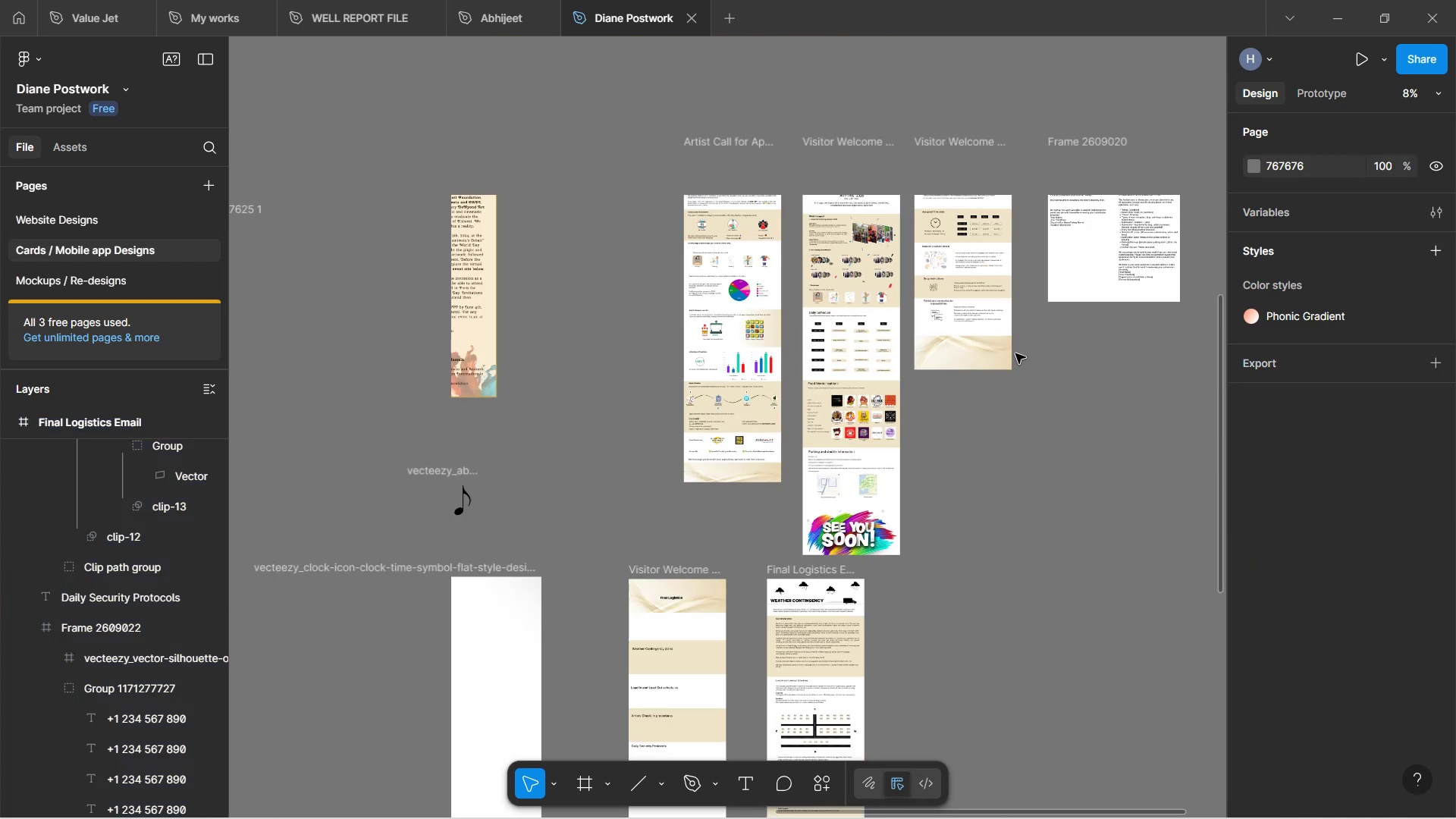 
key(Control+ControlLeft)
 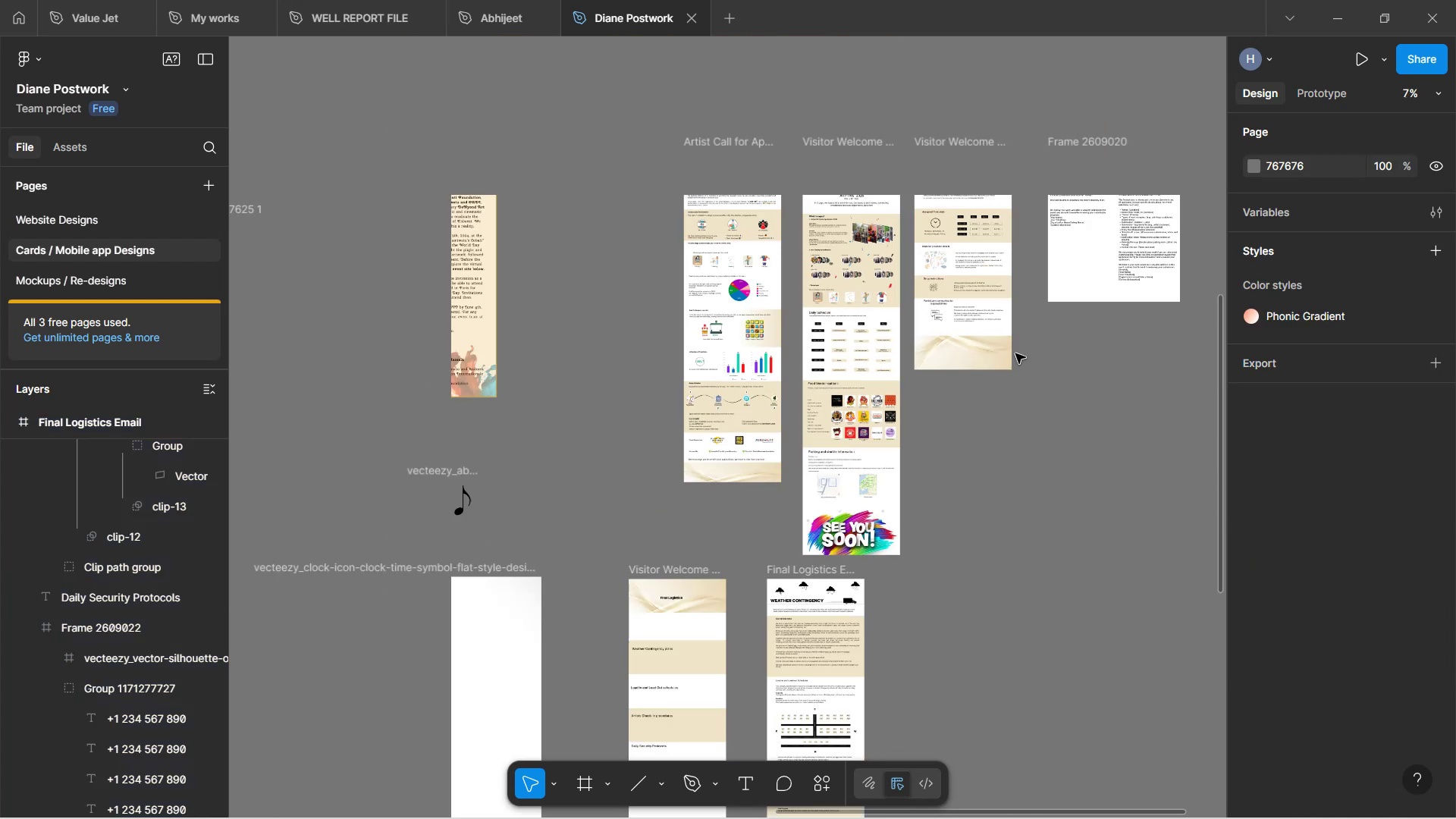 
key(Control+ControlLeft)
 